 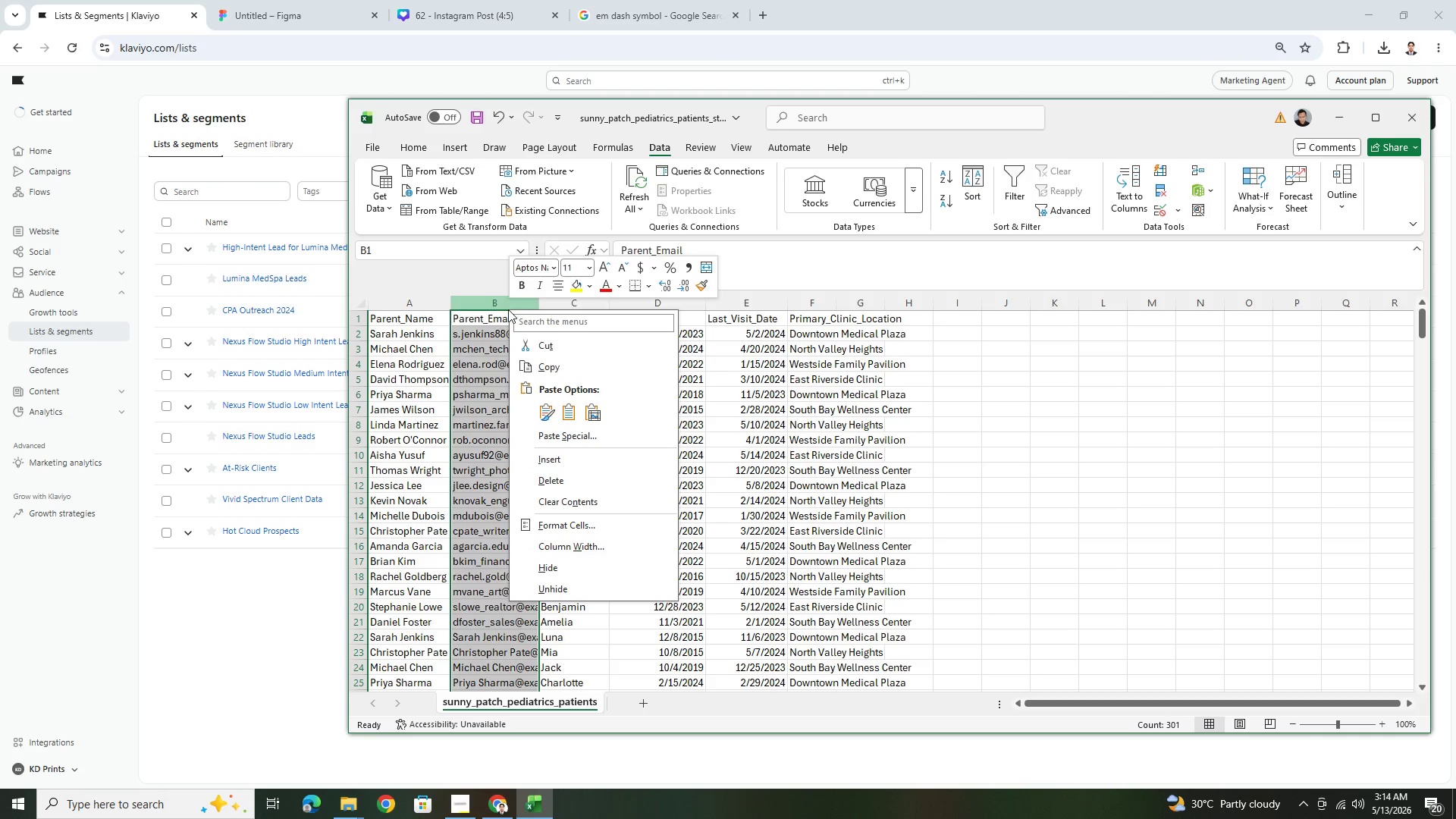 
double_click([557, 455])
 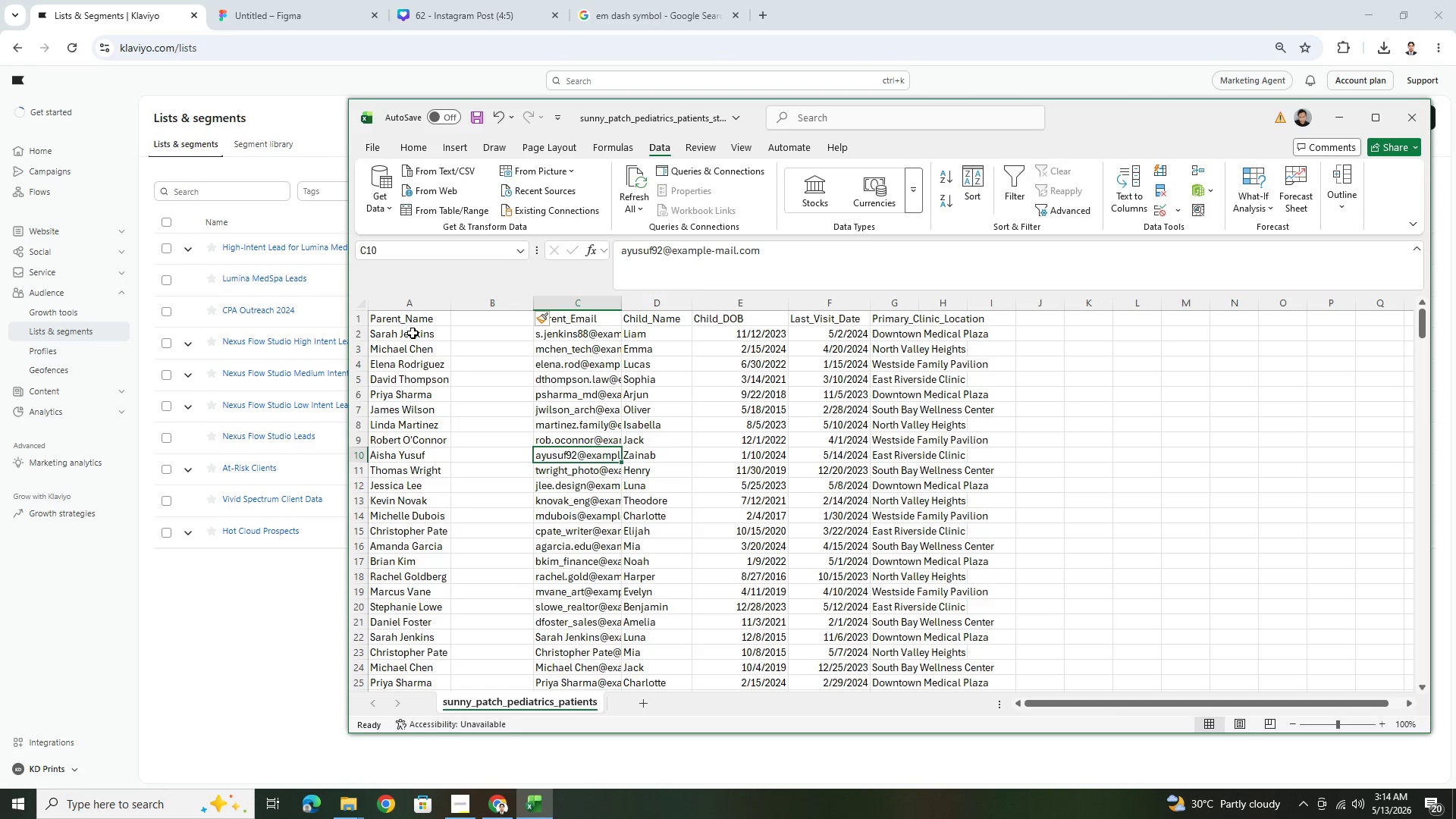 
left_click([413, 336])
 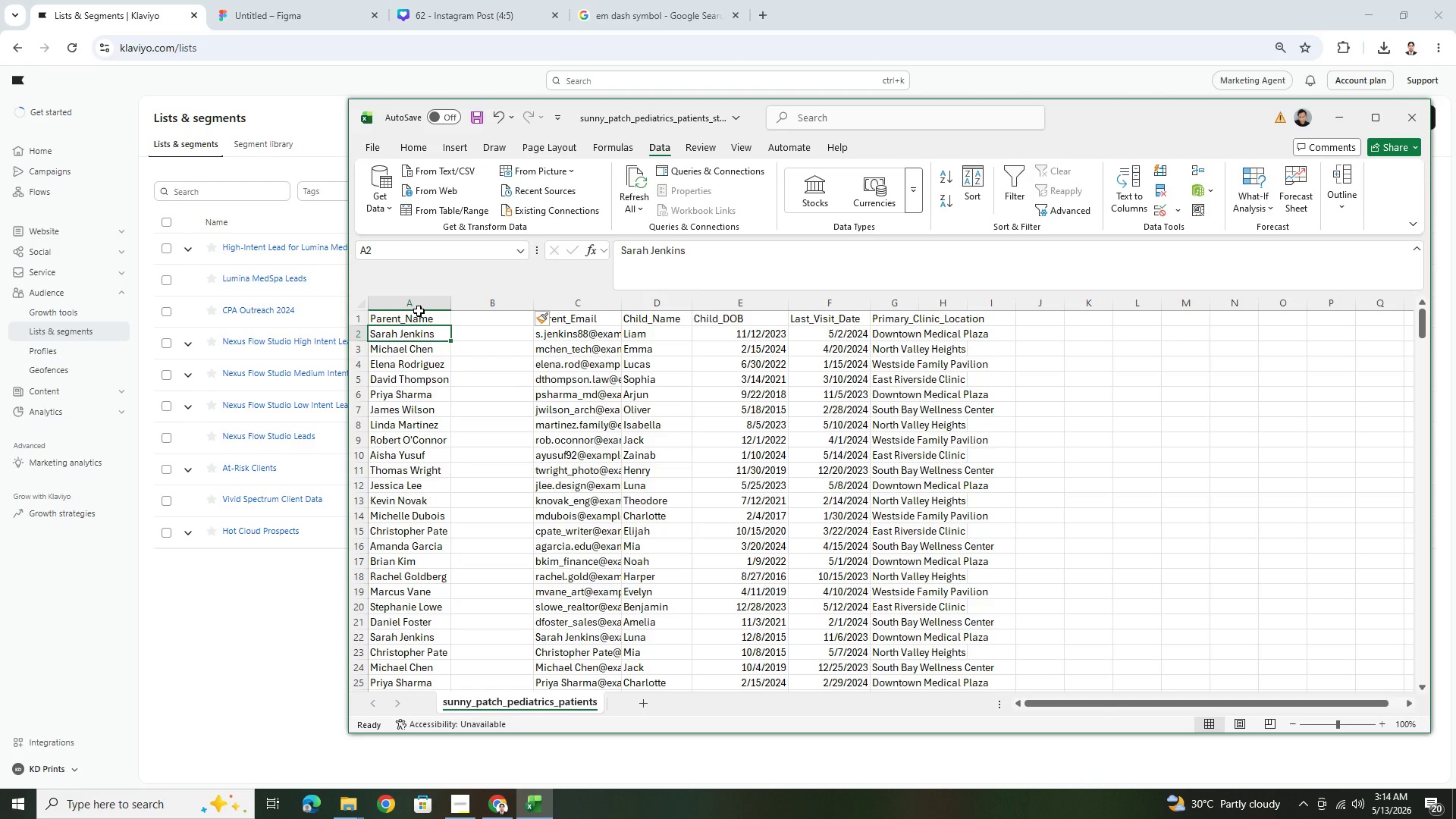 
left_click([421, 305])
 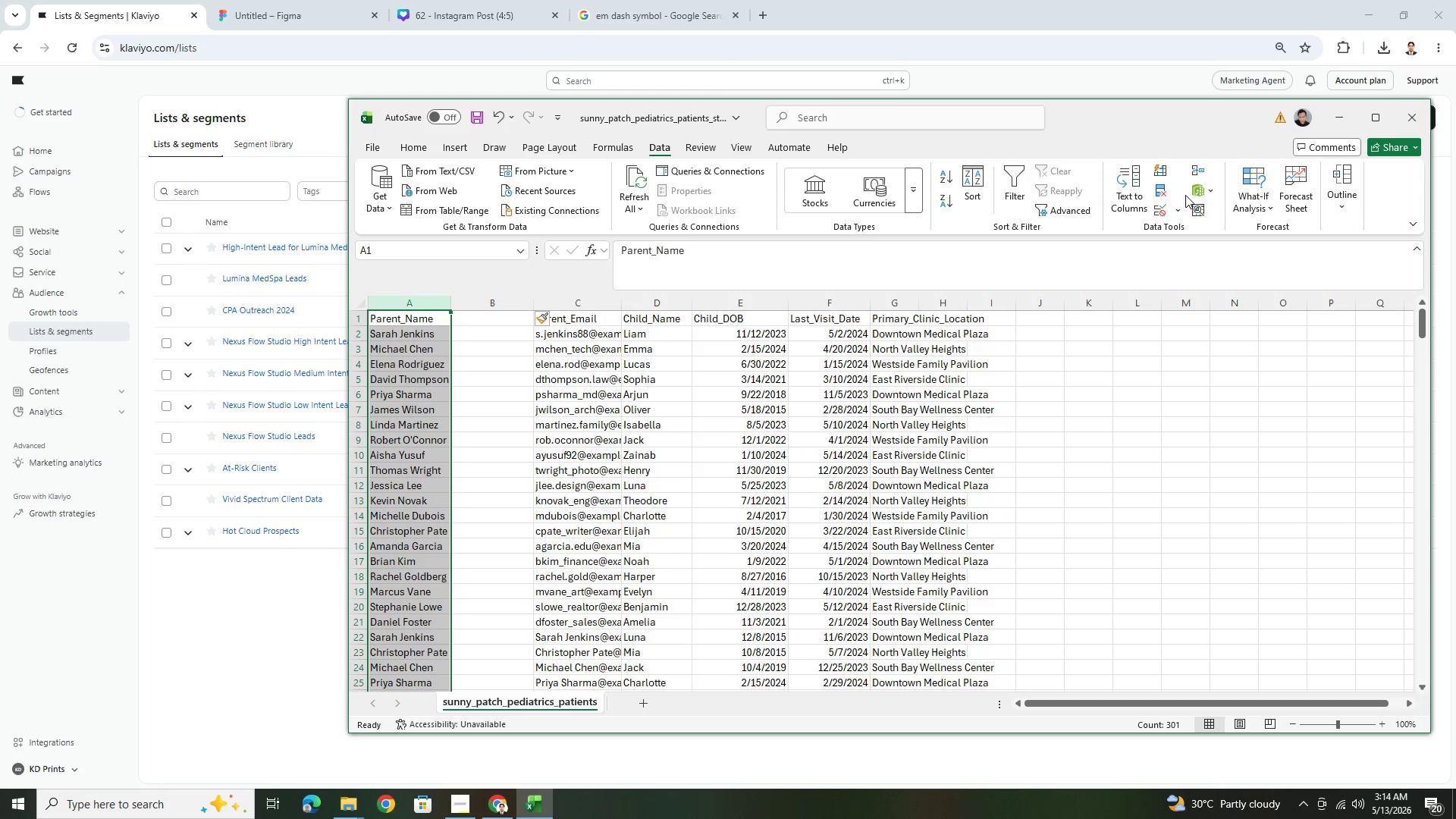 
left_click([1136, 206])
 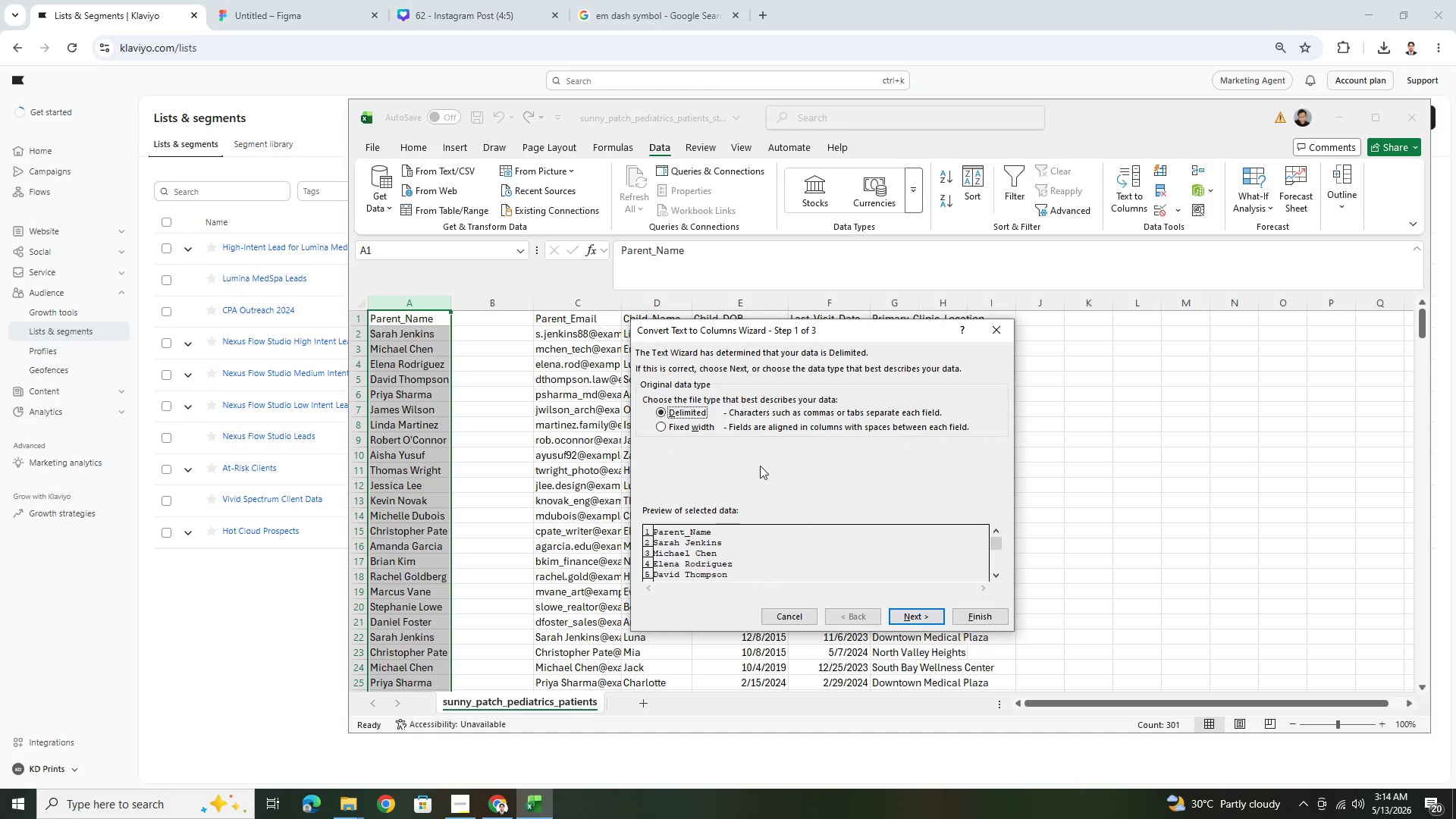 
left_click([920, 625])
 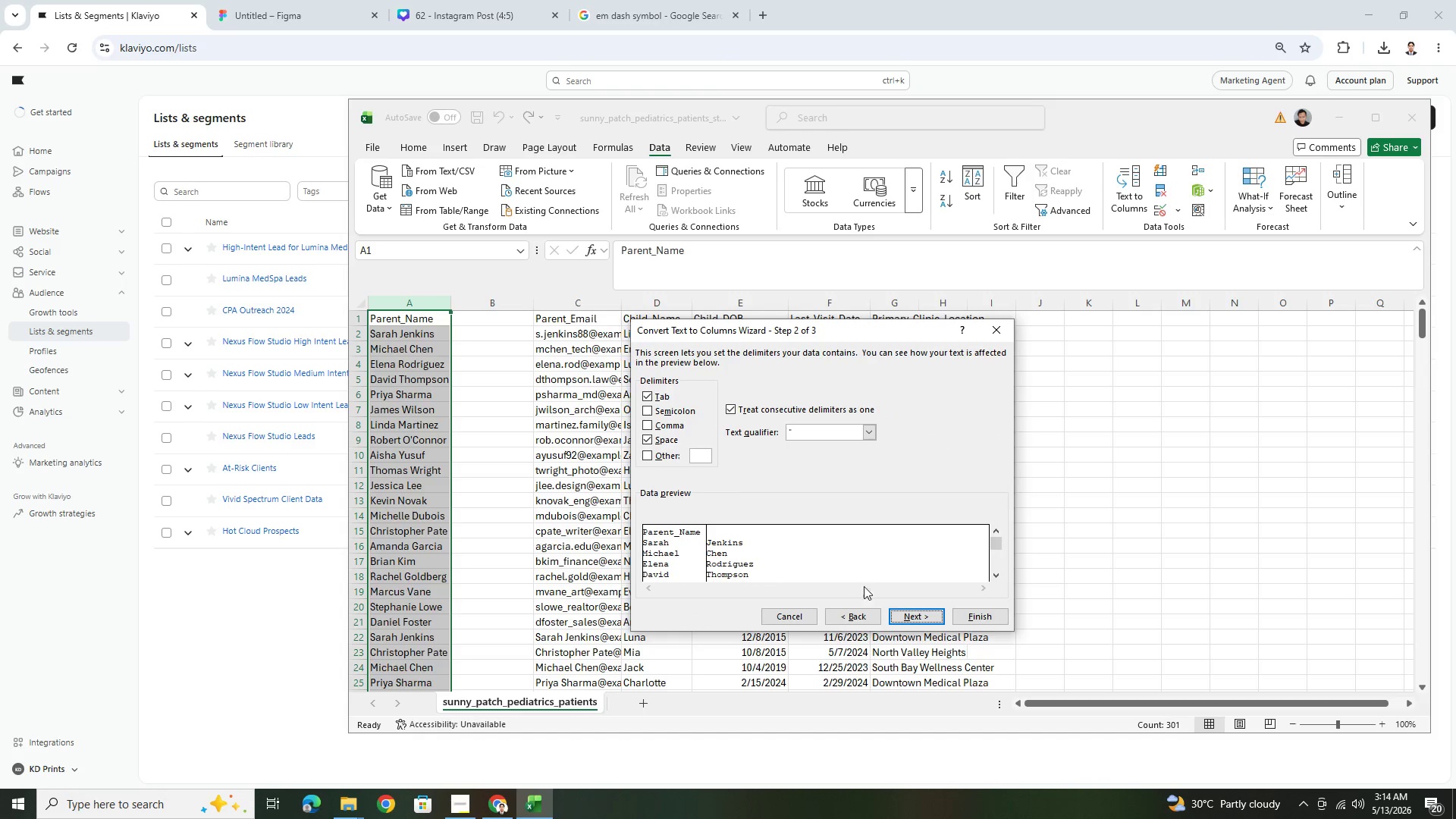 
double_click([896, 619])
 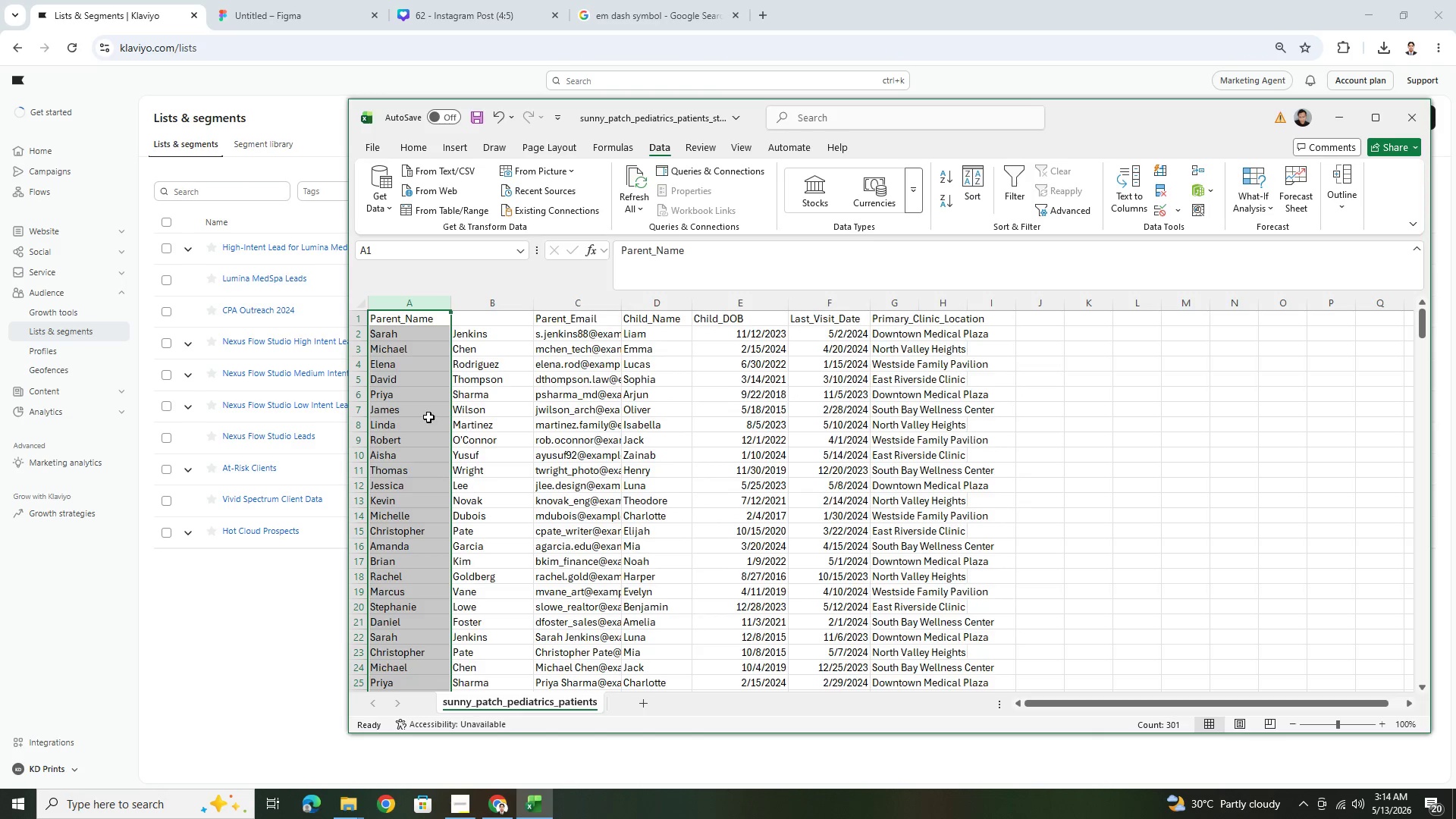 
left_click([475, 517])
 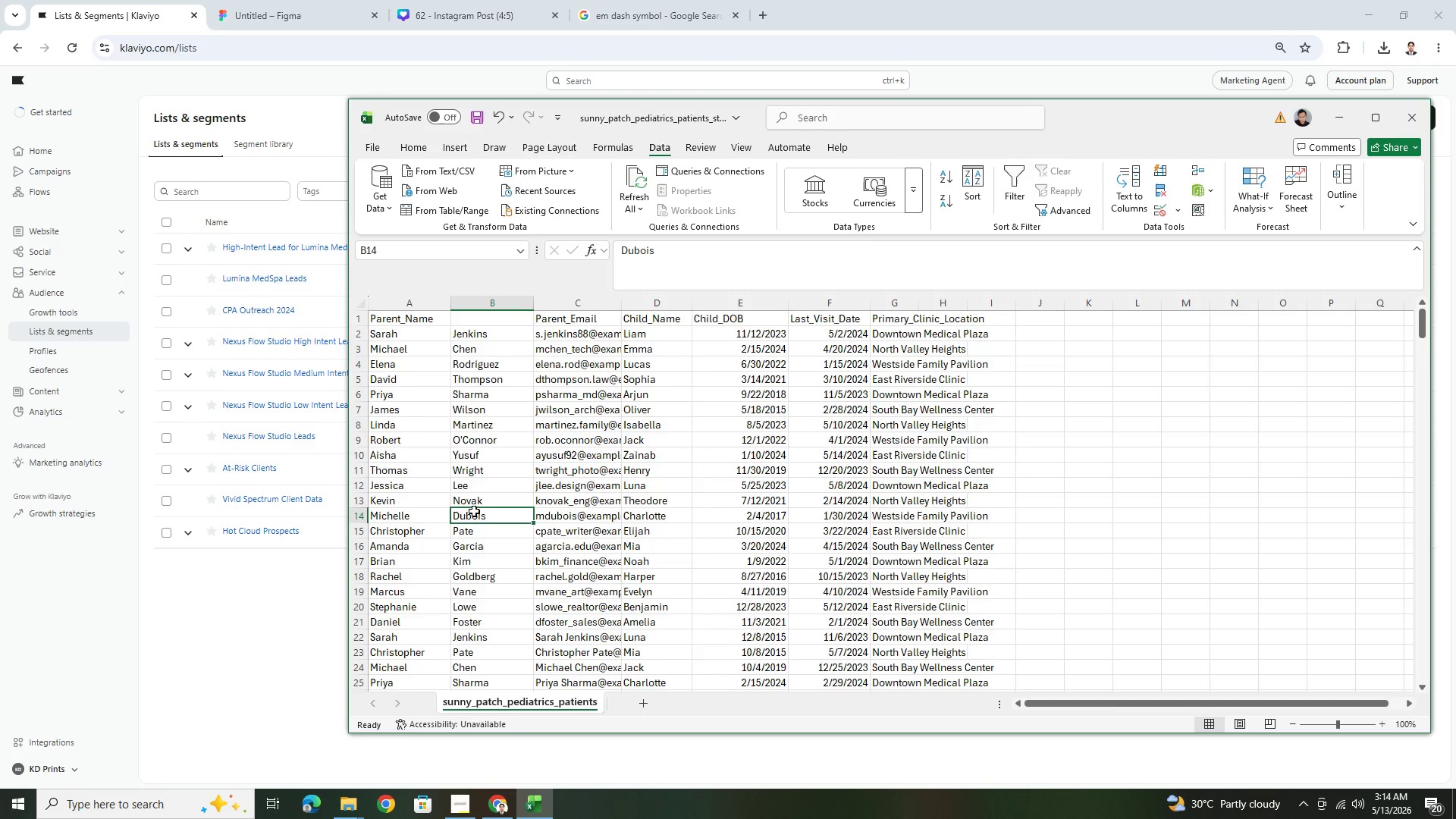 
scroll: coordinate [595, 544], scroll_direction: down, amount: 32.0
 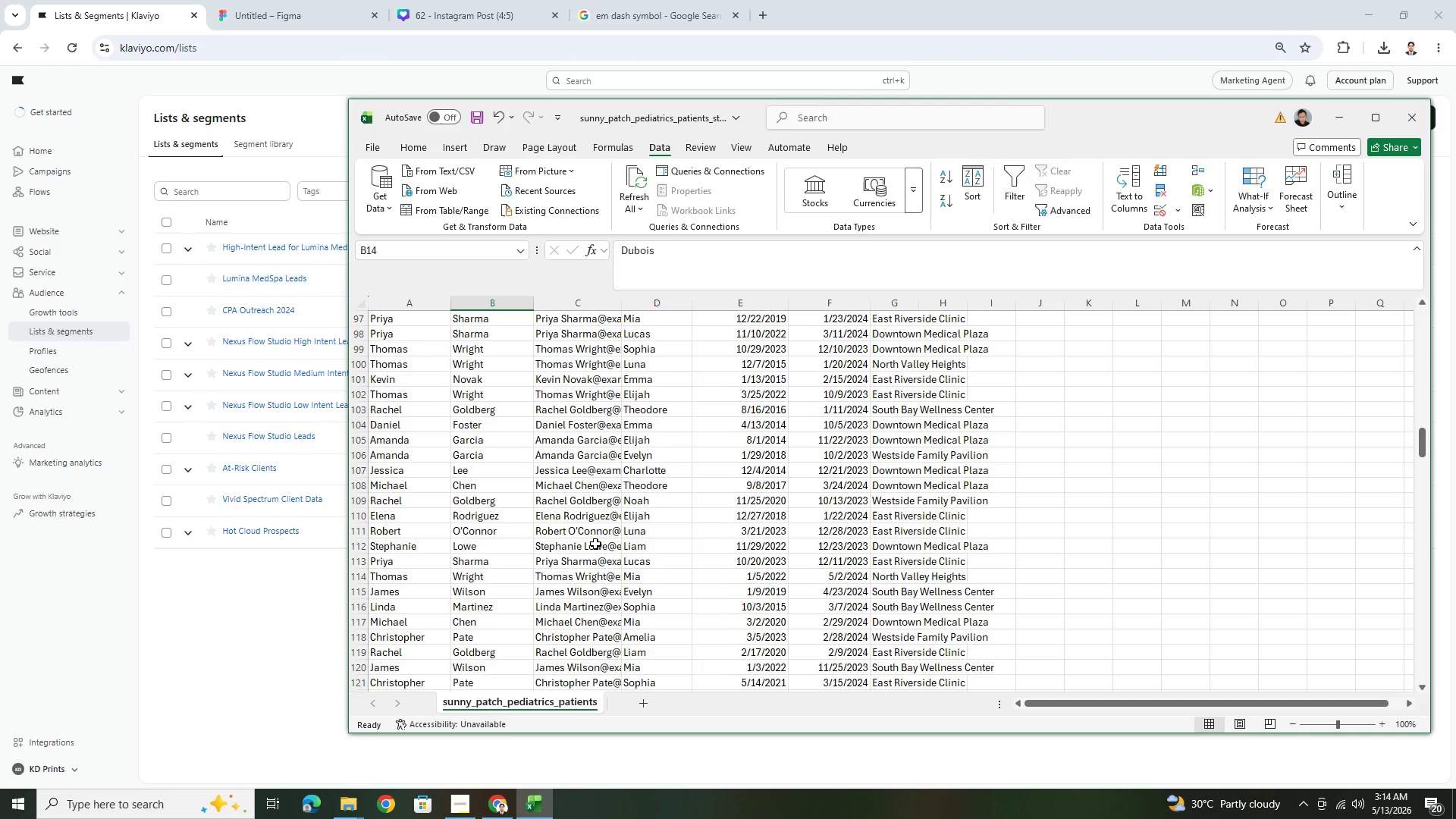 
scroll: coordinate [595, 543], scroll_direction: up, amount: 40.0
 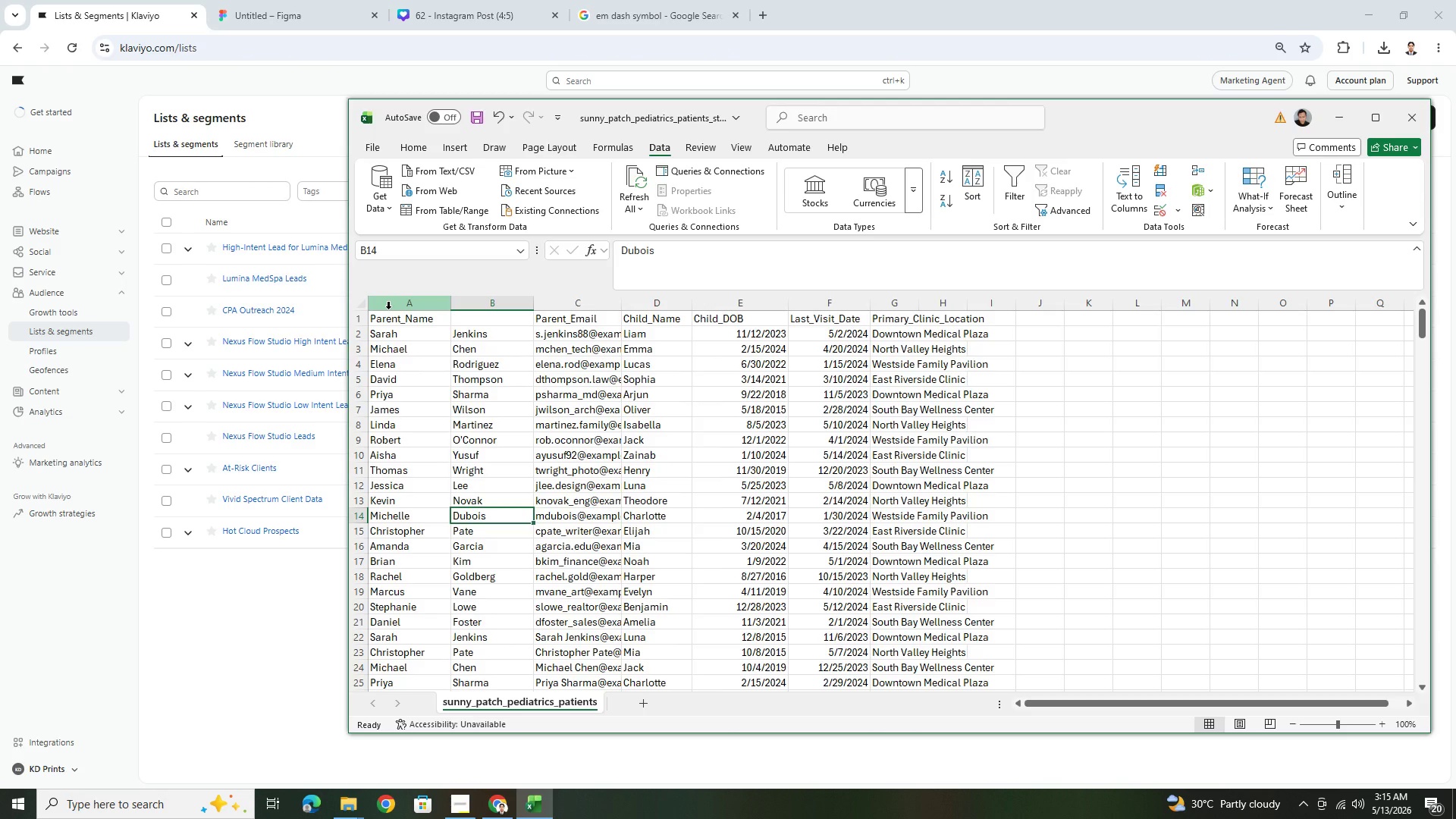 
key(Control+Z)
 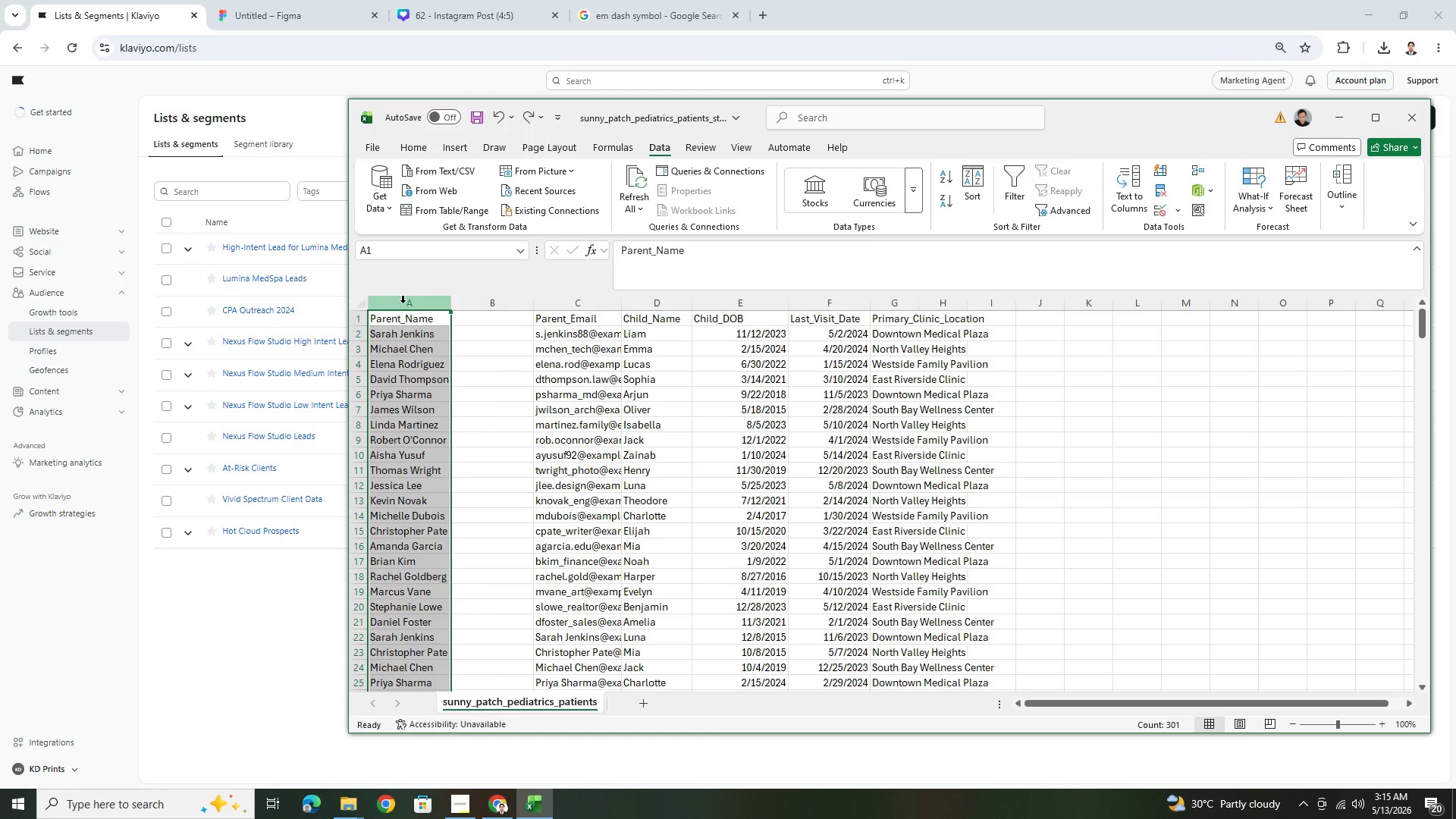 
left_click([403, 303])
 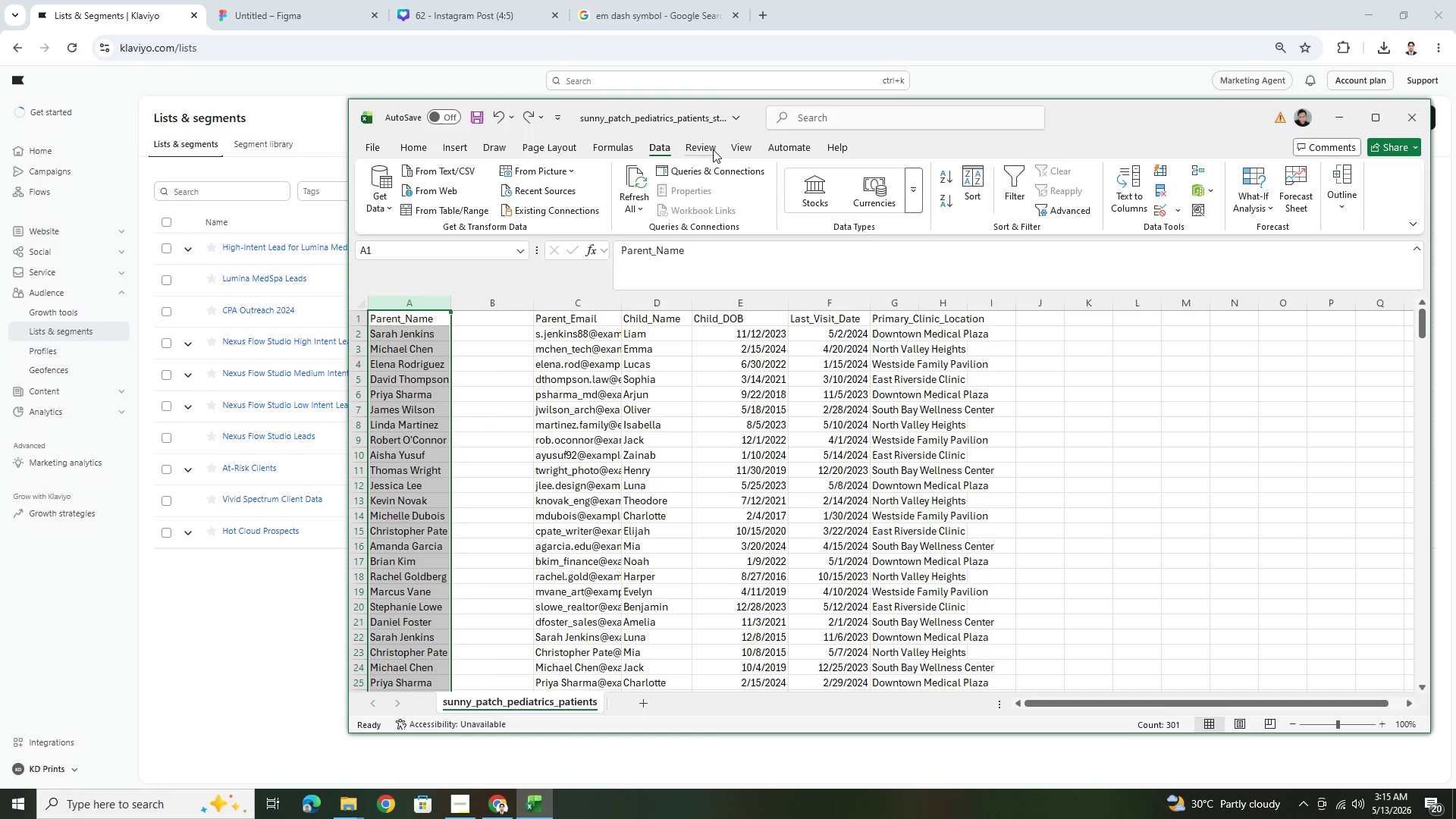 
left_click([735, 147])
 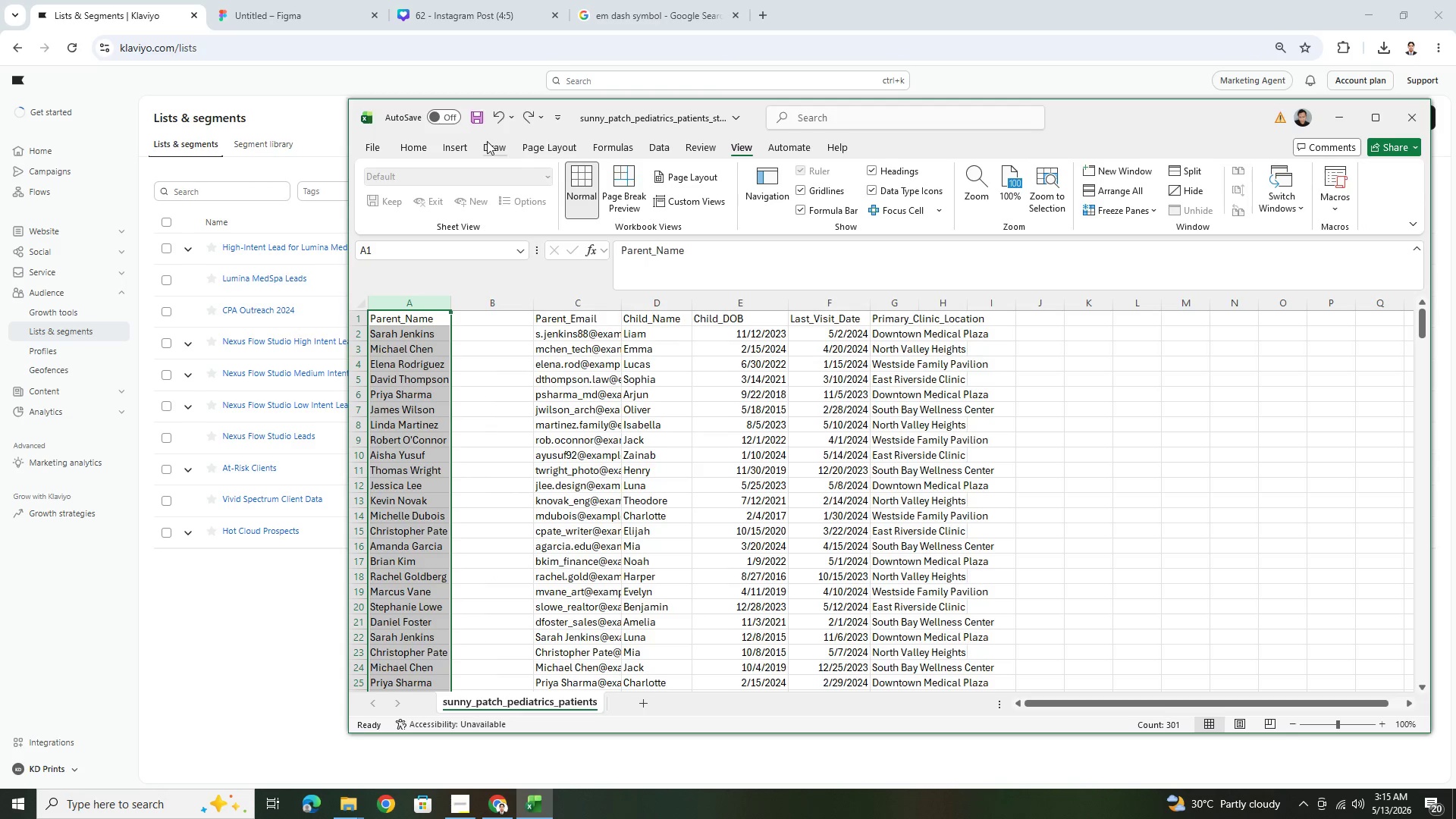 
left_click([408, 141])
 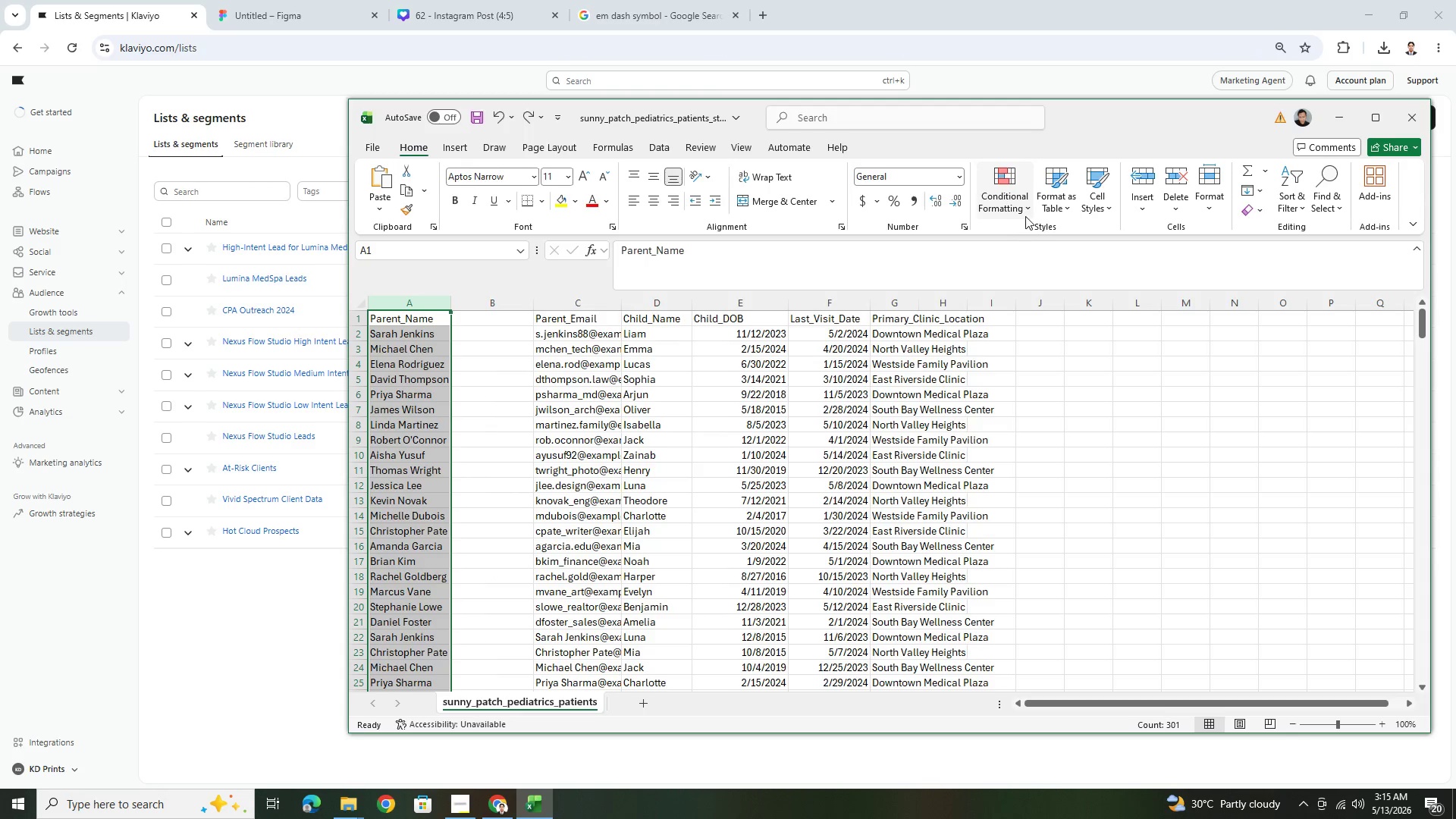 
left_click([1016, 207])
 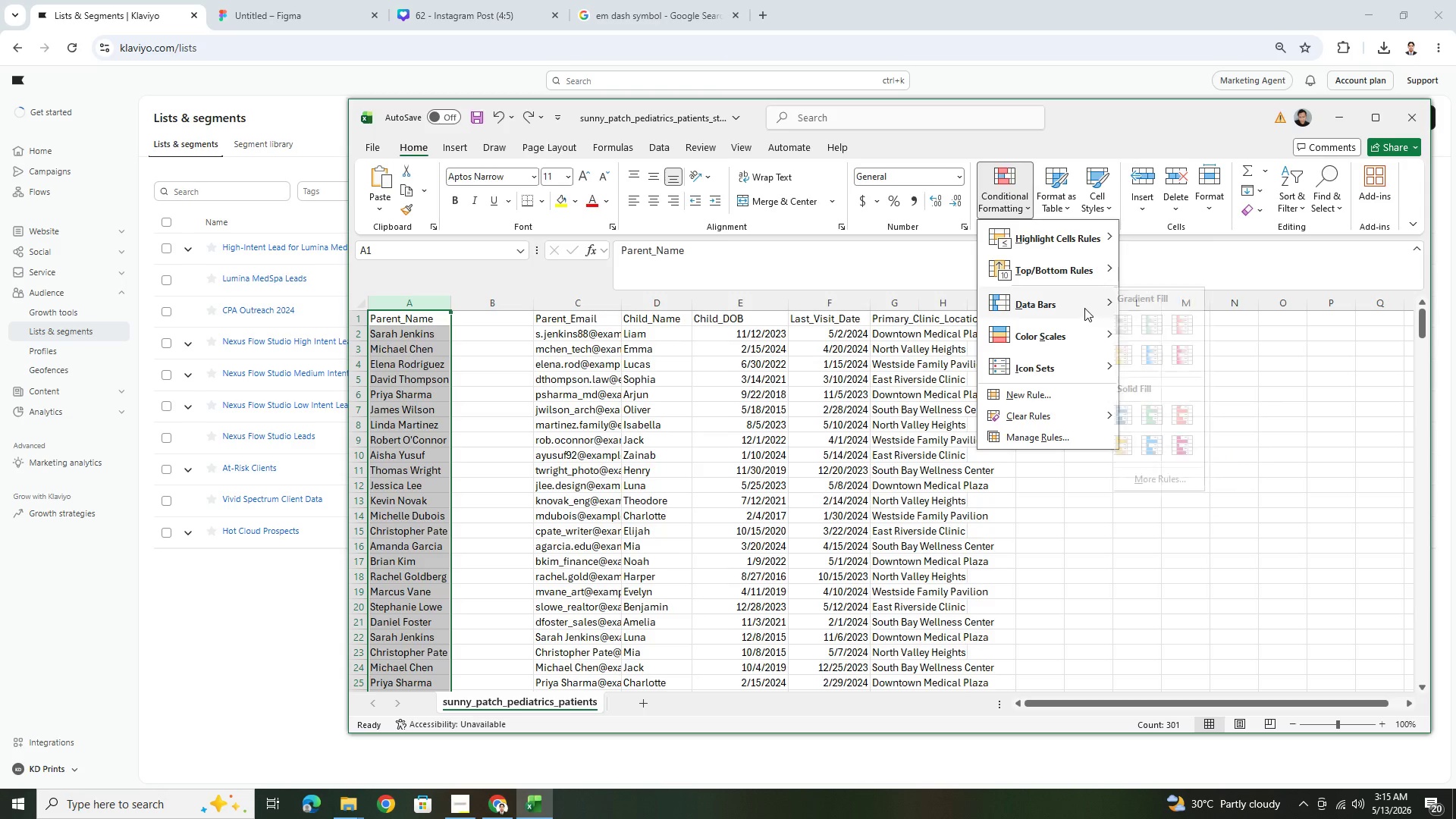 
left_click([1175, 212])
 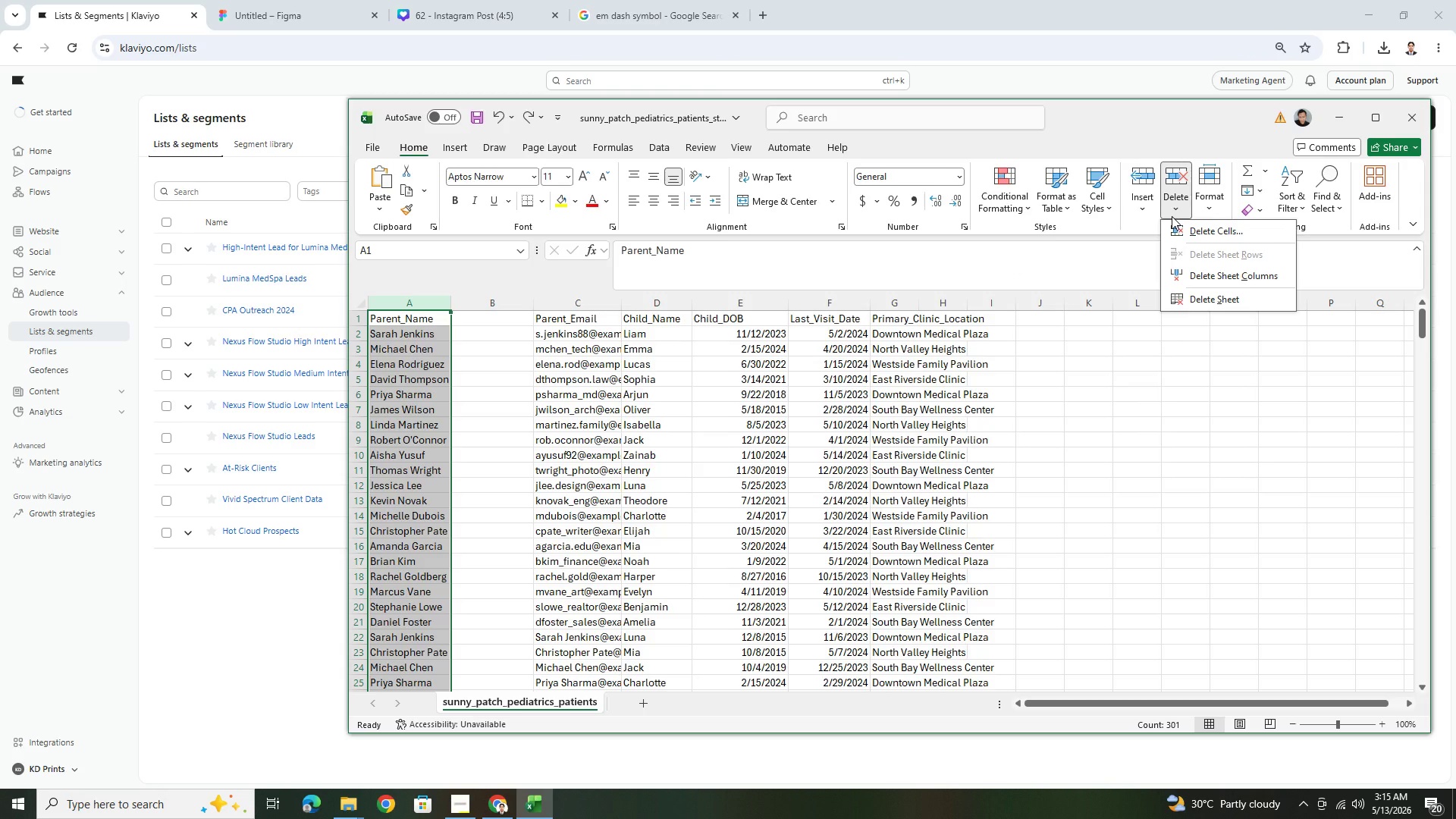 
left_click([1018, 208])
 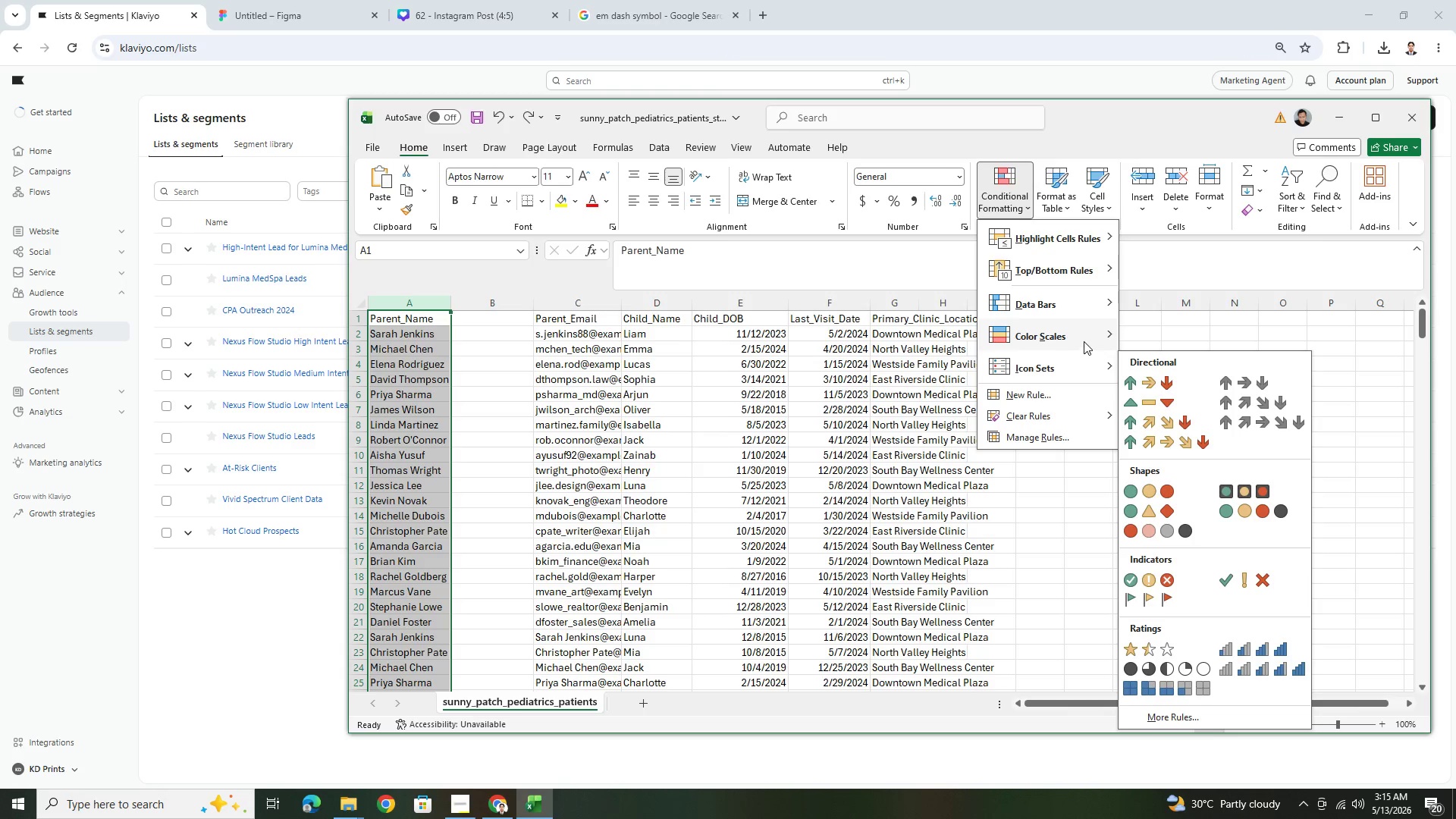 
mouse_move([1114, 260])
 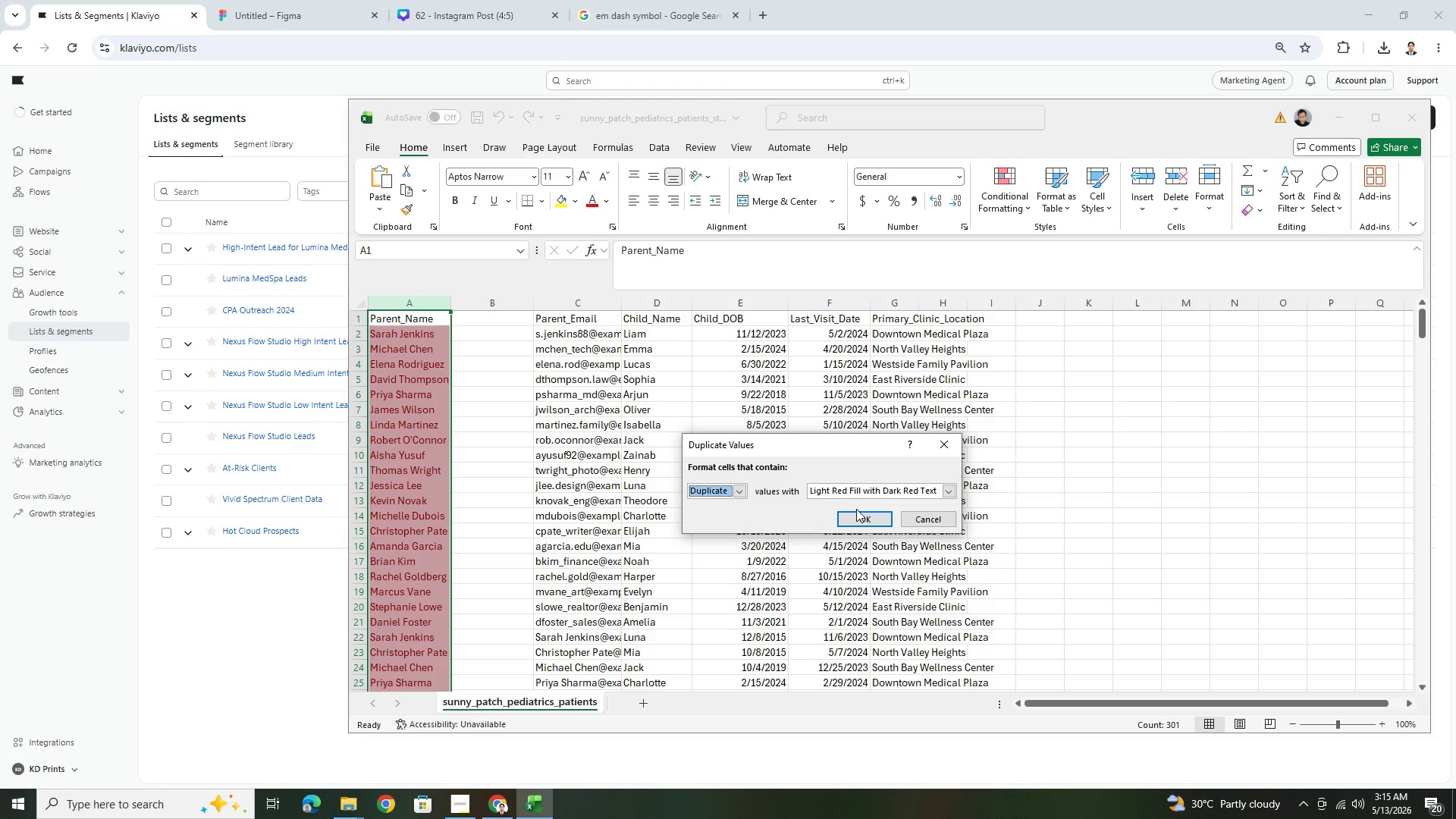 
double_click([860, 514])
 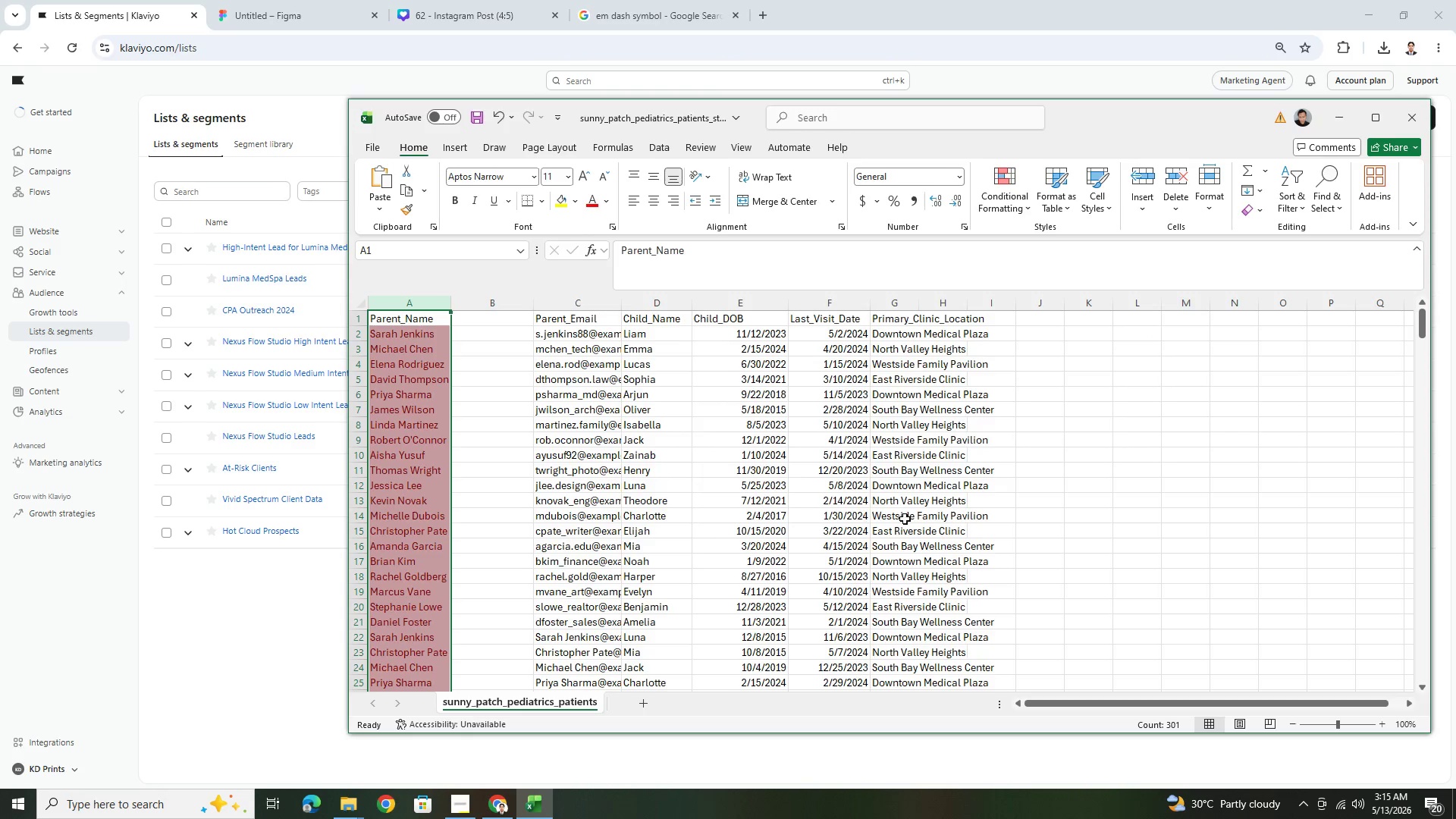 
left_click([1094, 520])
 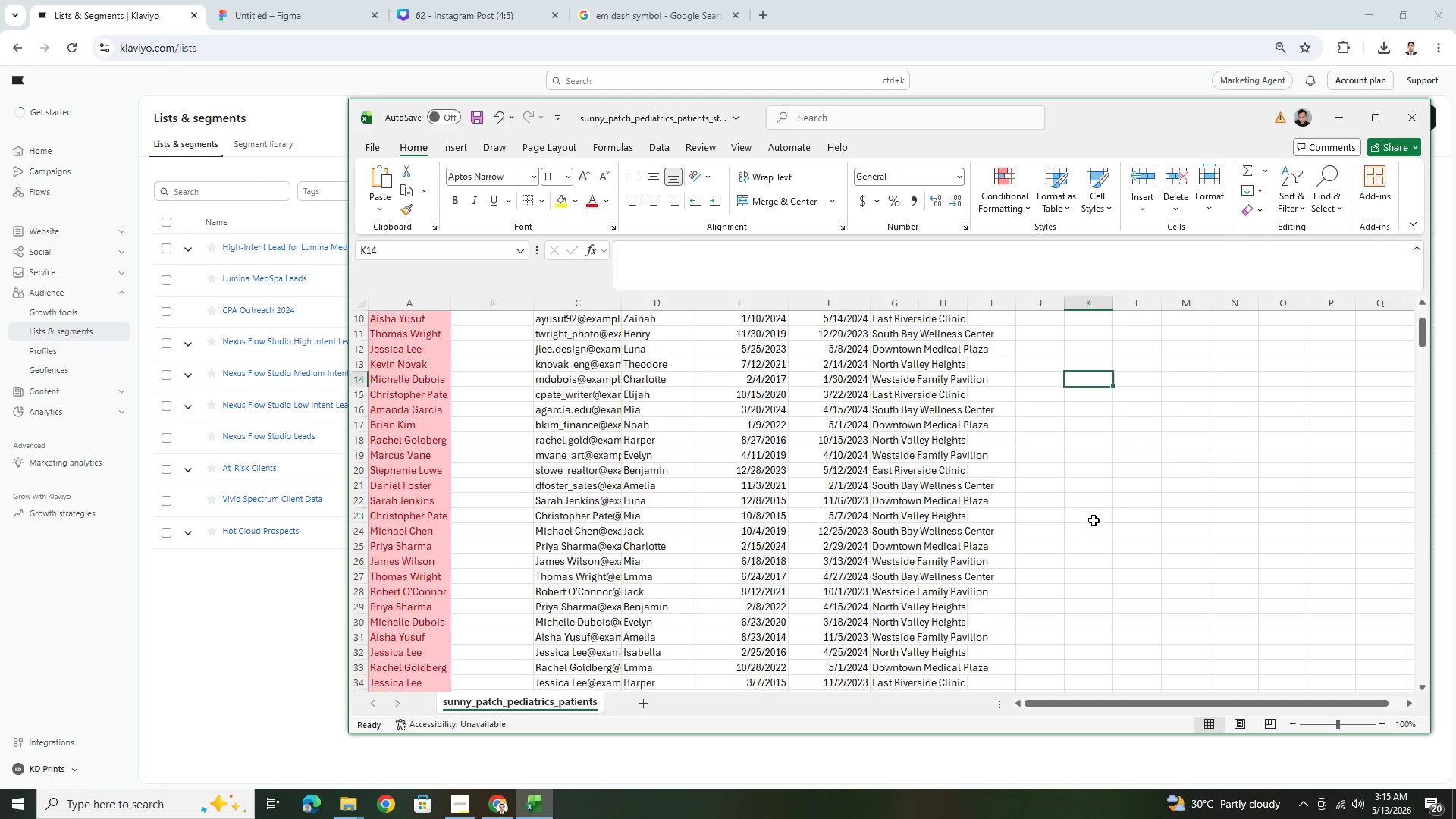 
scroll: coordinate [1093, 516], scroll_direction: down, amount: 16.0
 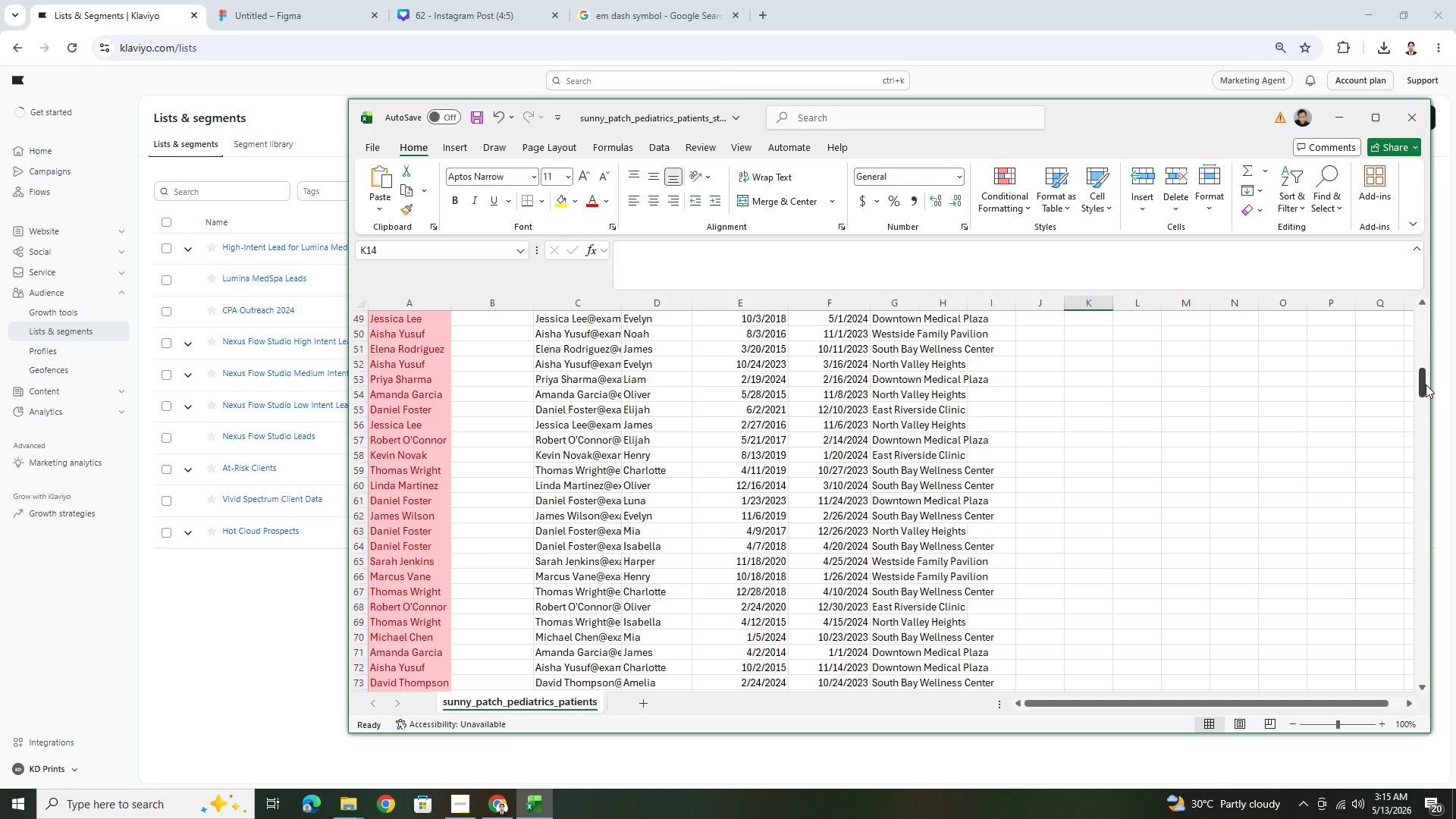 
left_click_drag(start_coordinate=[1425, 385], to_coordinate=[1376, 300])
 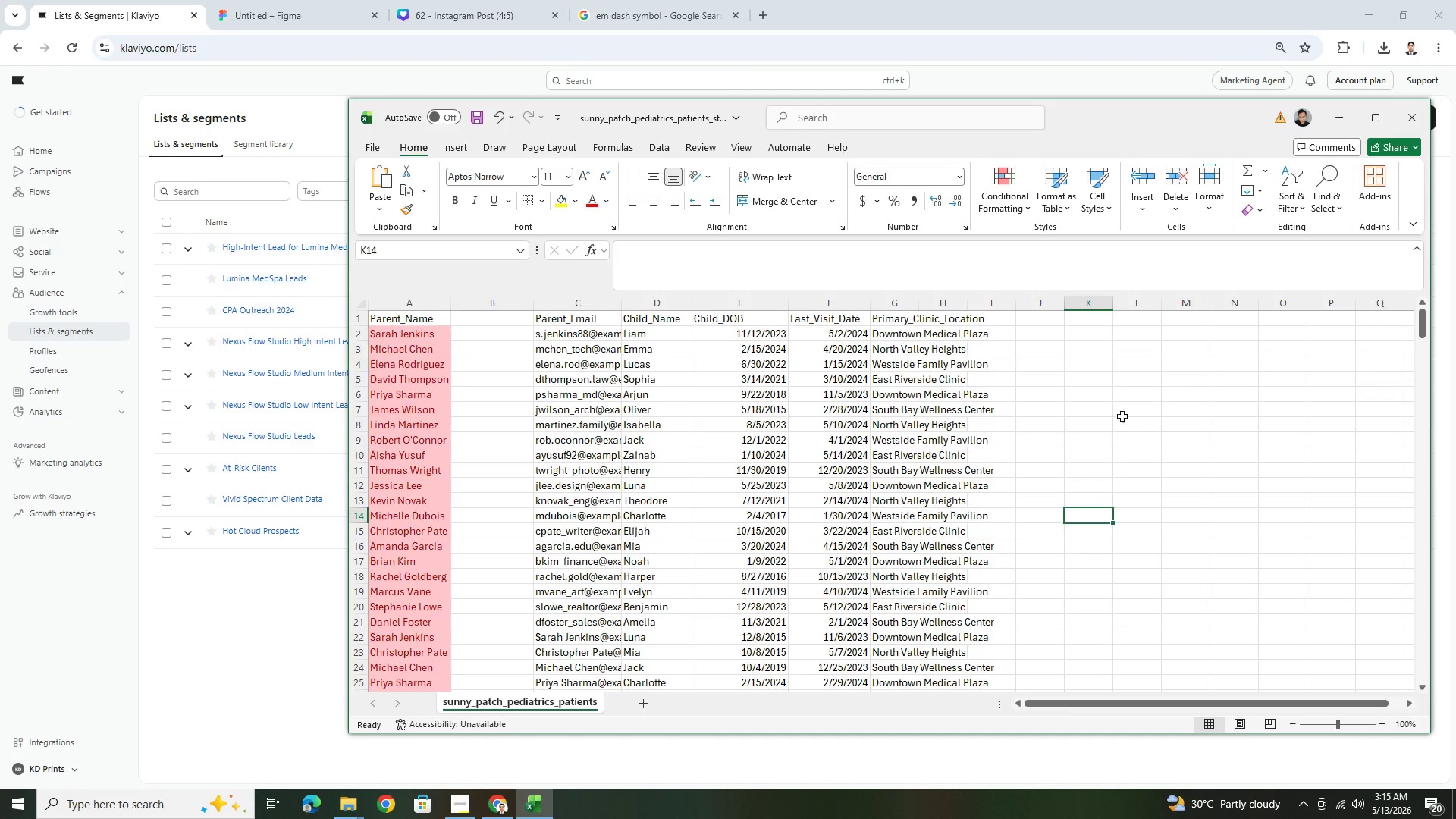 
left_click([1106, 426])
 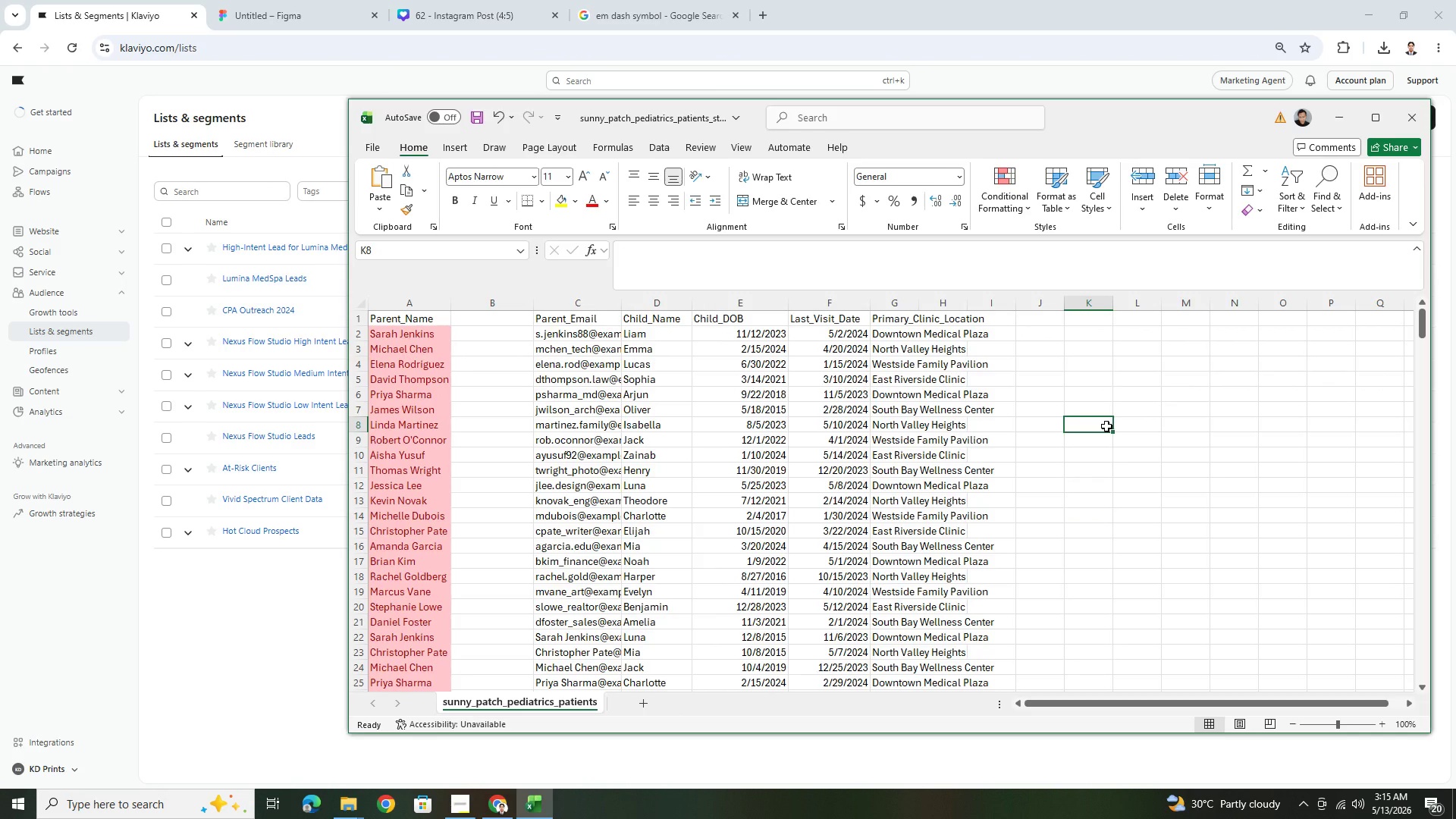 
key(Escape)
 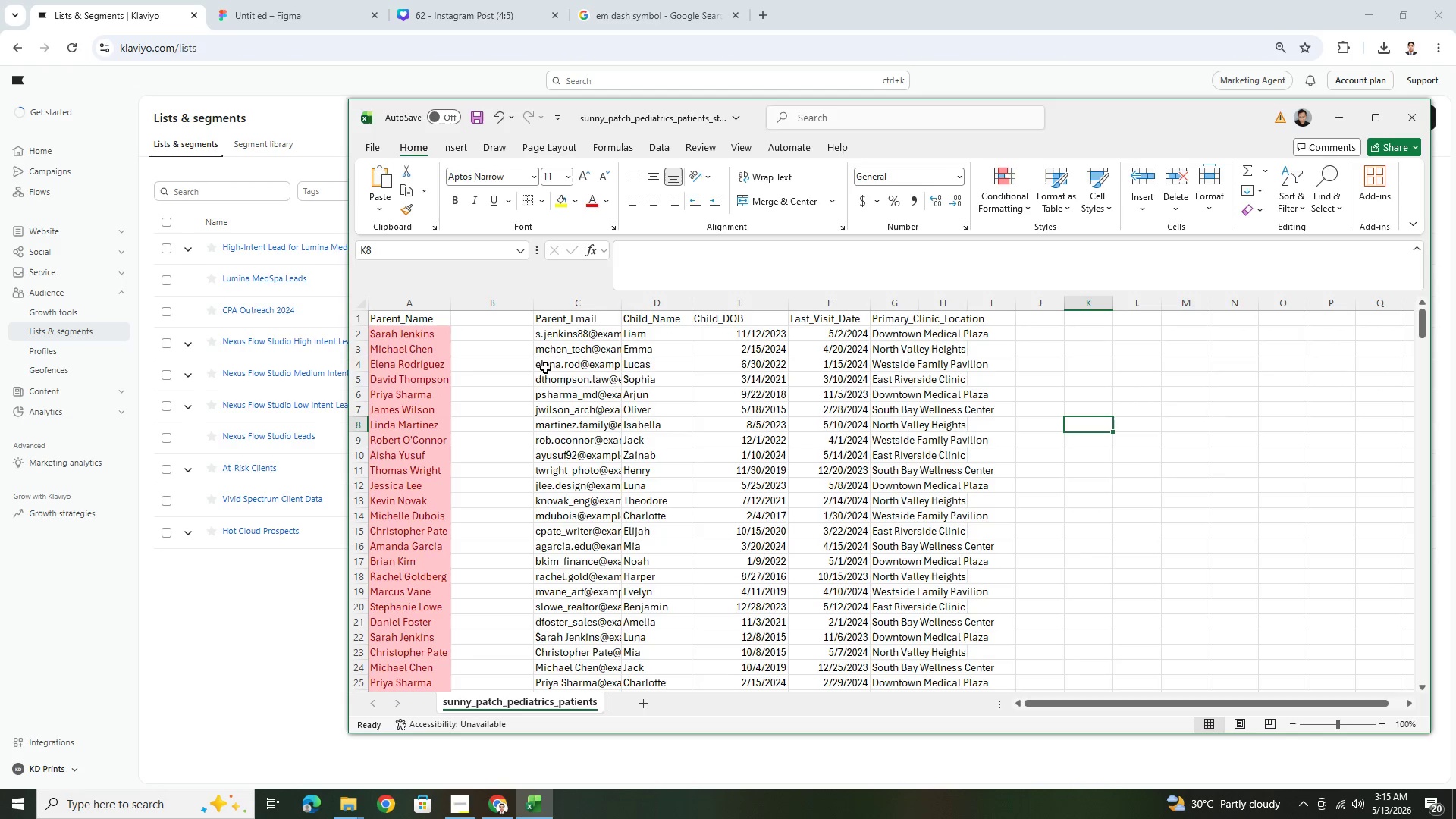 
hold_key(key=ControlLeft, duration=0.58)
 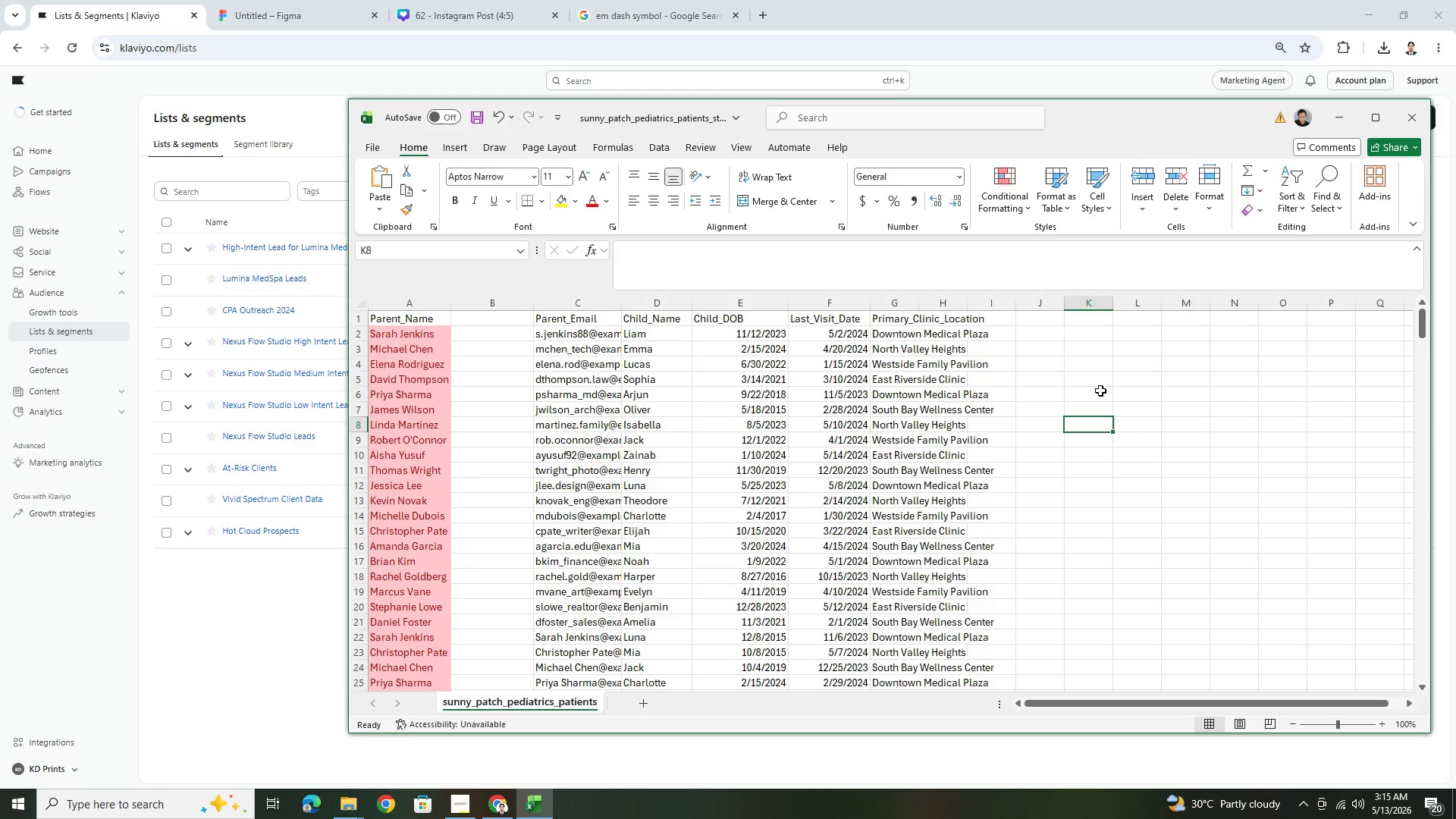 
double_click([1104, 389])
 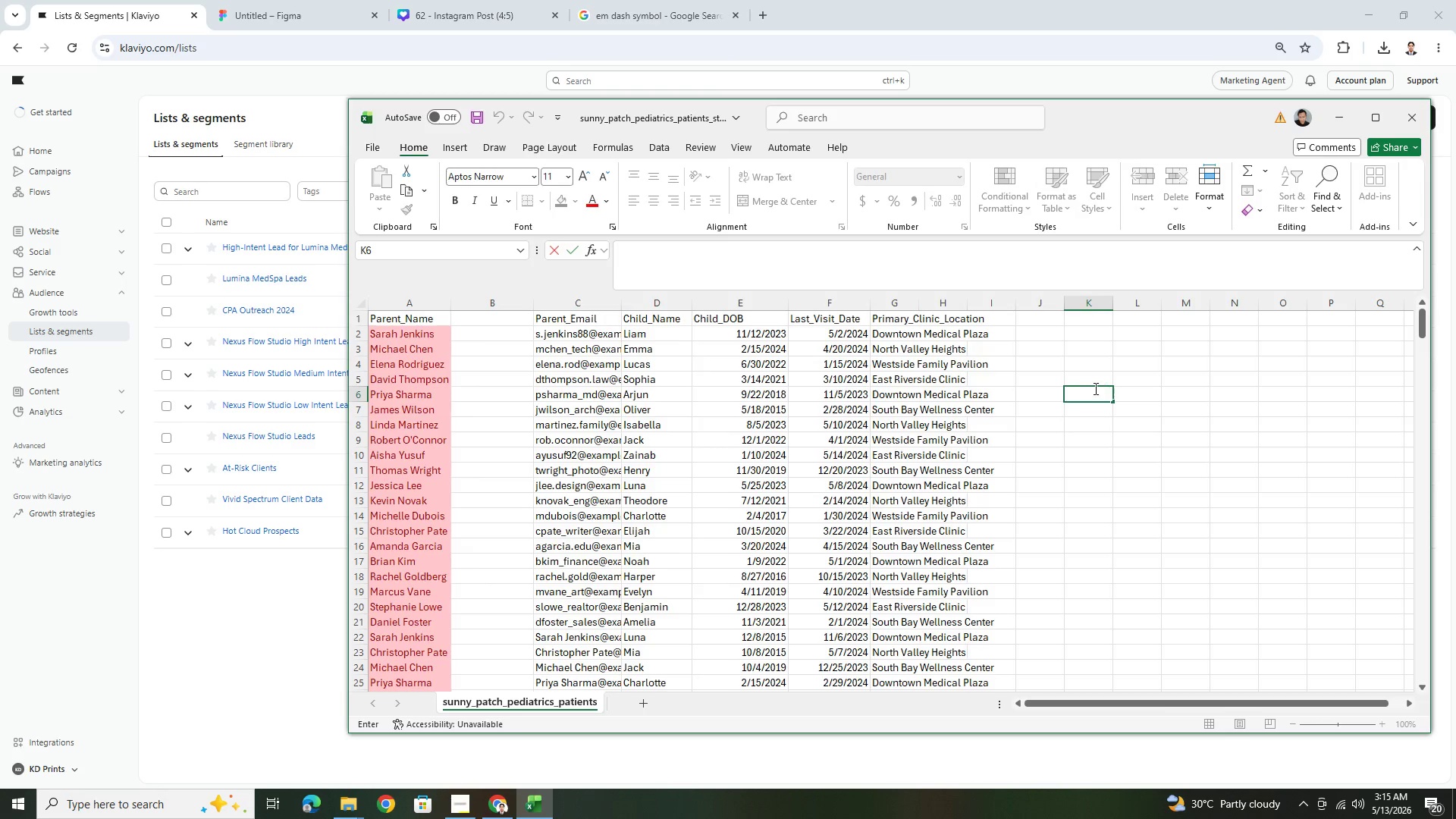 
key(Control+Z)
 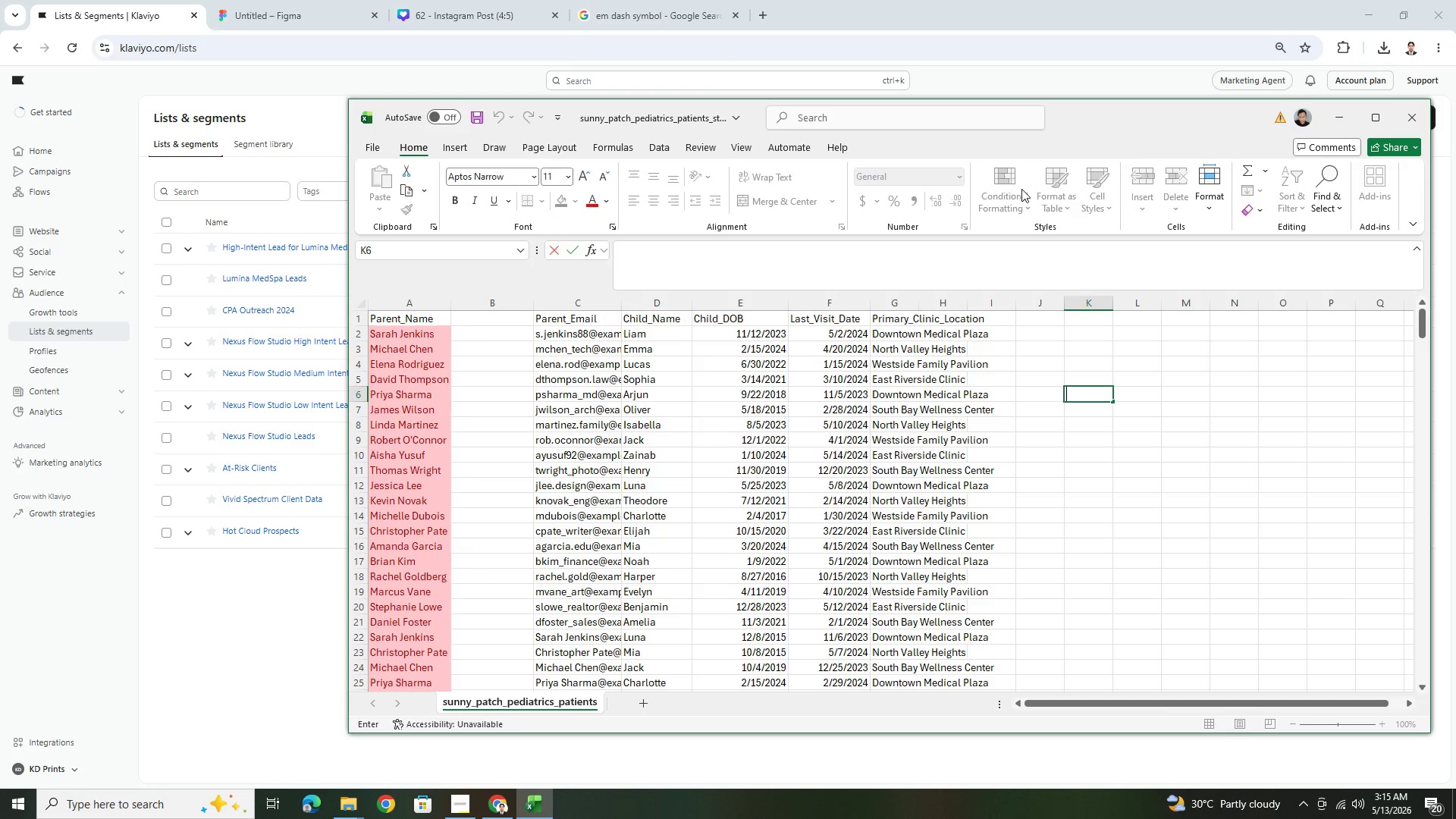 
left_click([483, 447])
 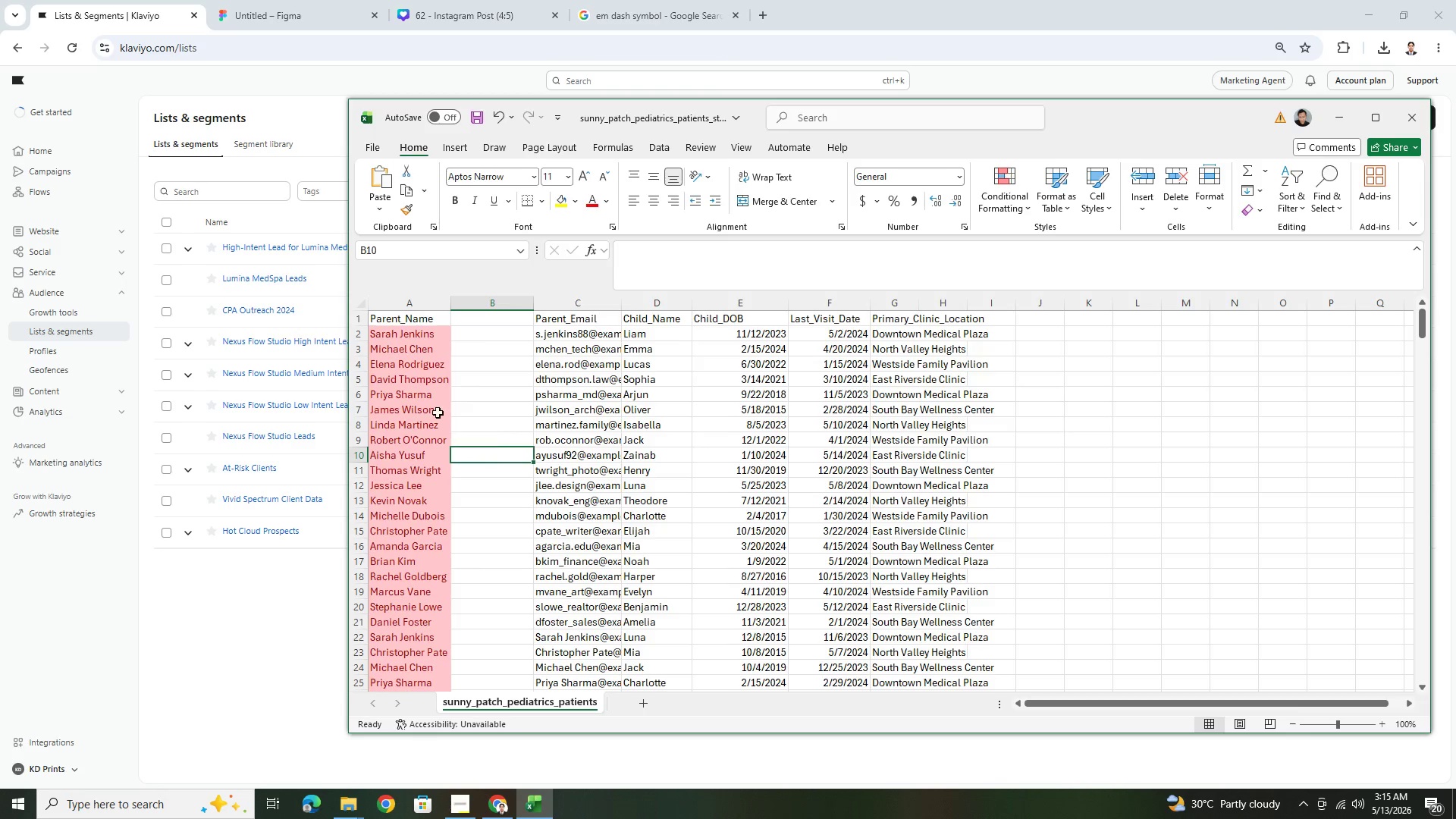 
left_click([436, 410])
 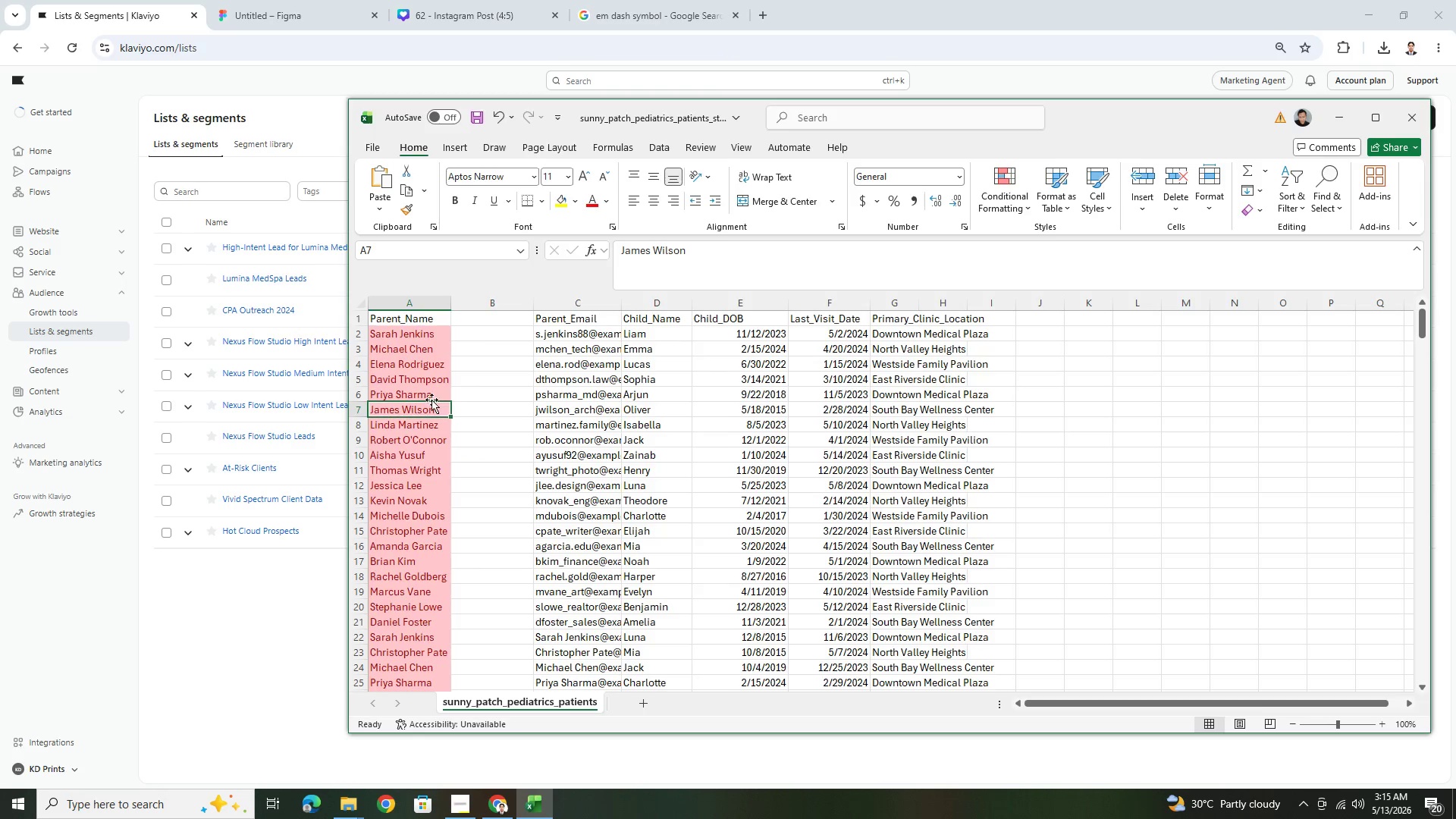 
key(Control+Z)
 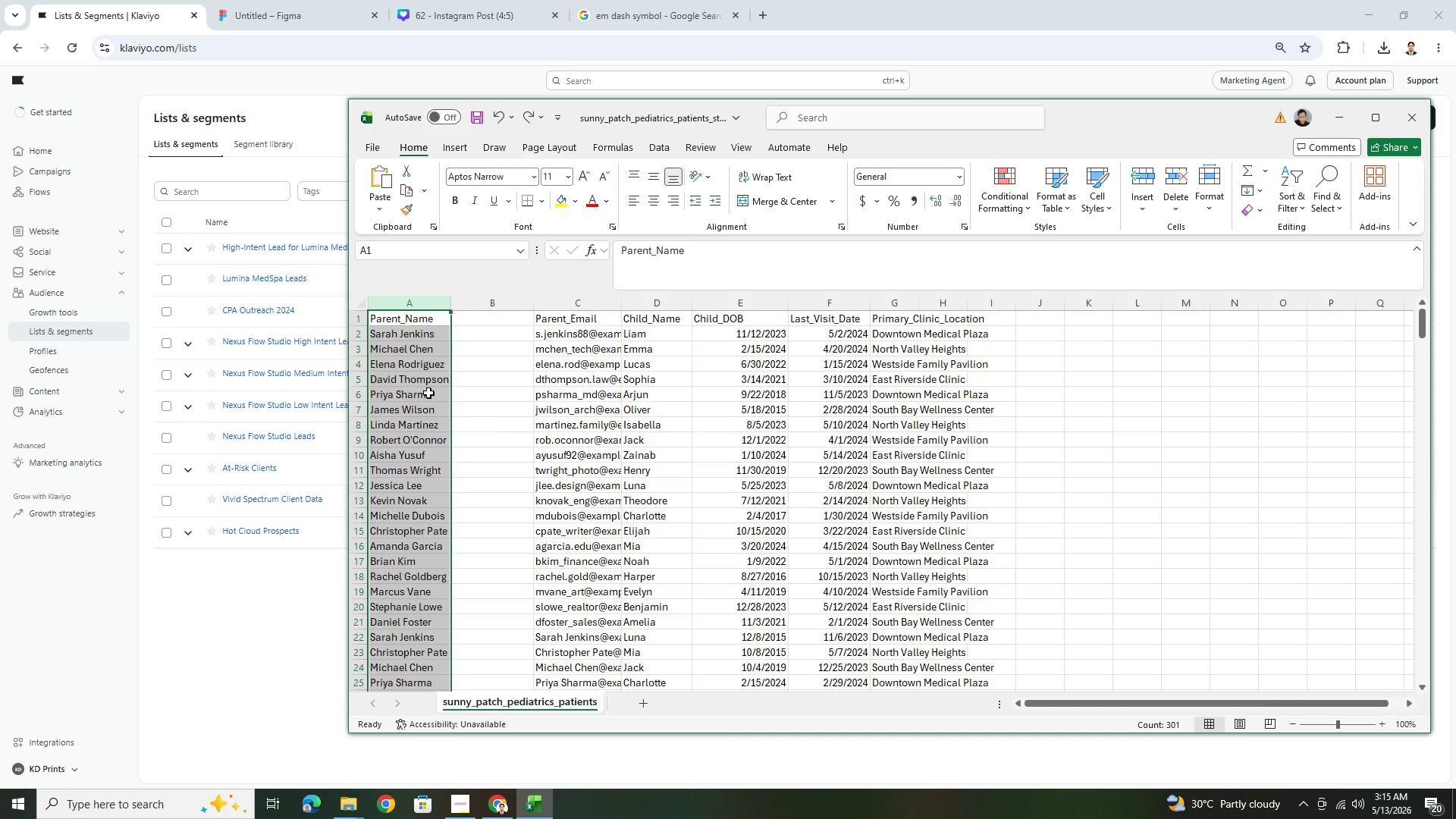 
key(Control+ControlLeft)
 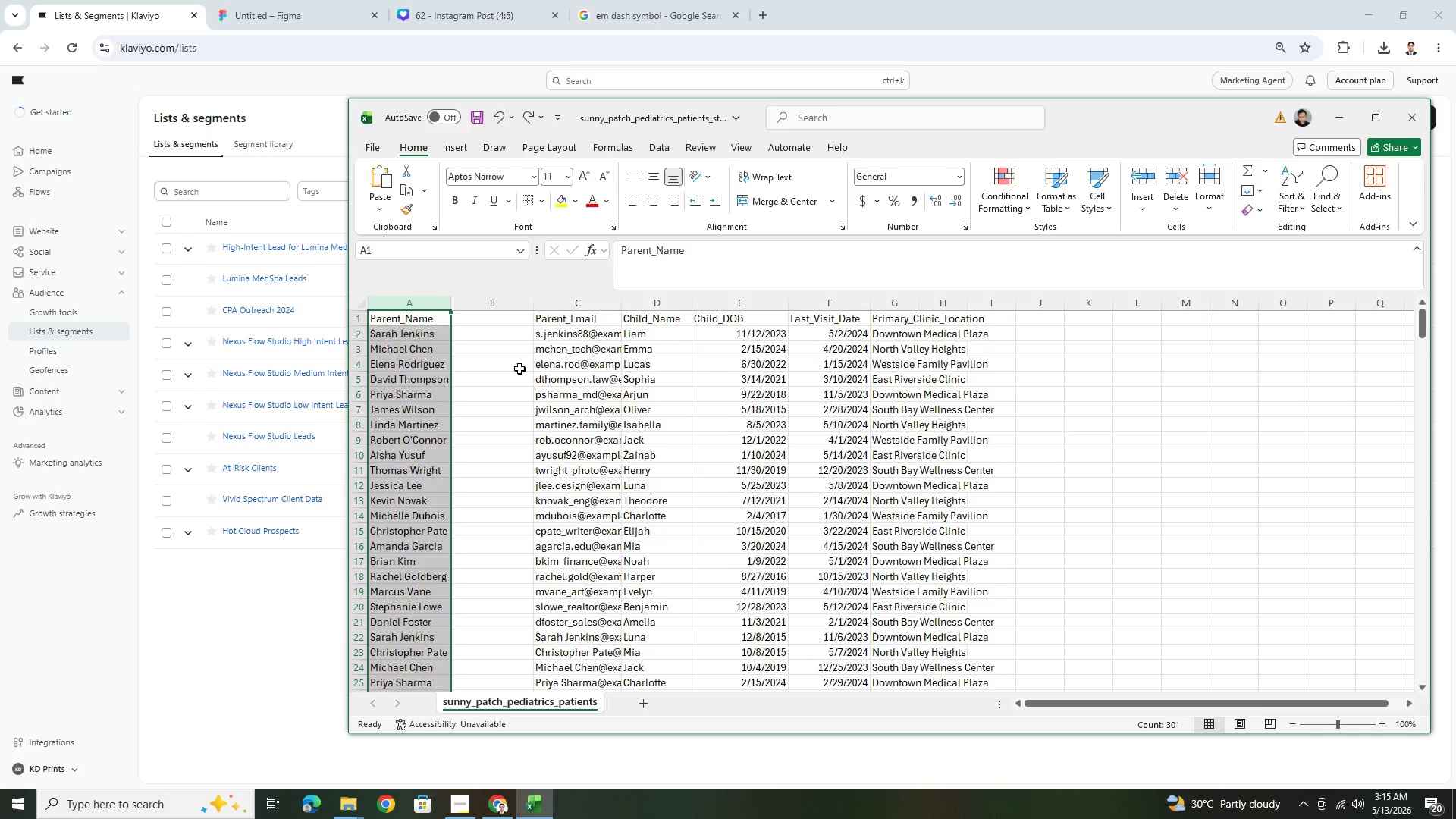 
left_click([519, 369])
 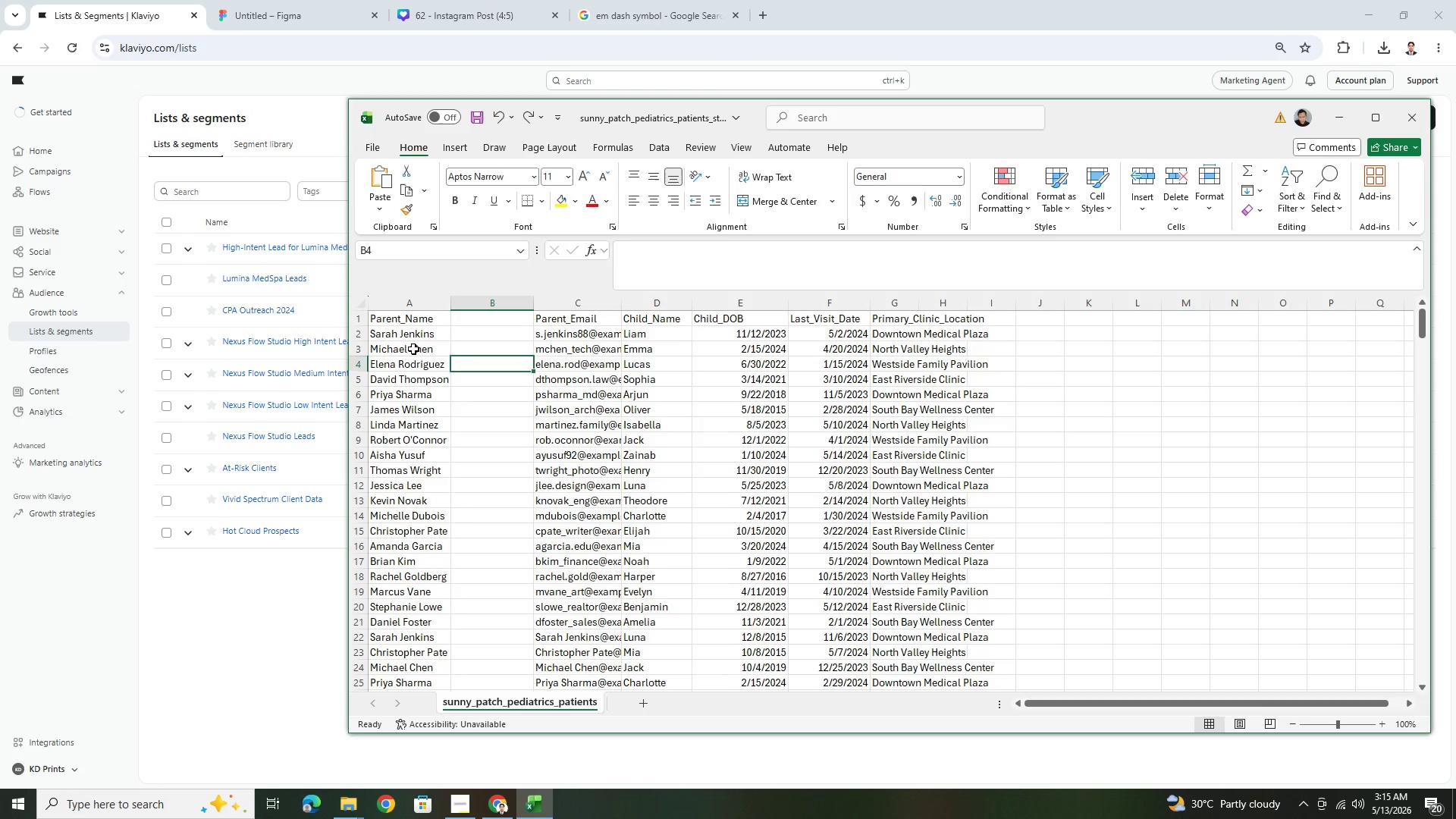 
left_click([414, 337])
 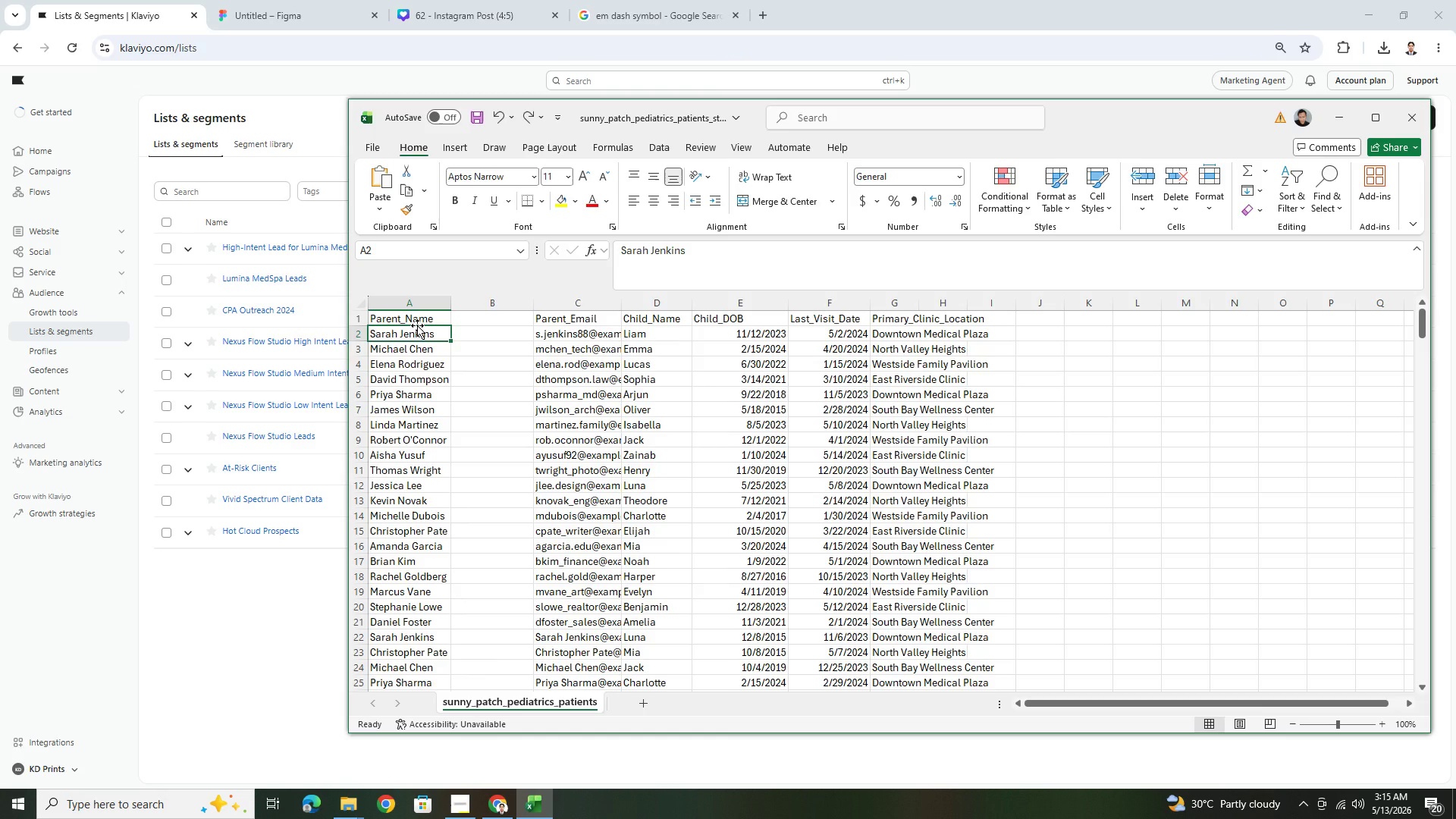 
wait(6.89)
 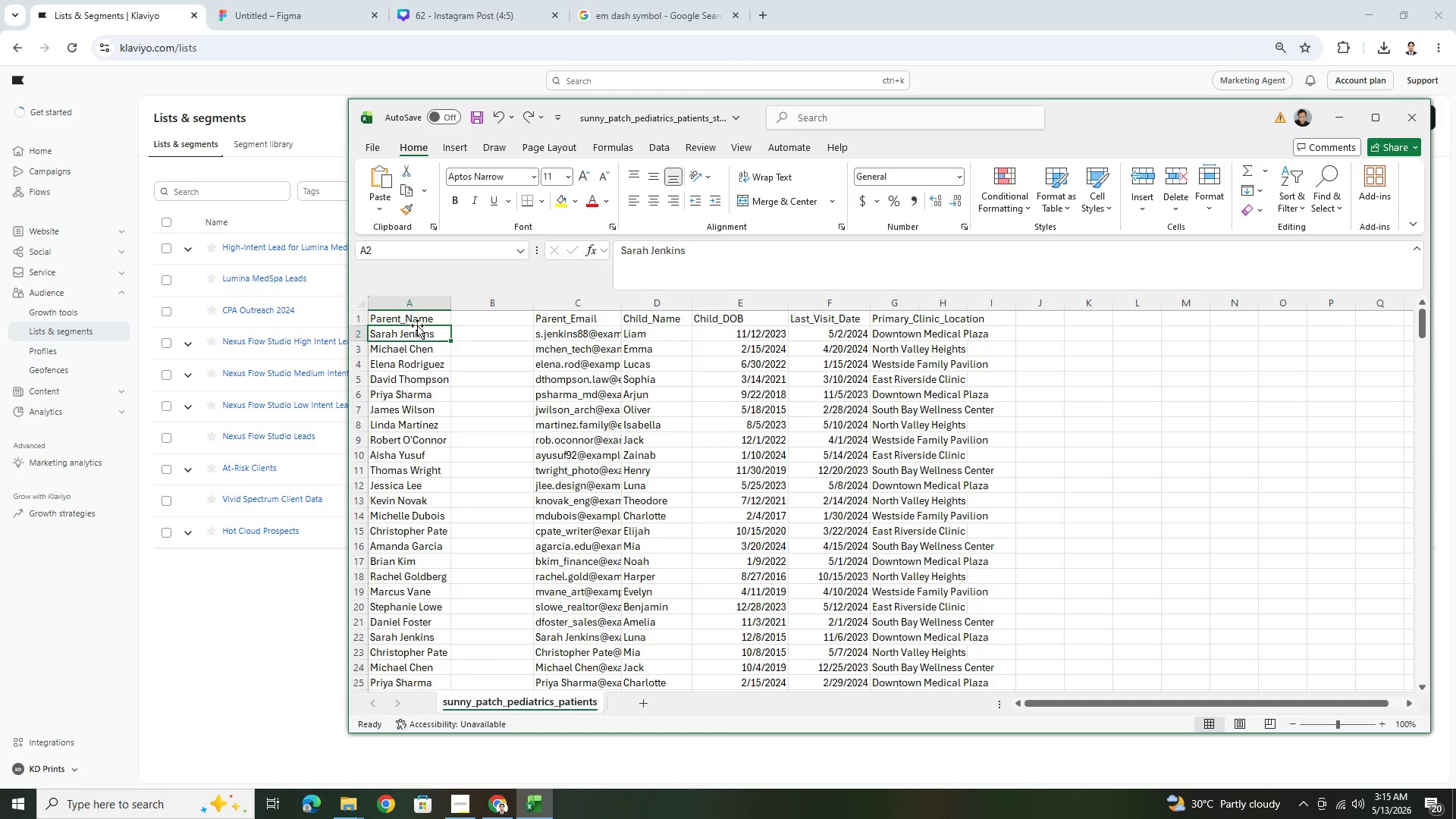 
left_click([472, 306])
 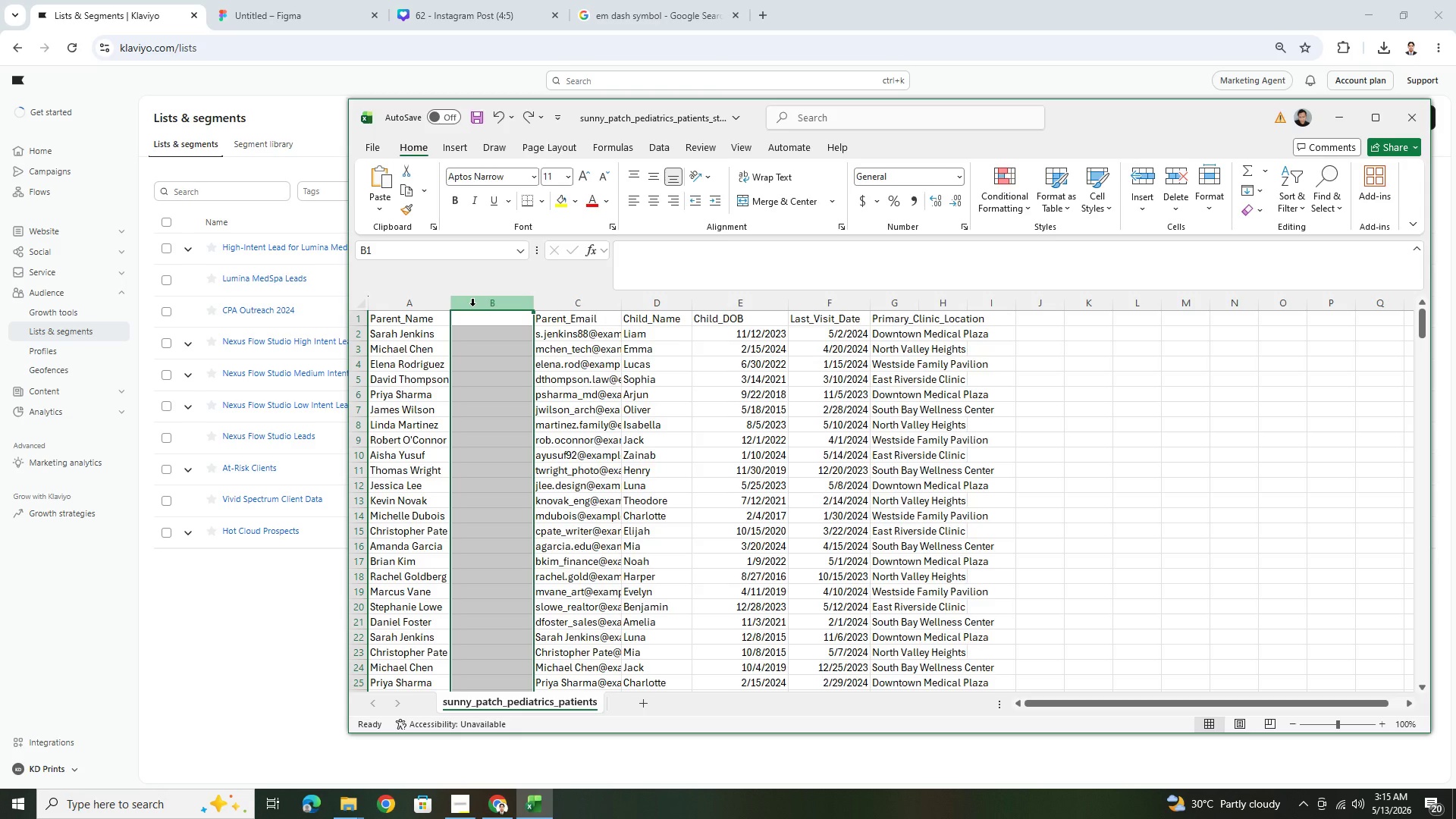 
right_click([472, 306])
 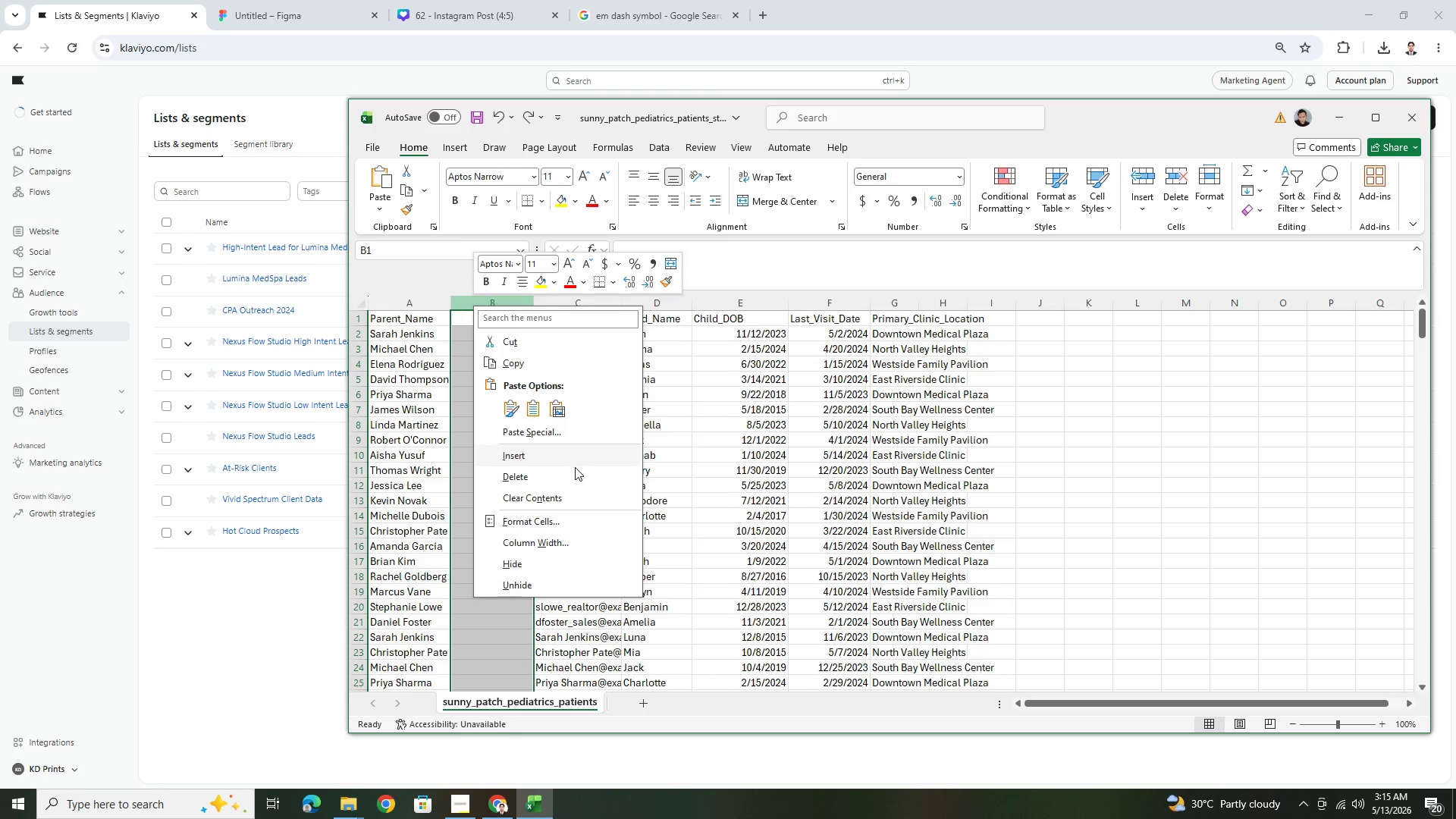 
left_click([573, 474])
 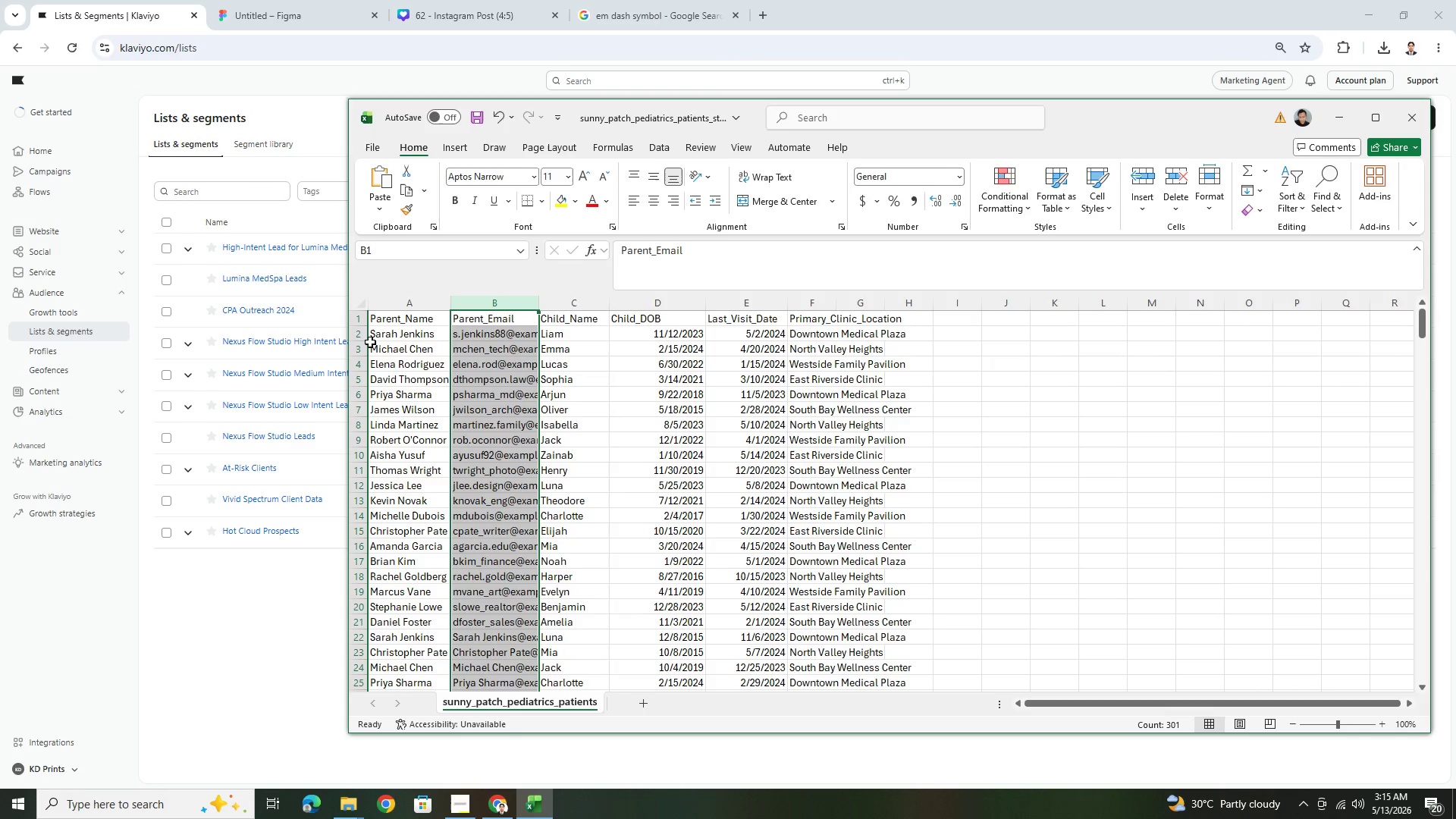 
left_click([366, 333])
 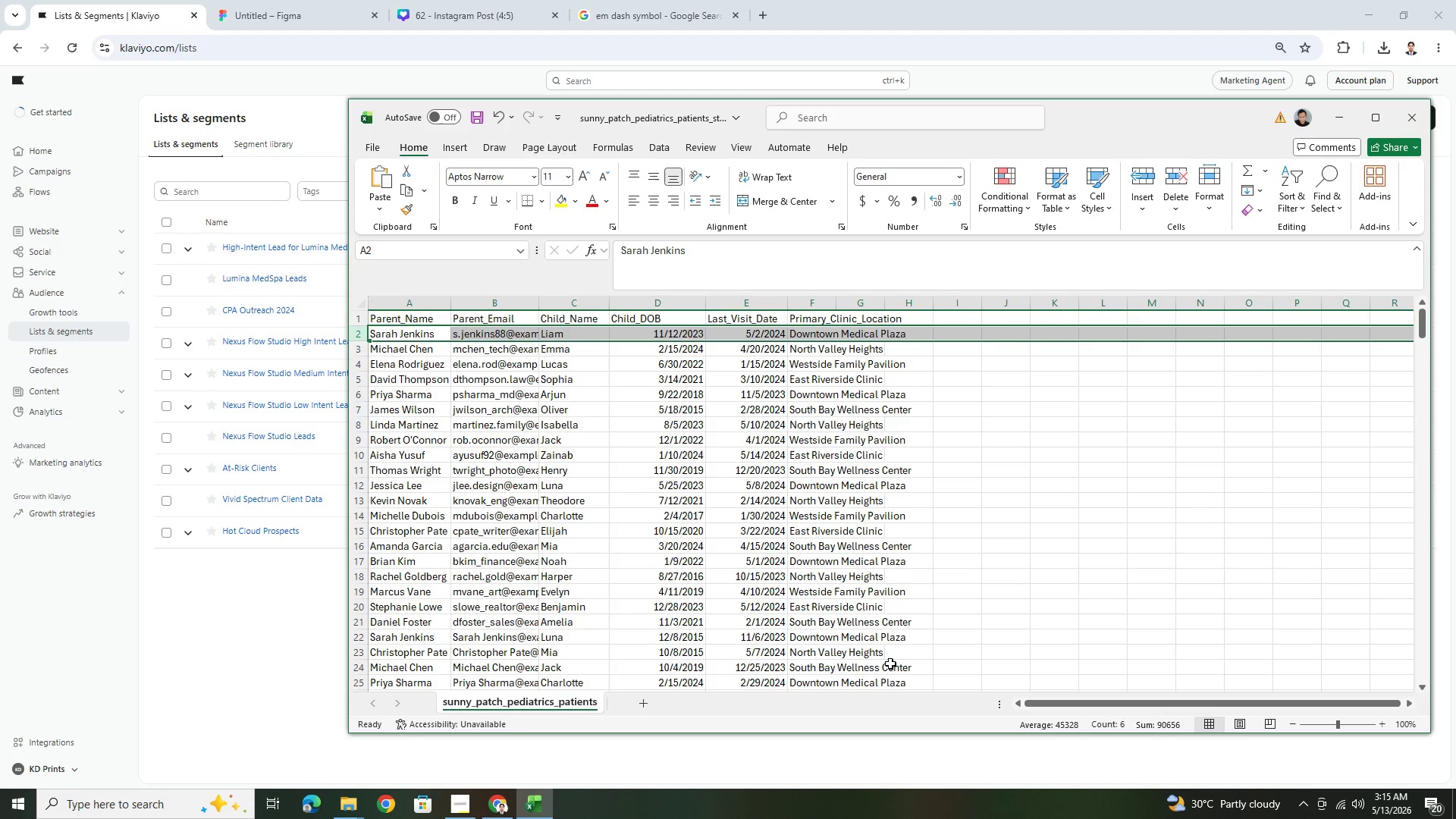 
left_click([871, 672])
 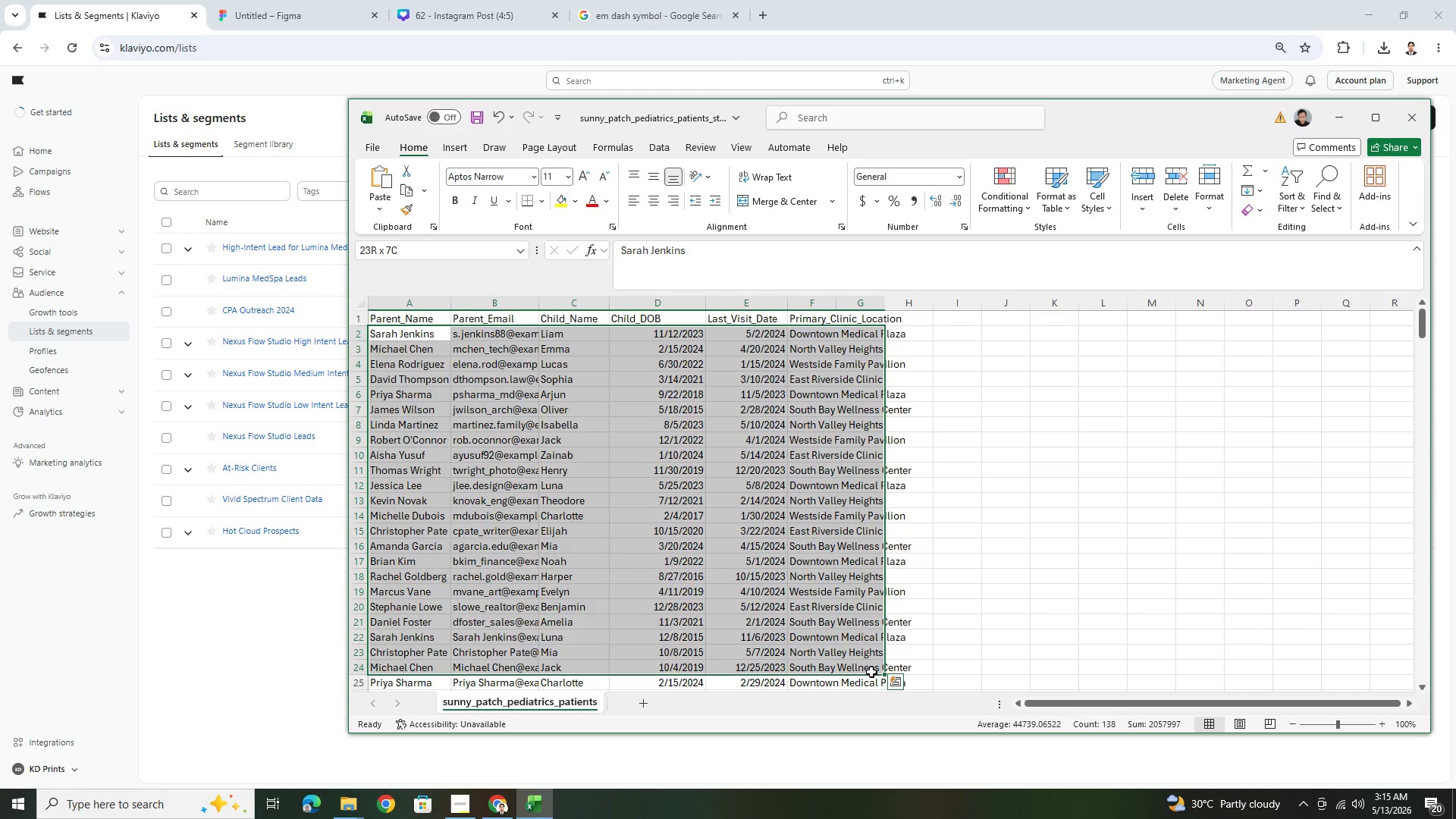 
key(Control+Shift+ArrowDown)
 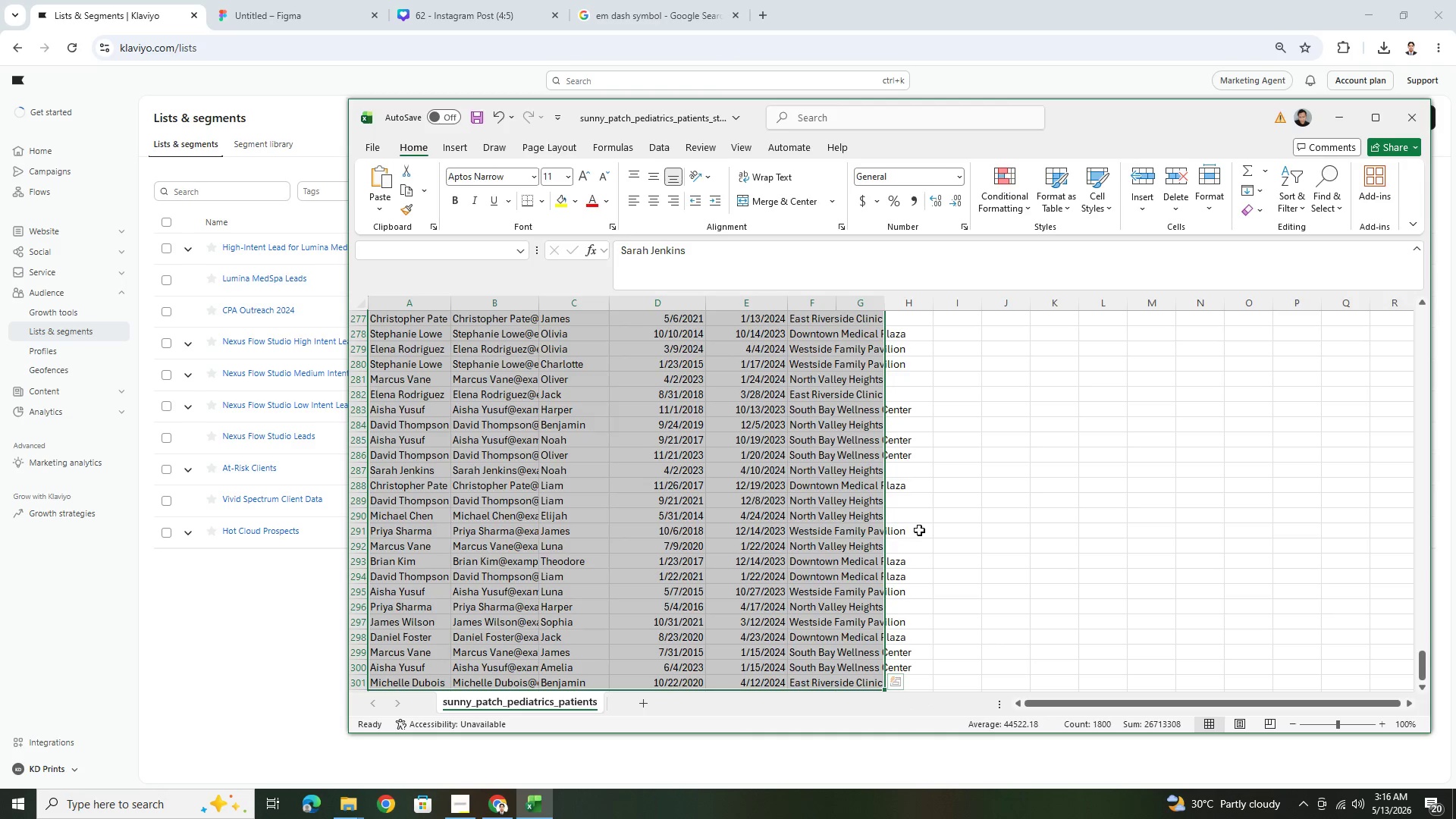 
scroll: coordinate [973, 491], scroll_direction: up, amount: 3.0
 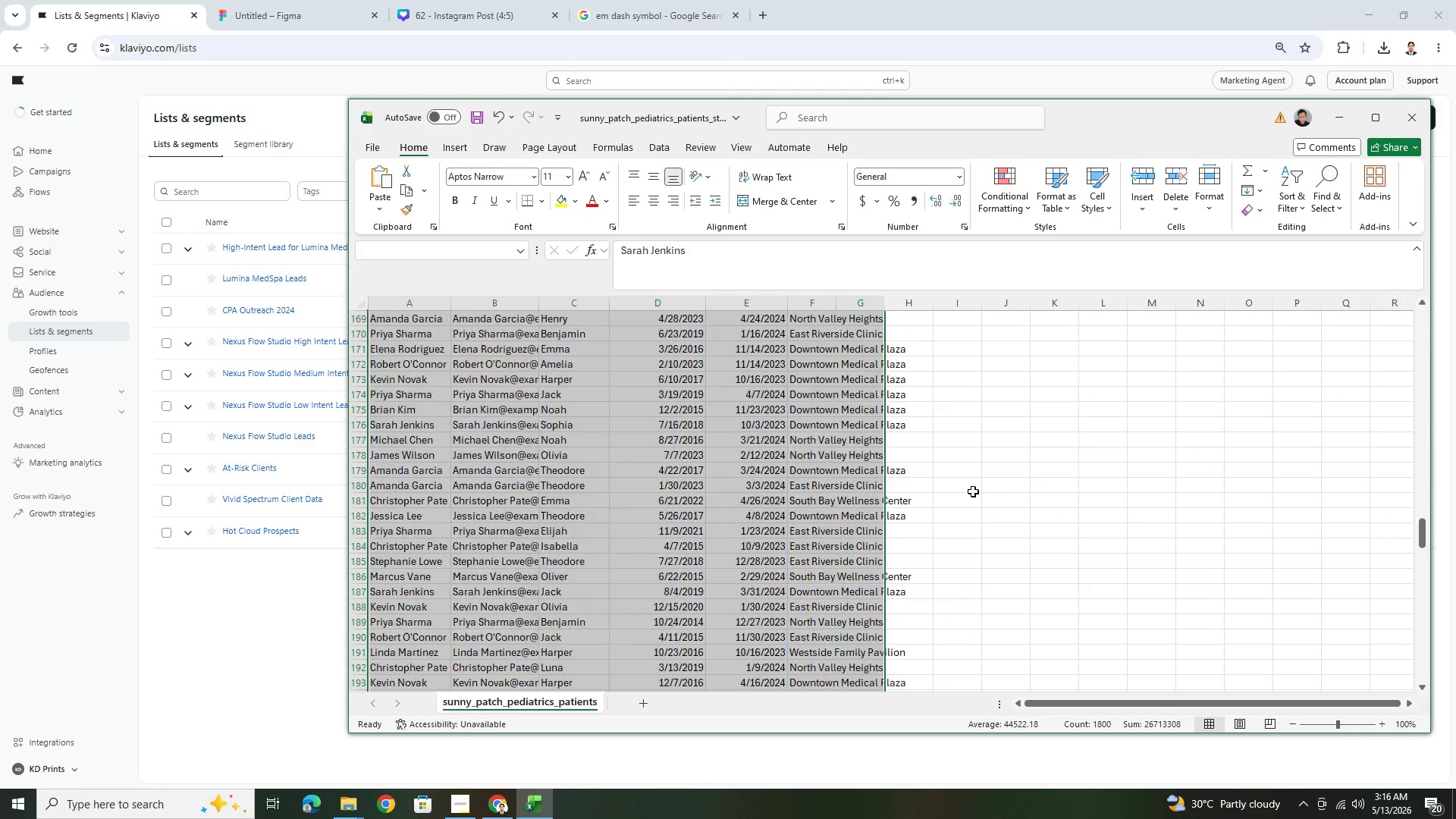 
left_click_drag(start_coordinate=[1422, 513], to_coordinate=[1422, 312])
 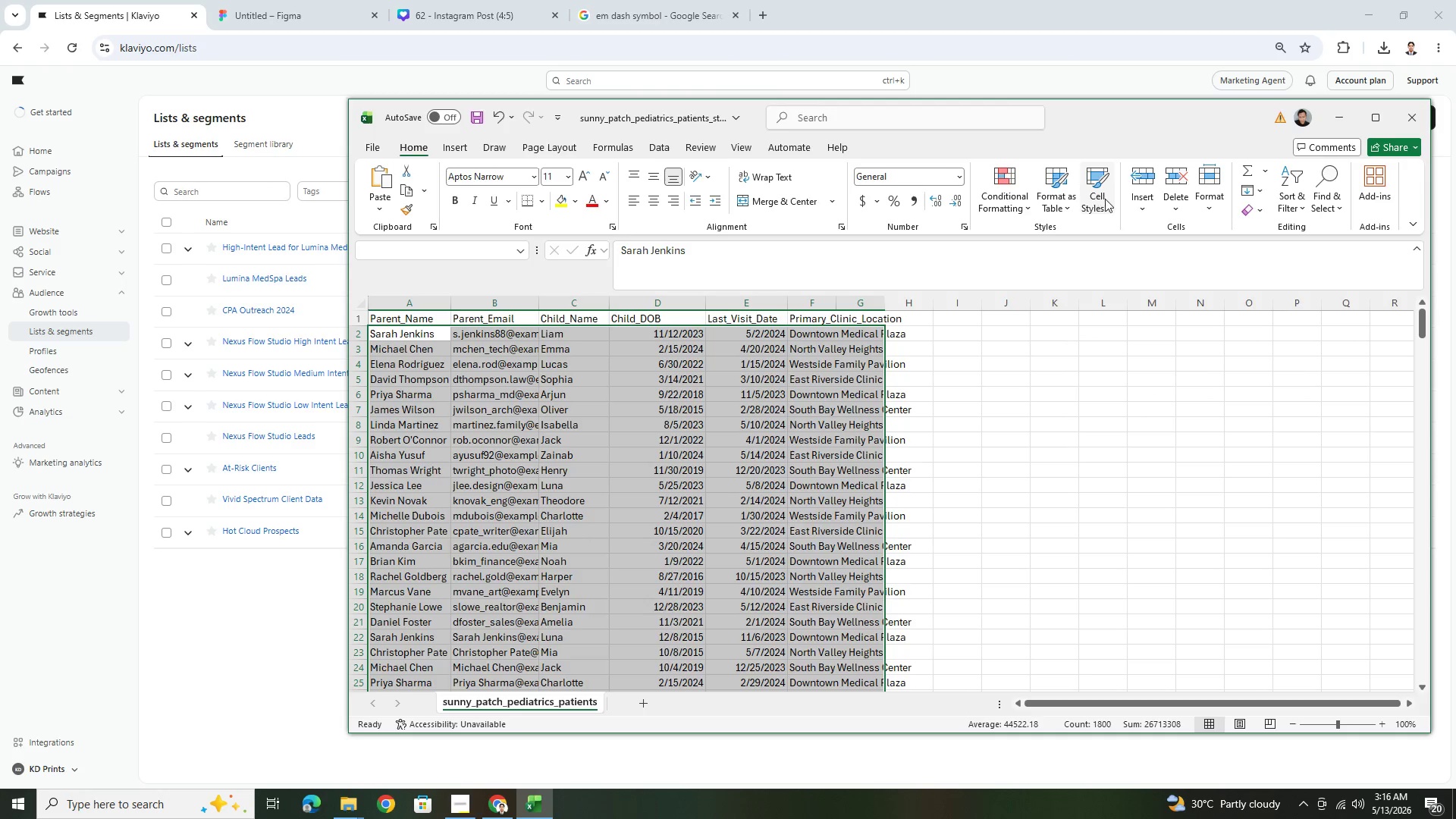 
left_click([1105, 202])
 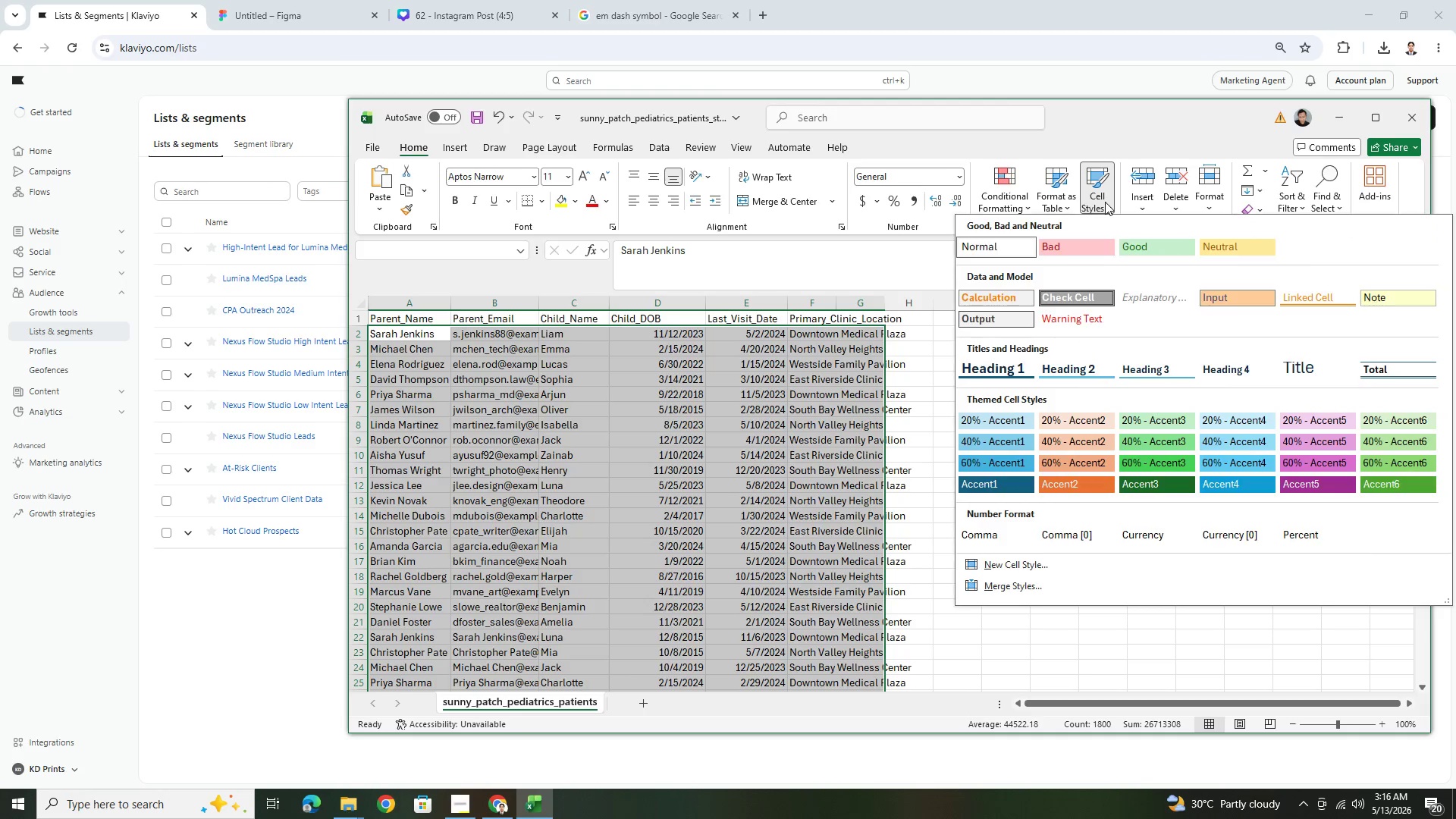 
left_click([1105, 202])
 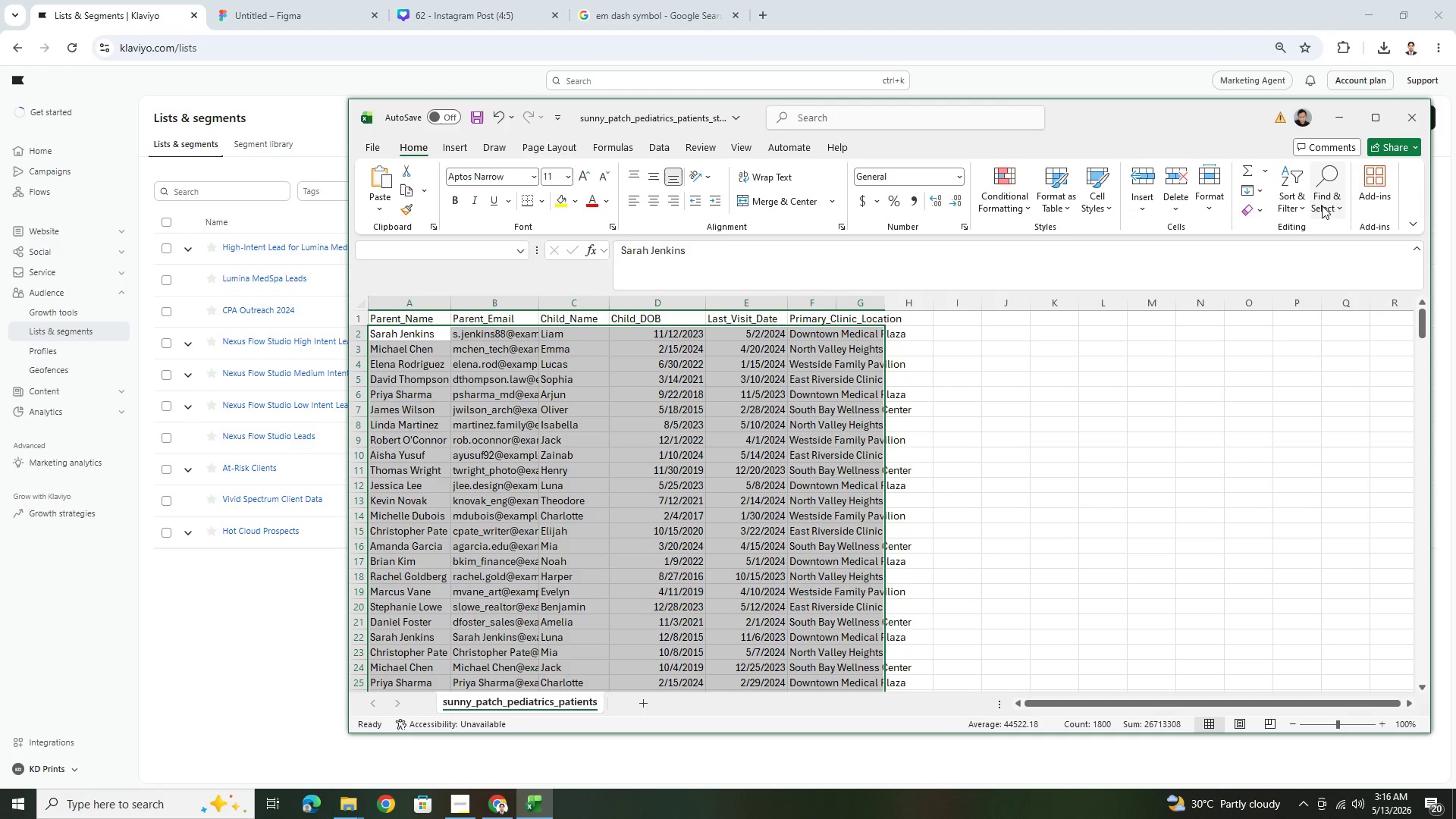 
left_click([1295, 199])
 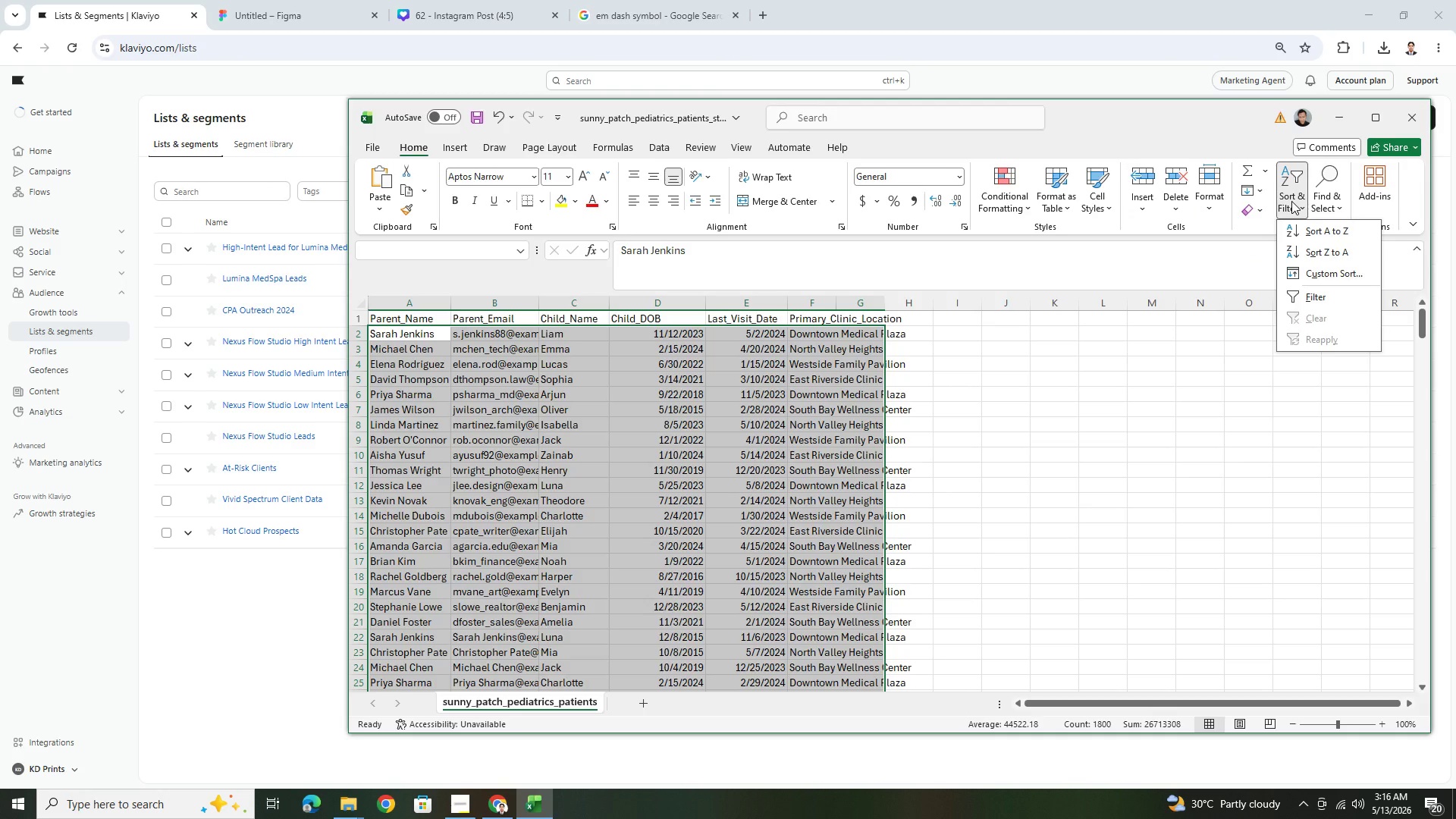 
left_click([1072, 209])
 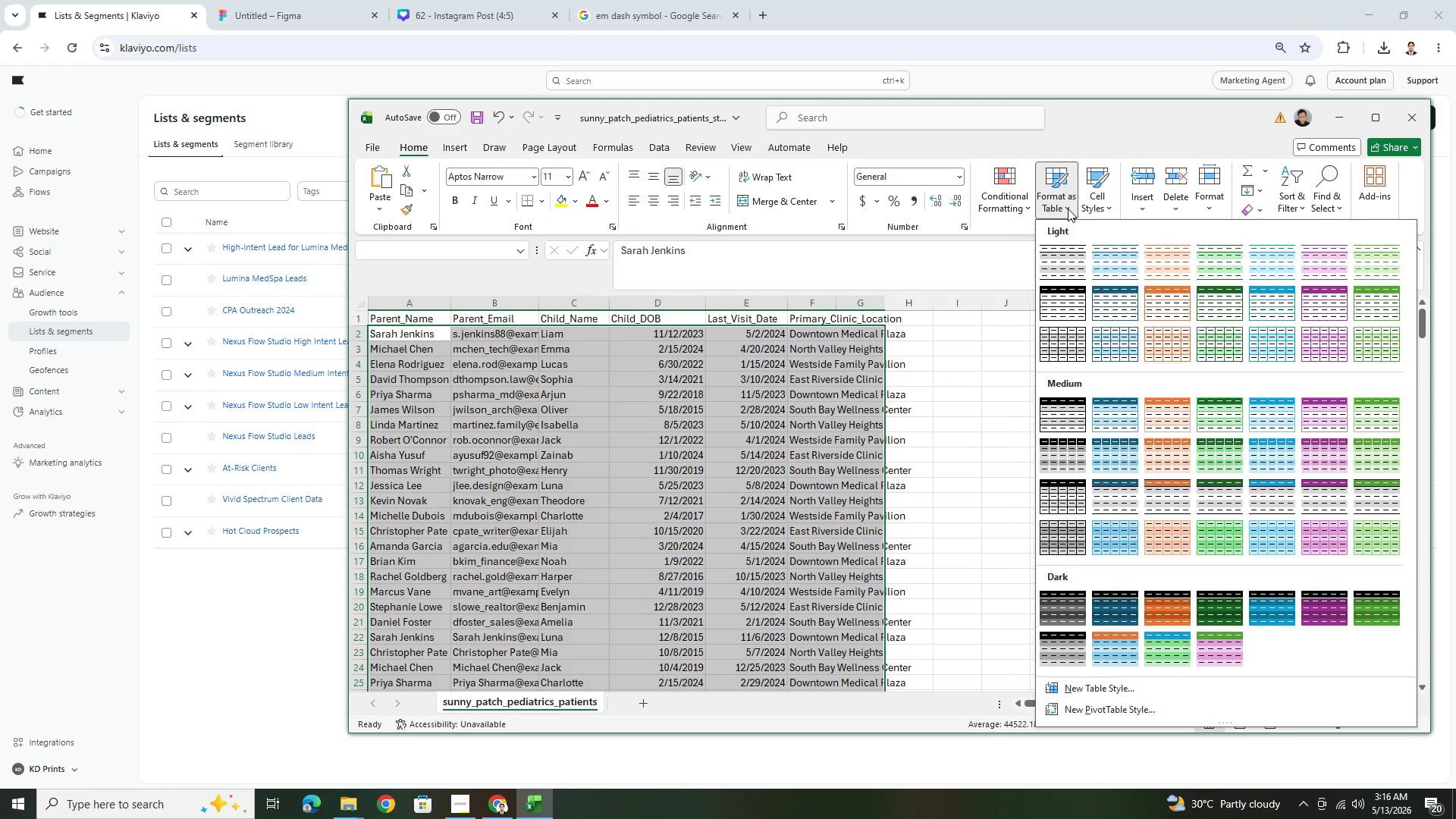 
left_click([1068, 209])
 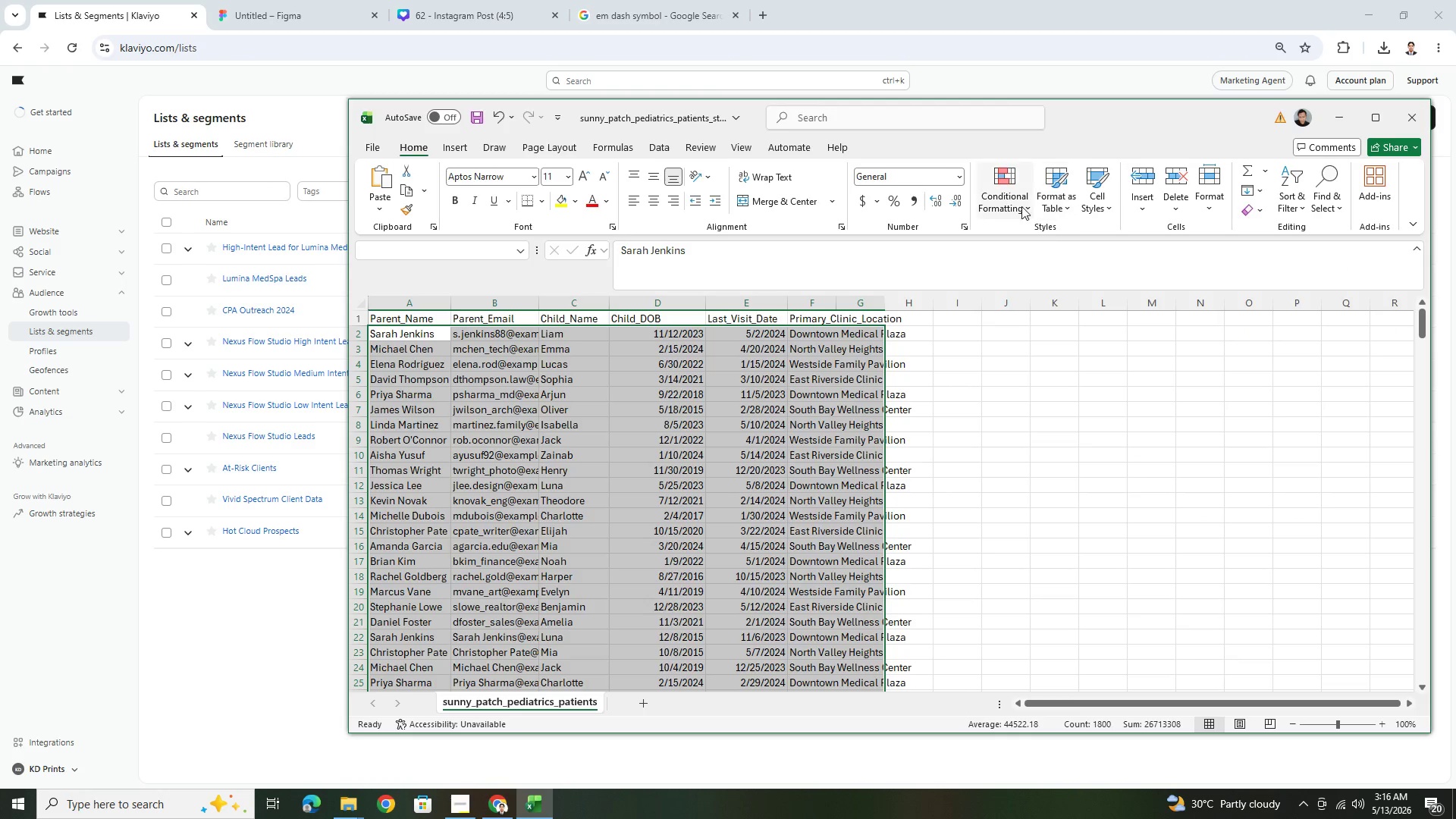 
left_click([1021, 206])
 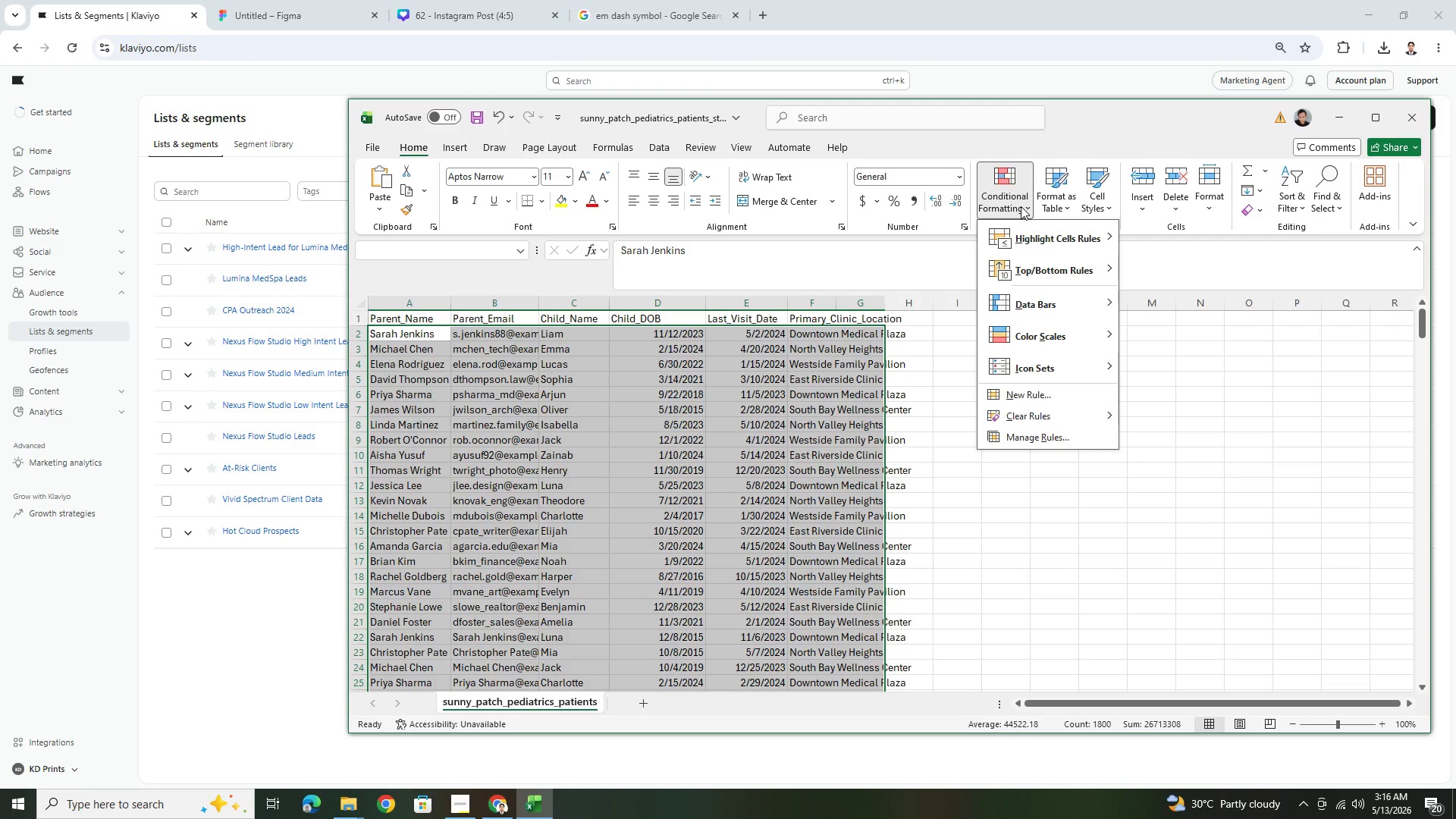 
left_click([1021, 206])
 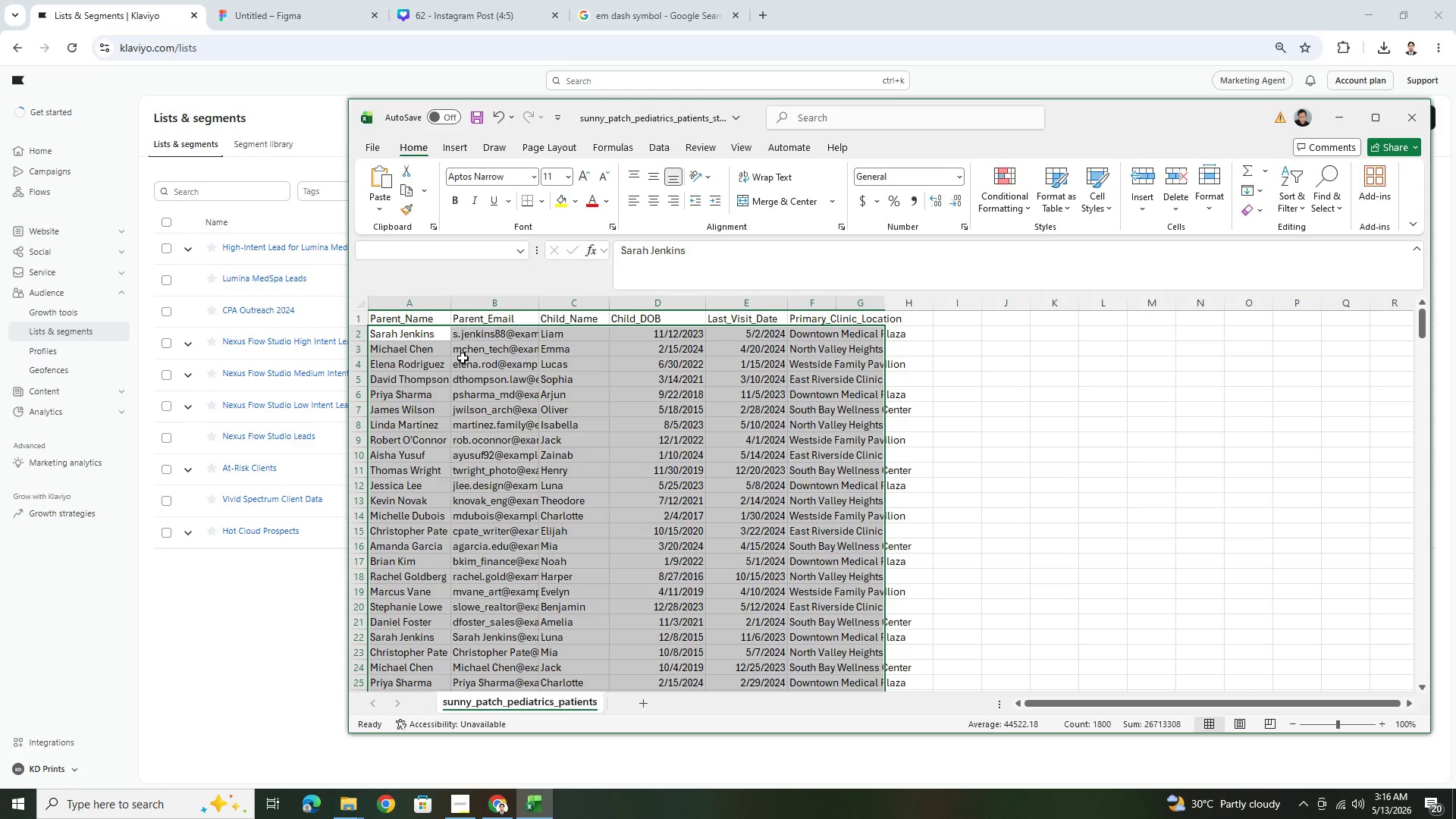 
right_click([400, 347])
 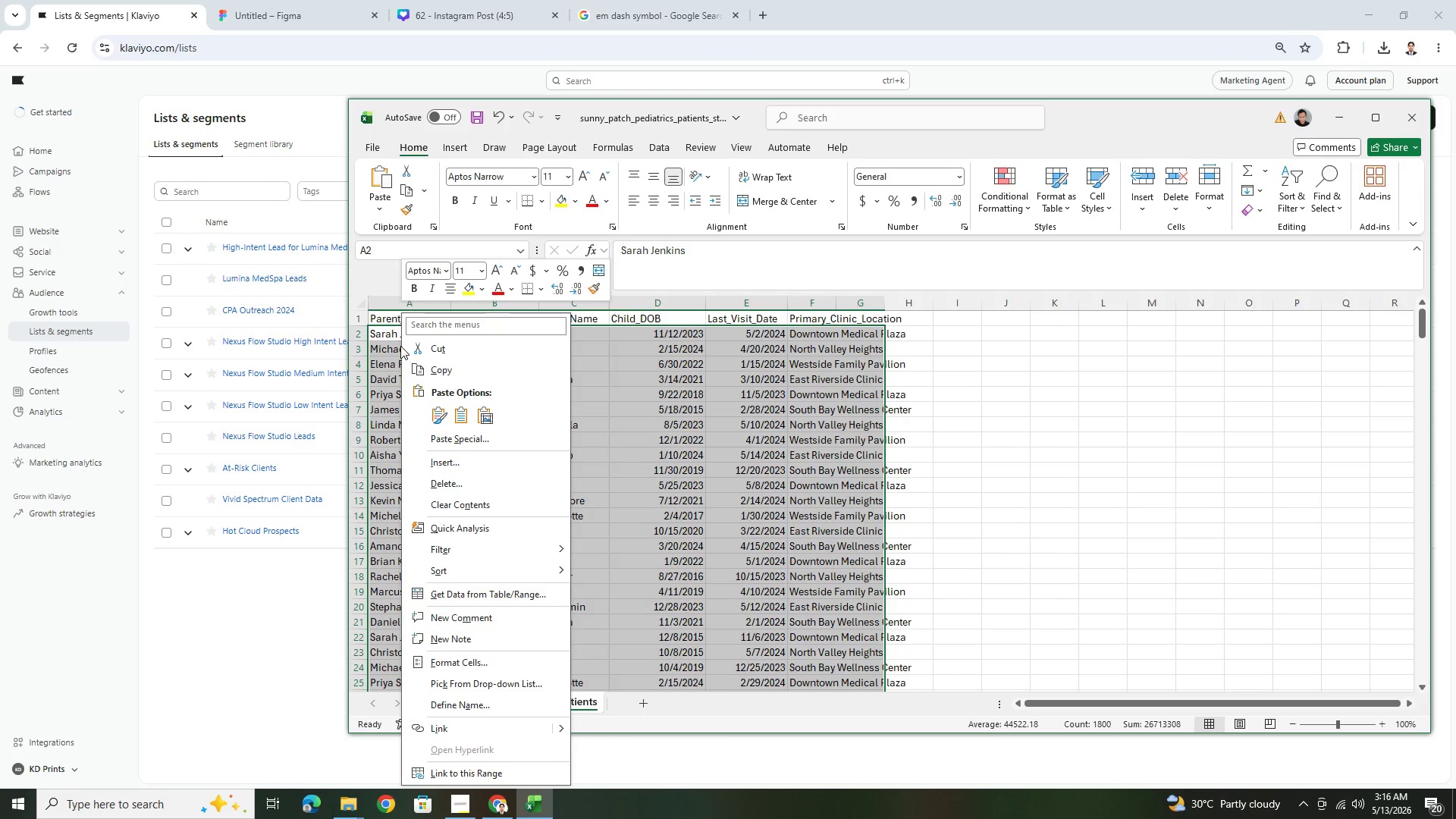 
left_click_drag(start_coordinate=[668, 139], to_coordinate=[667, 144])
 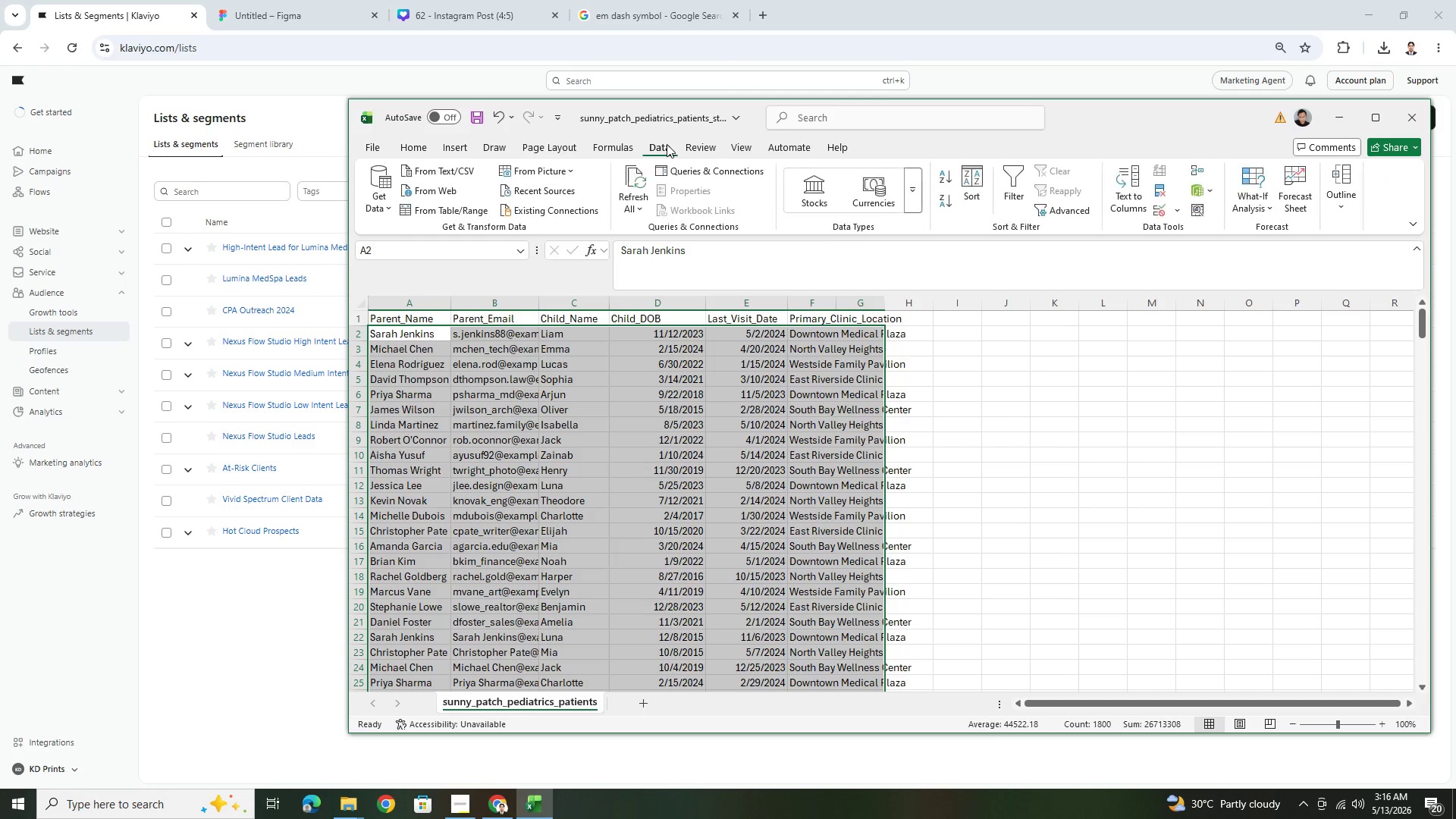 
double_click([667, 144])
 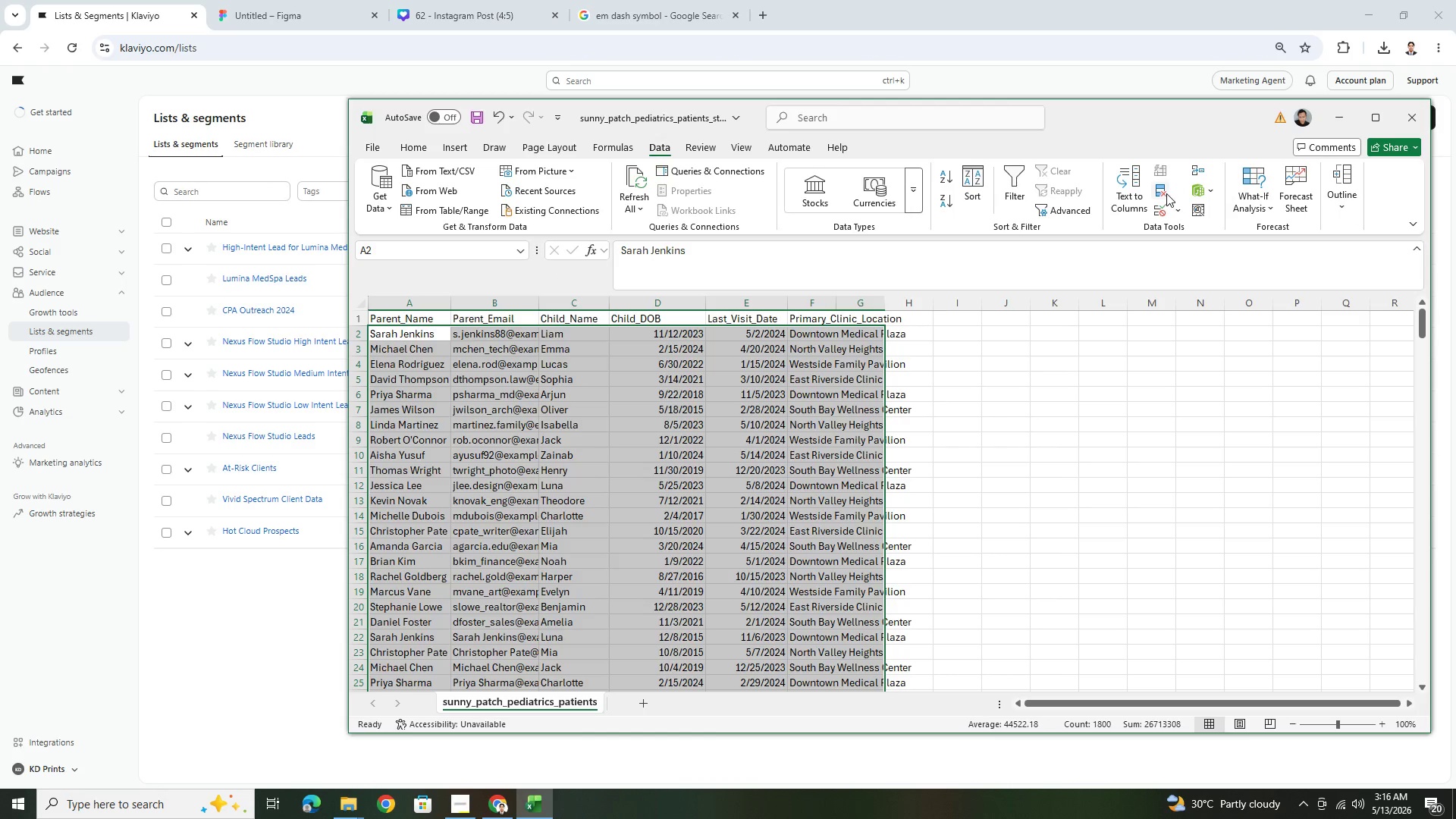 
wait(6.88)
 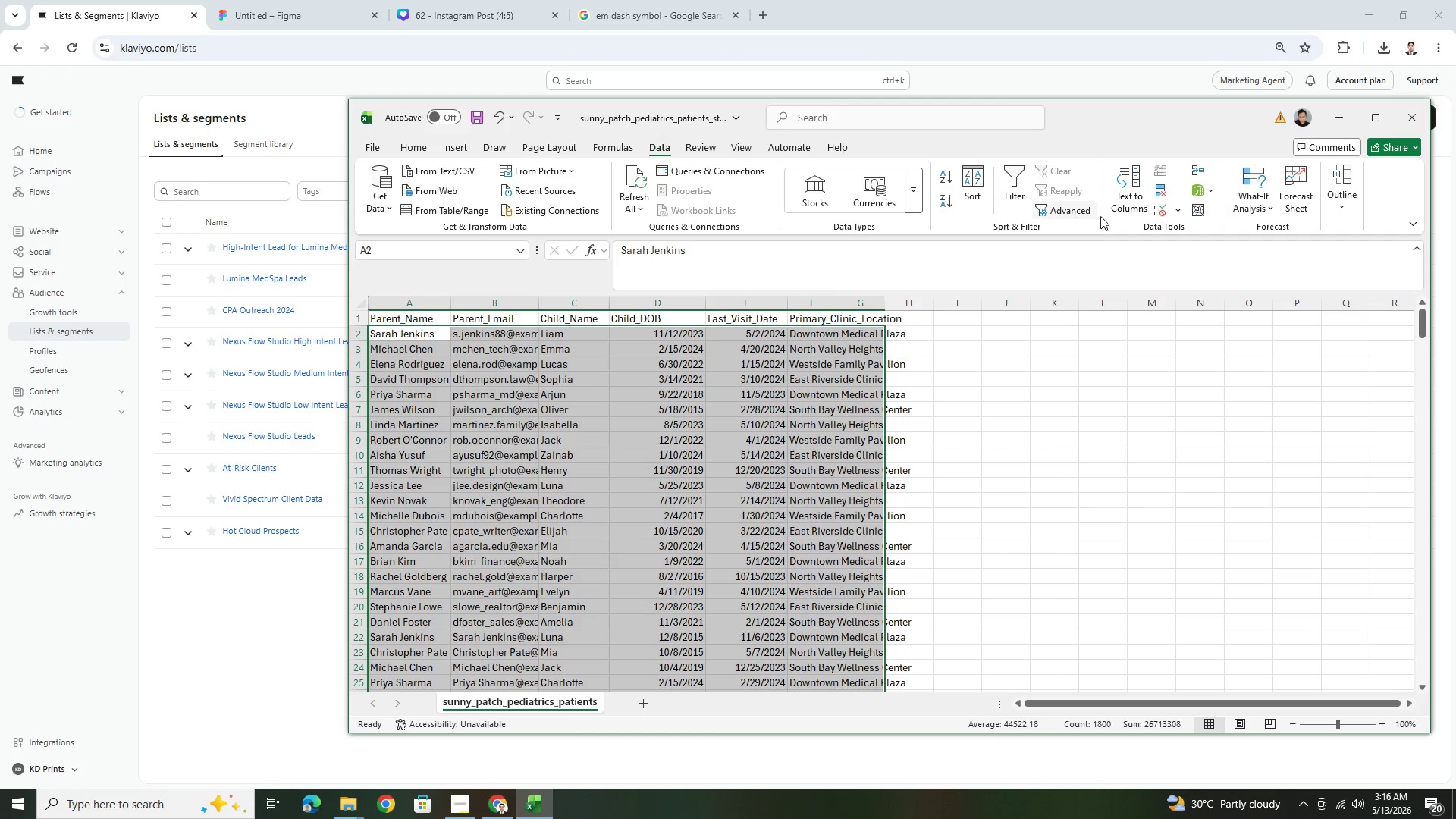 
left_click([1166, 193])
 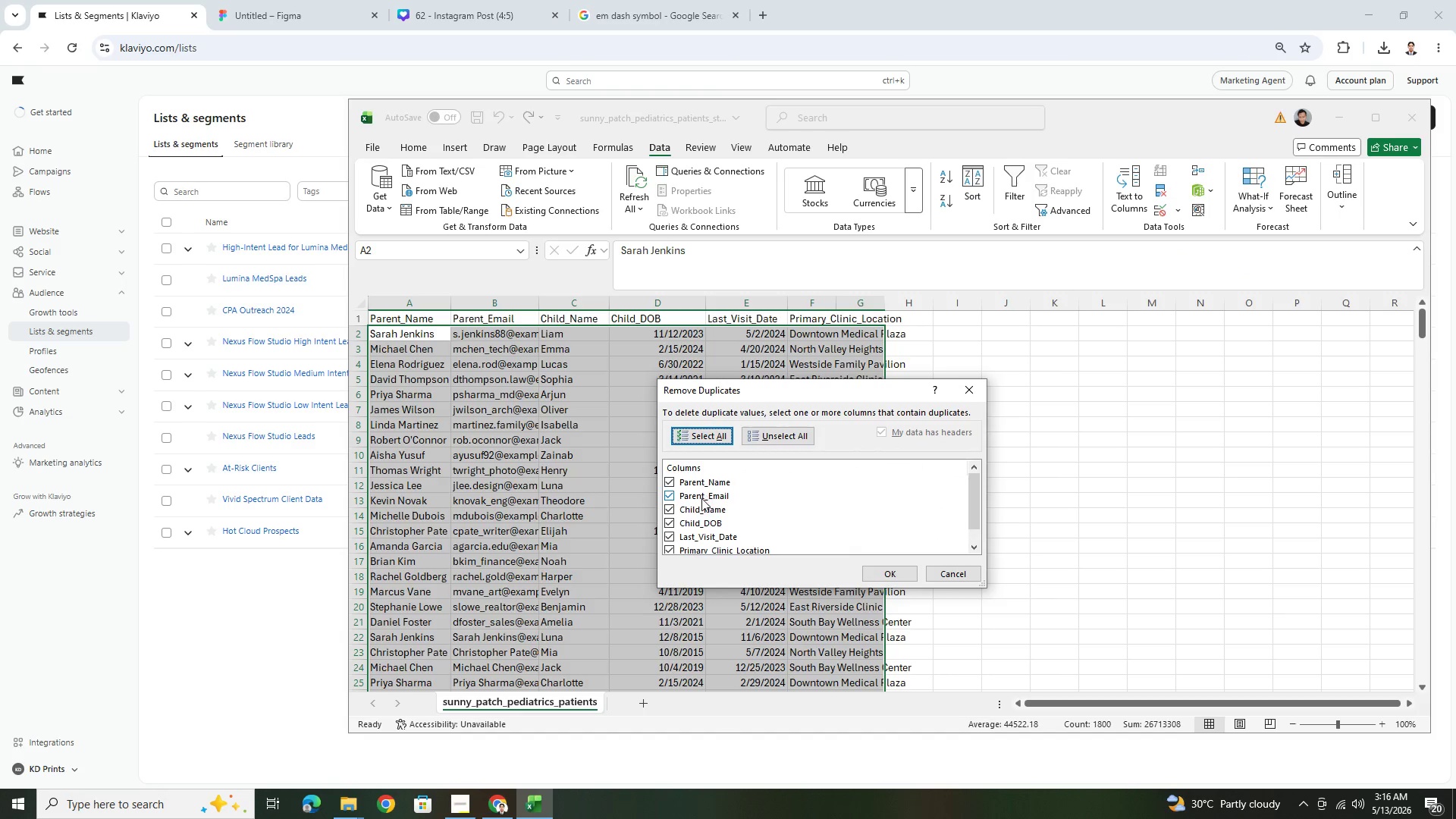 
wait(8.8)
 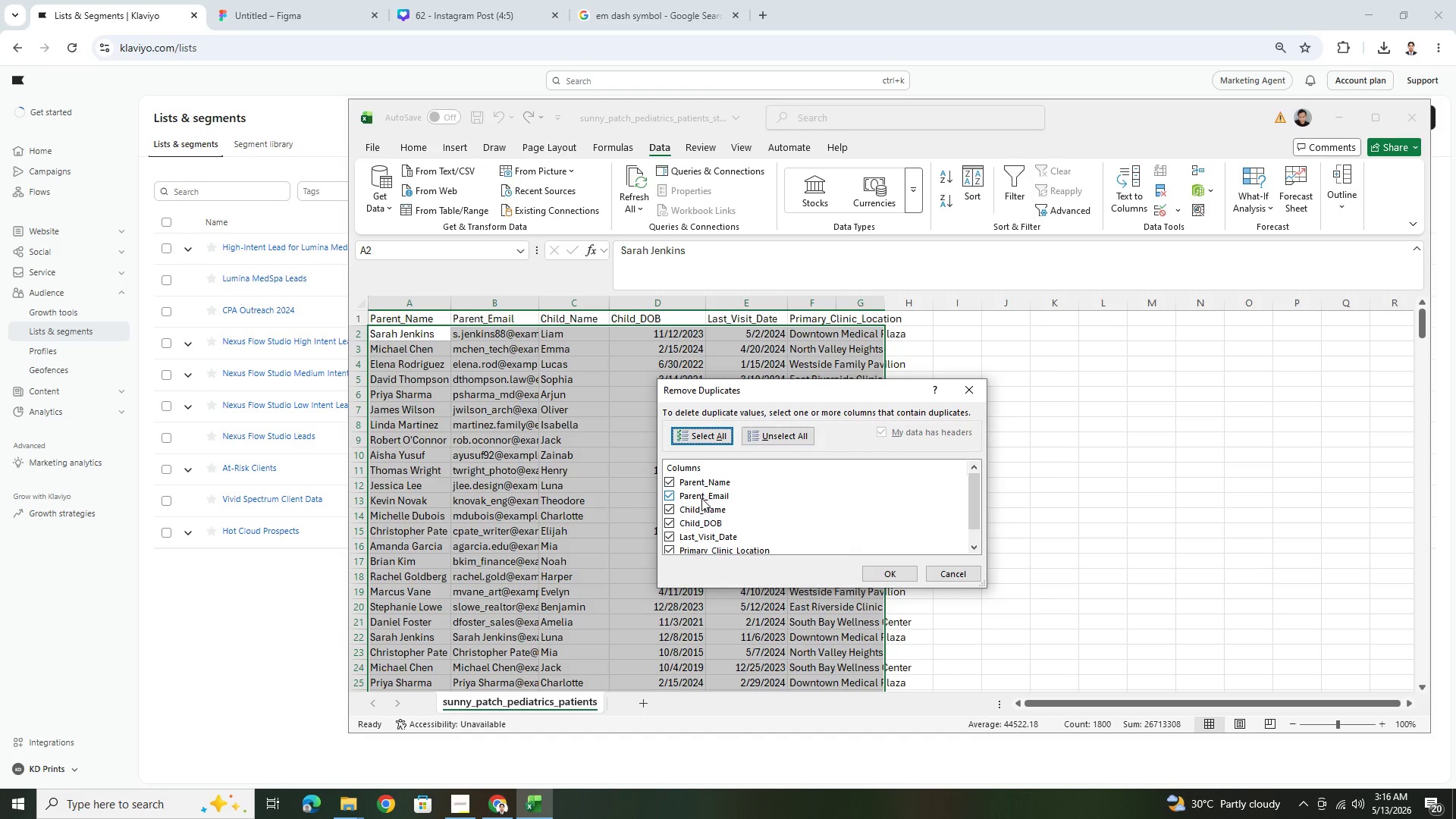 
left_click([792, 441])
 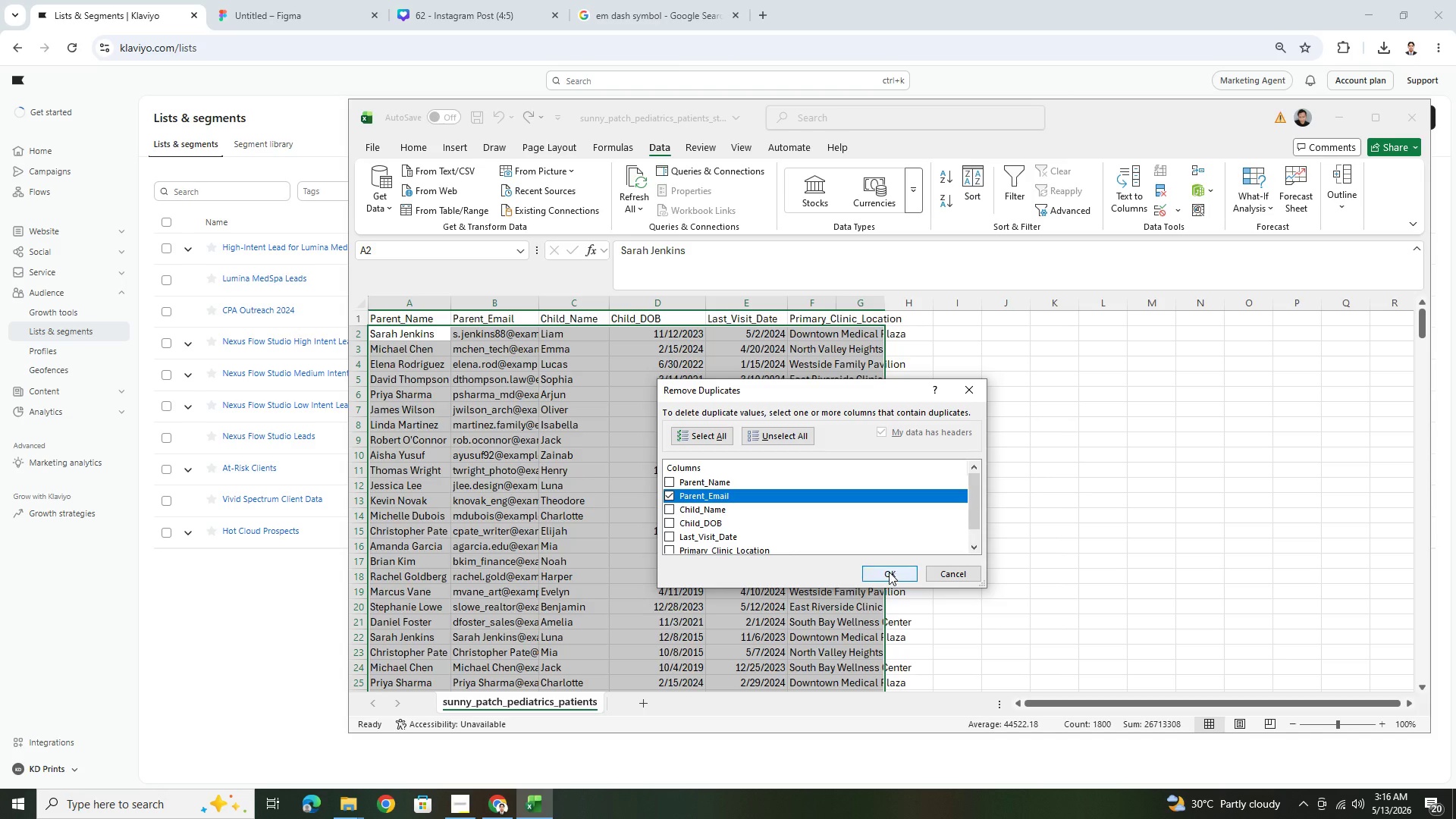 
left_click([889, 572])
 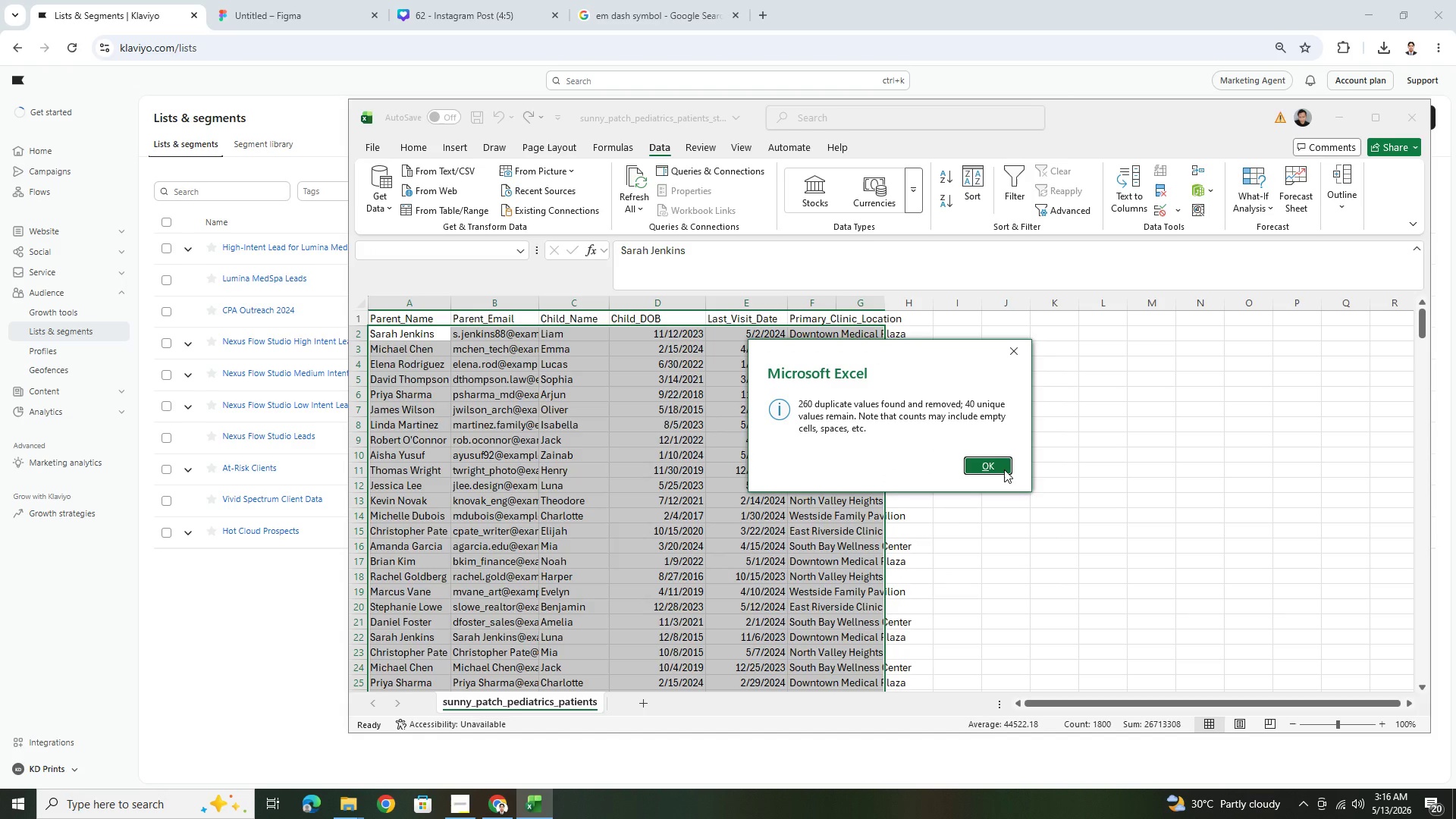 
wait(6.59)
 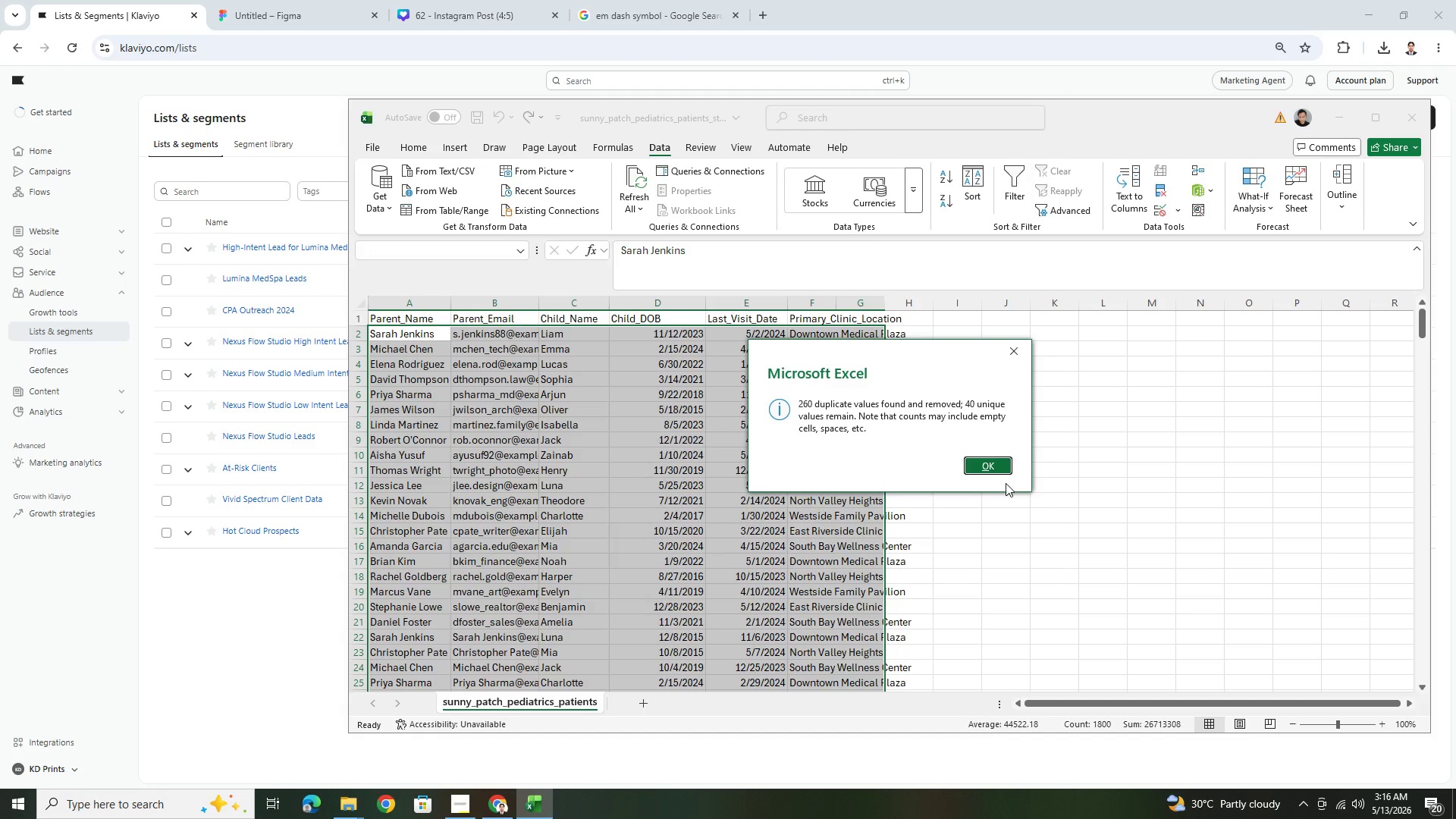 
left_click([1004, 469])
 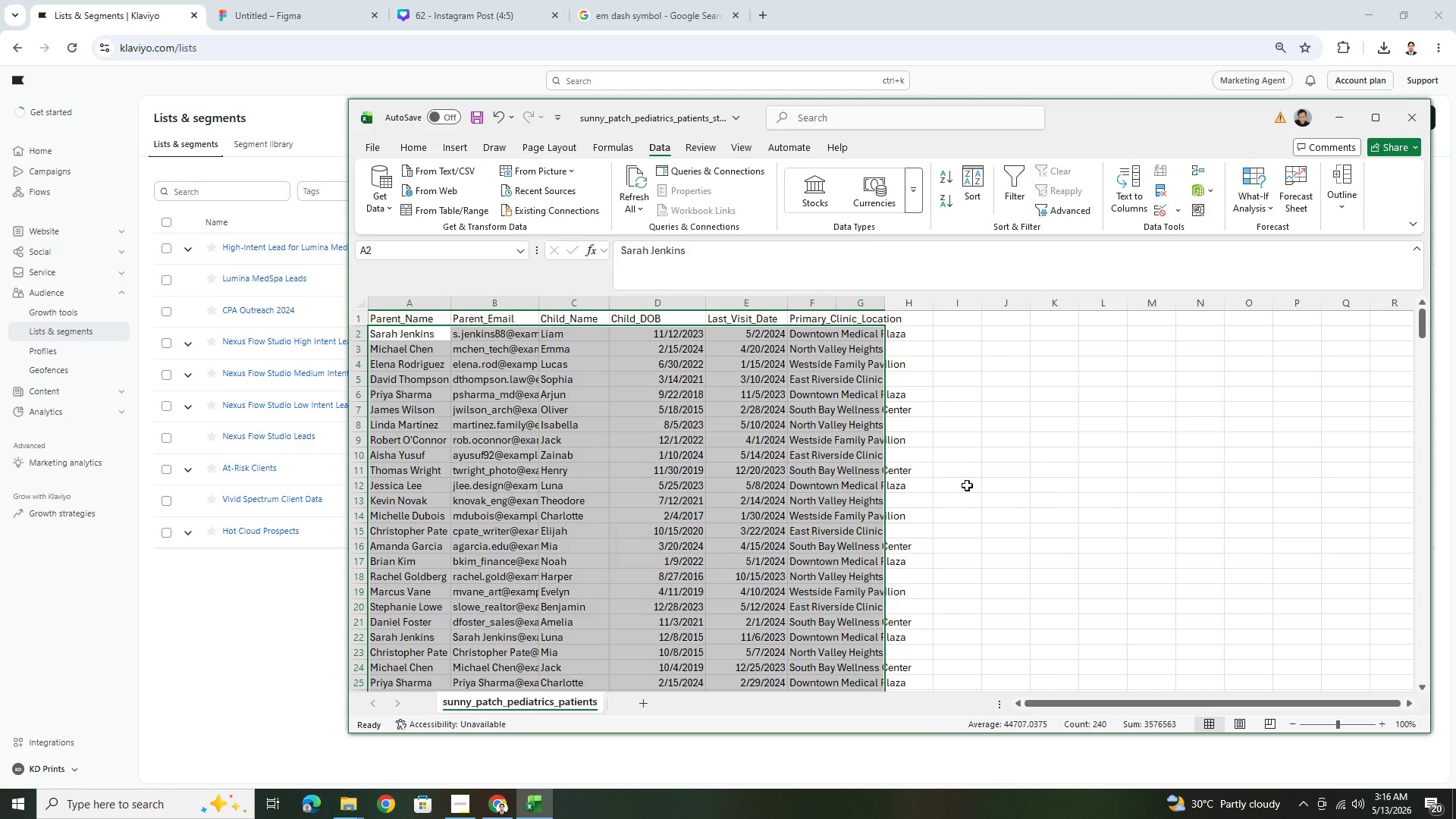 
left_click([967, 485])
 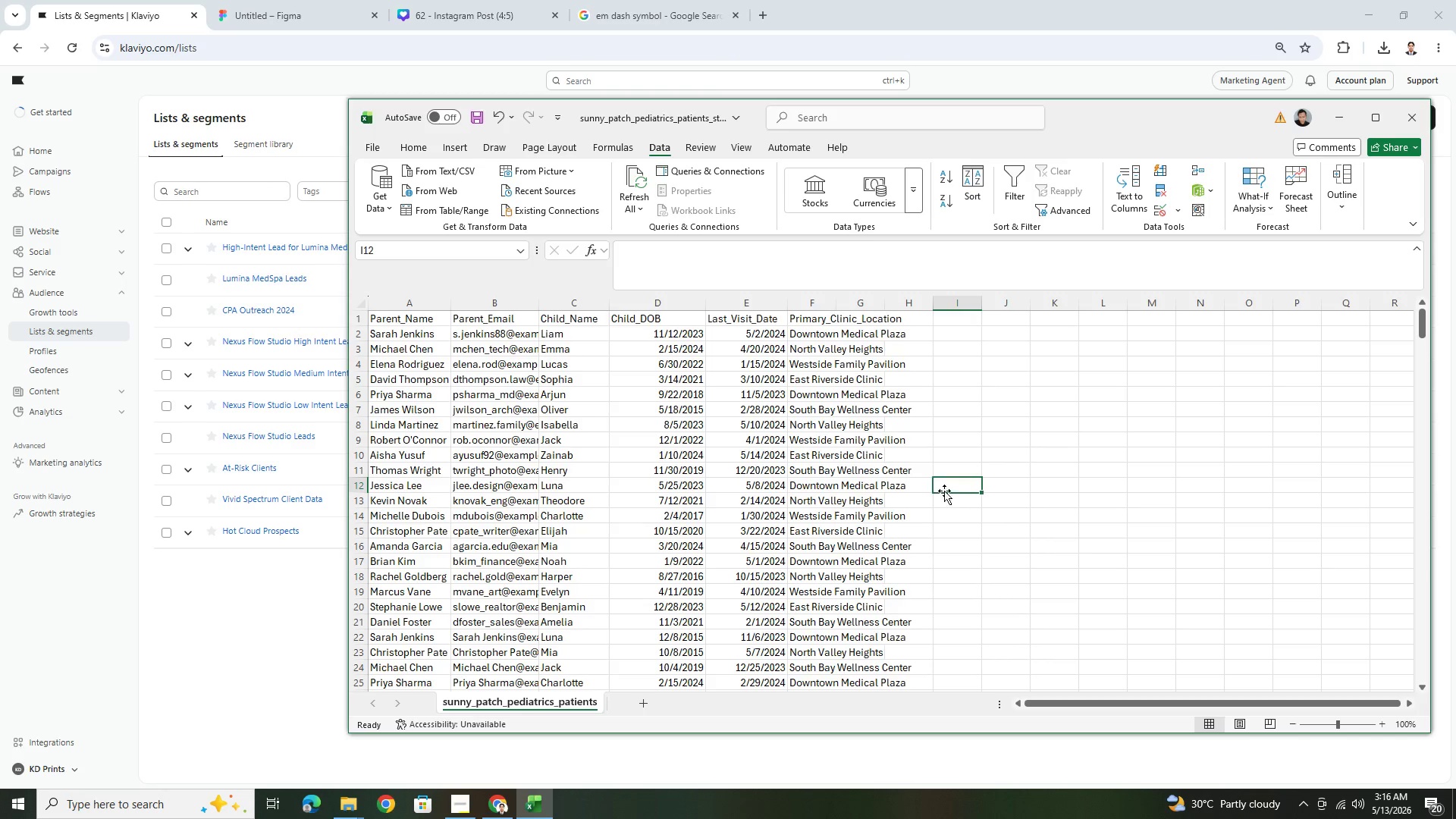 
scroll: coordinate [945, 500], scroll_direction: down, amount: 10.0
 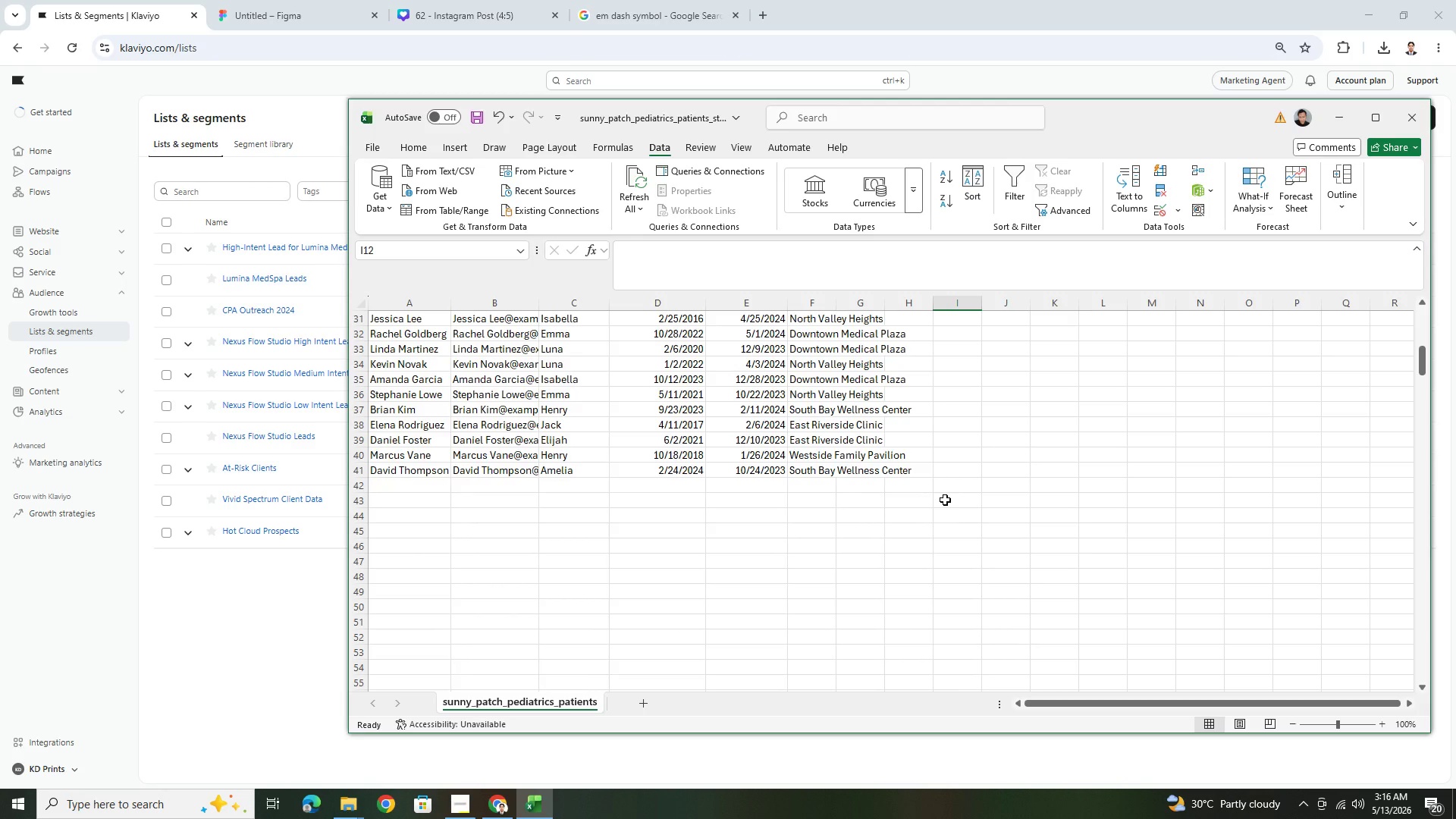 
scroll: coordinate [945, 500], scroll_direction: up, amount: 15.0
 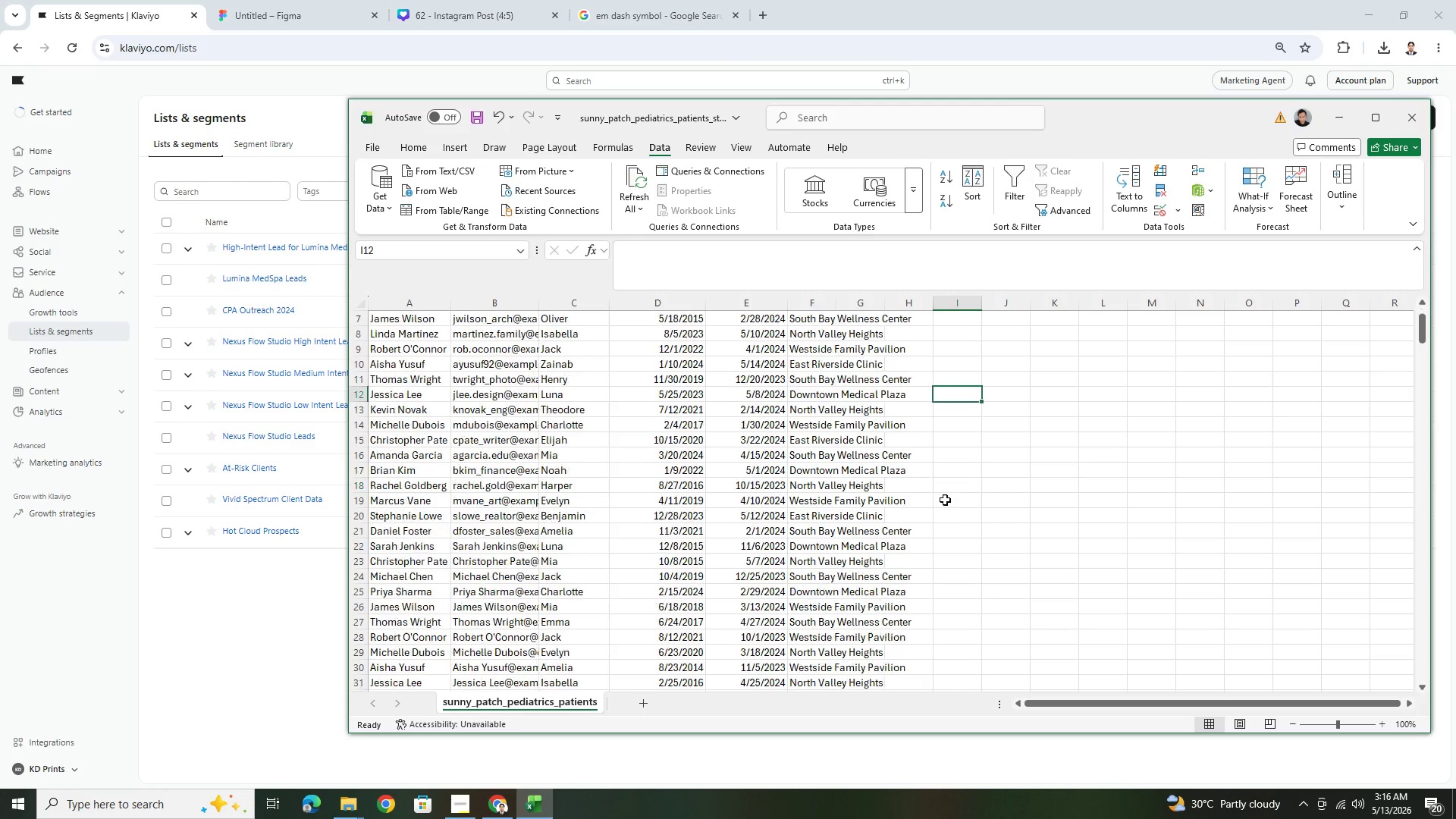 
scroll: coordinate [945, 500], scroll_direction: down, amount: 9.0
 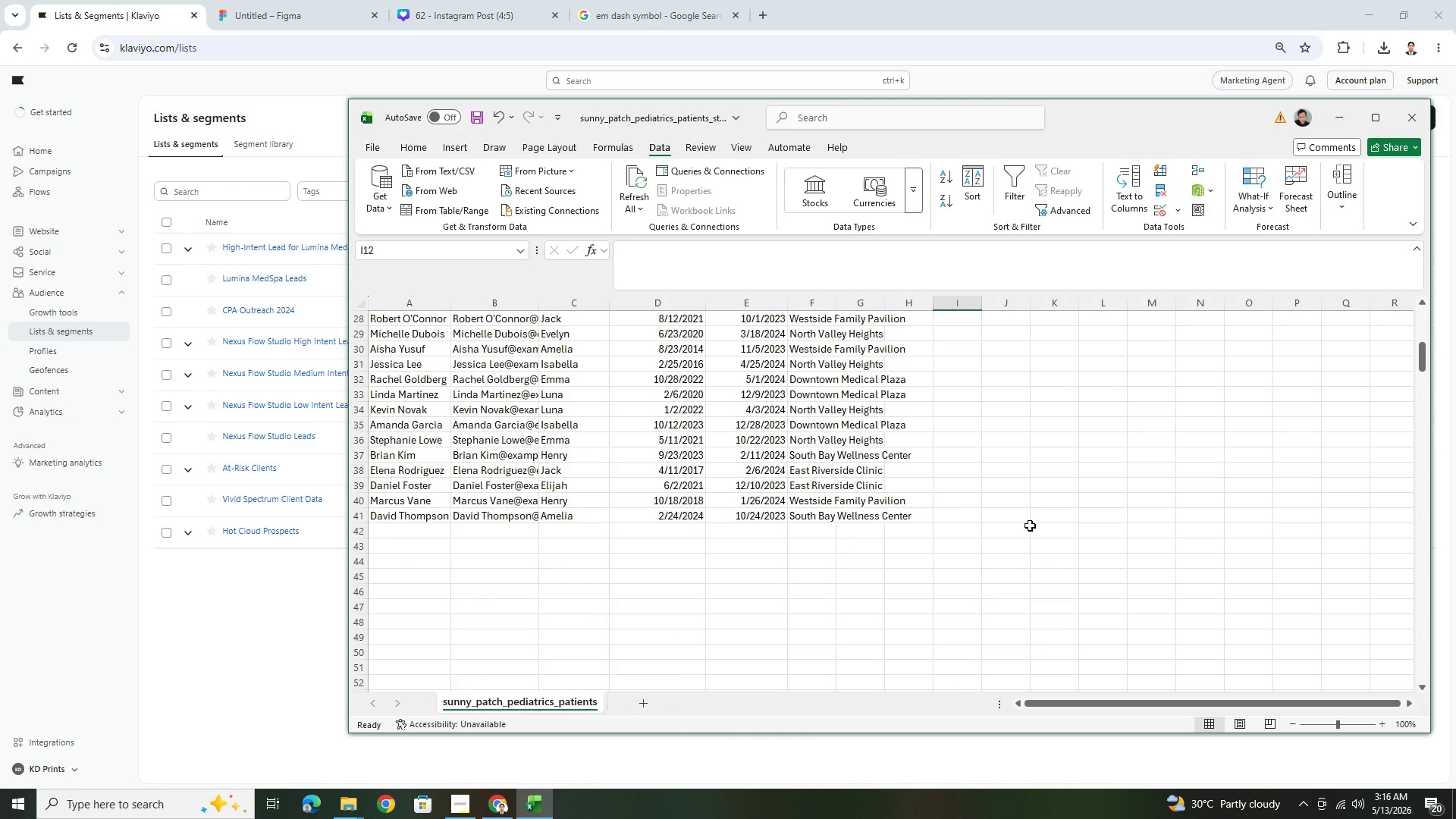 
scroll: coordinate [1031, 516], scroll_direction: up, amount: 15.0
 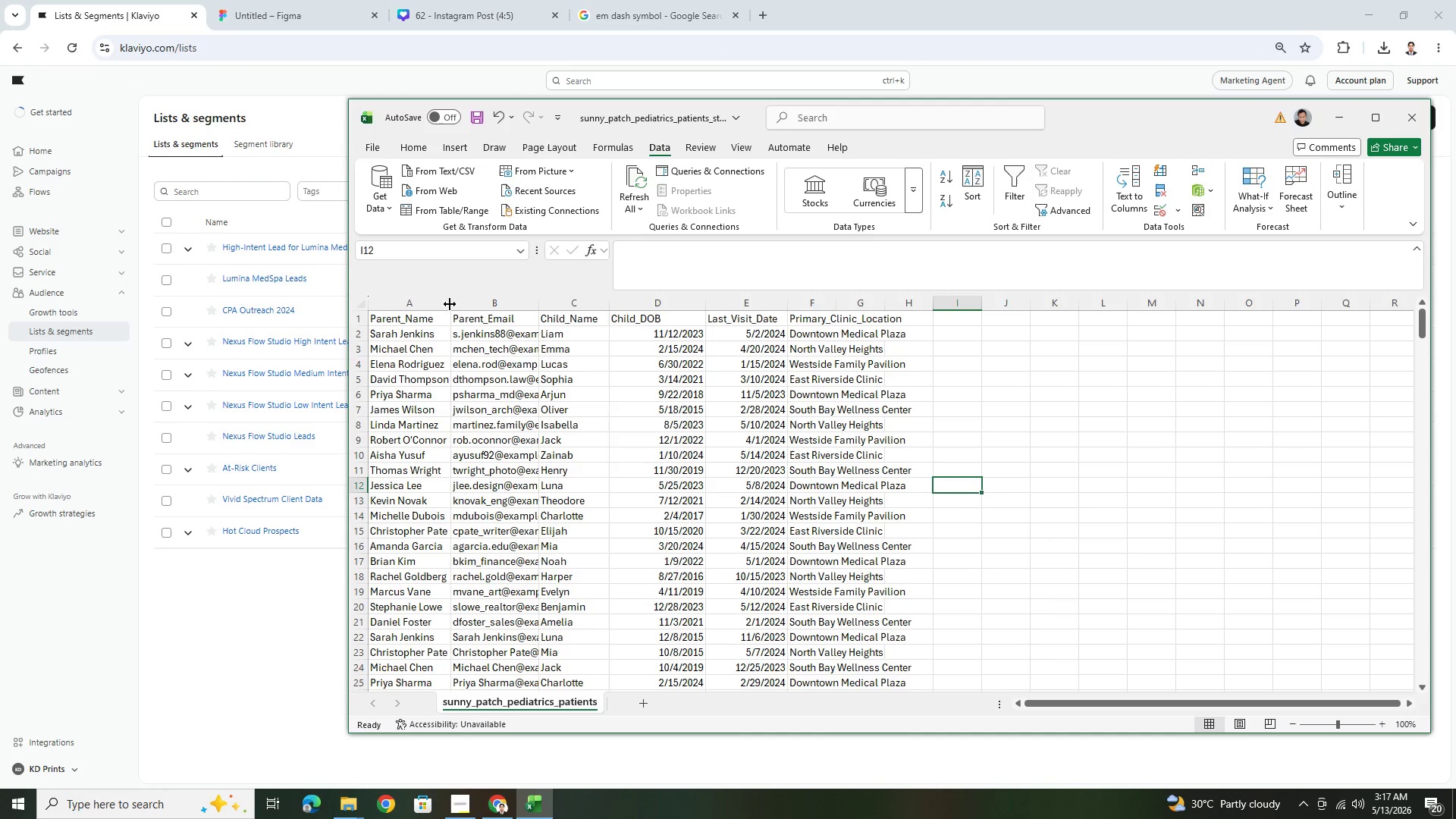 
left_click([436, 303])
 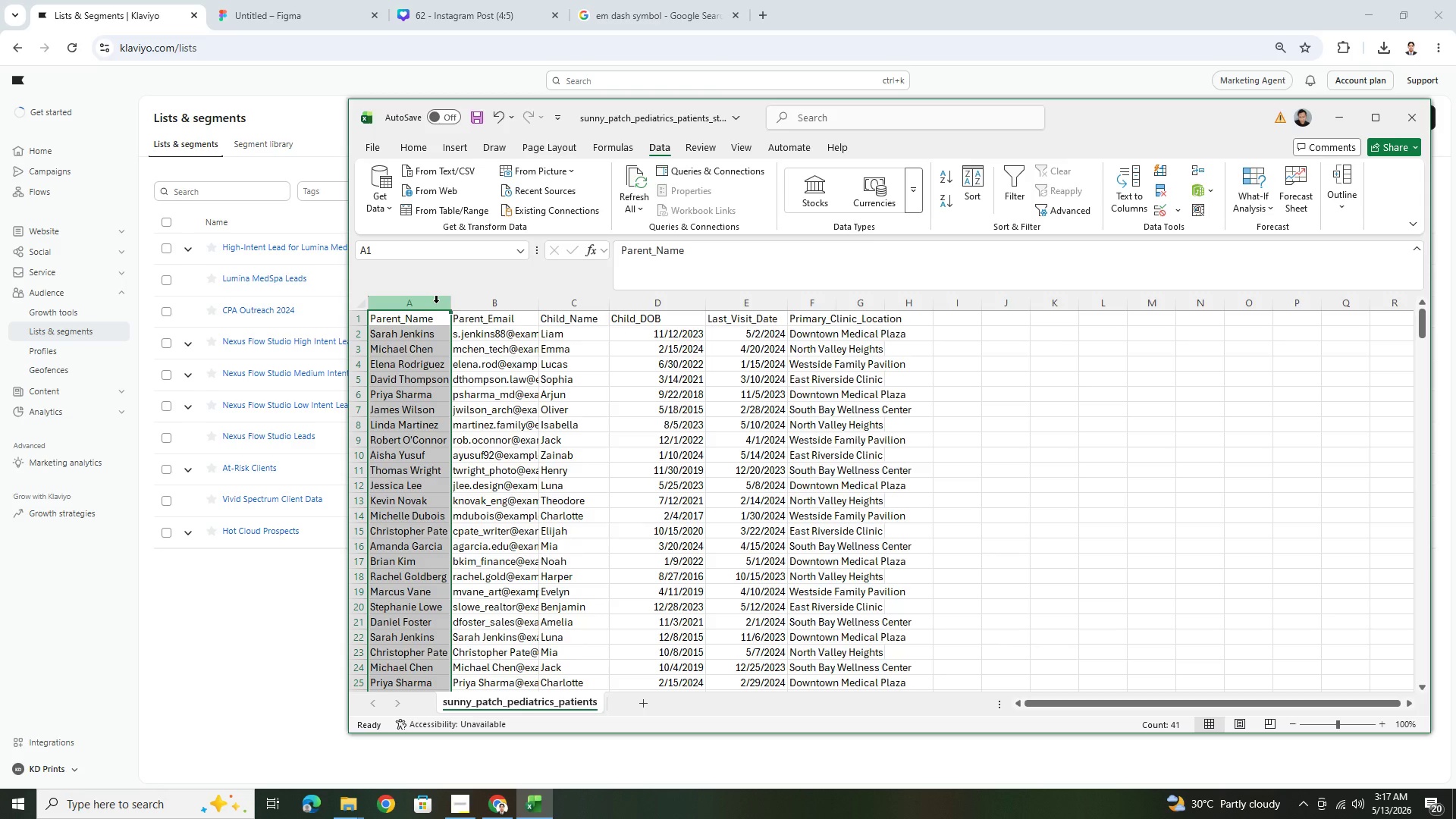 
right_click([436, 303])
 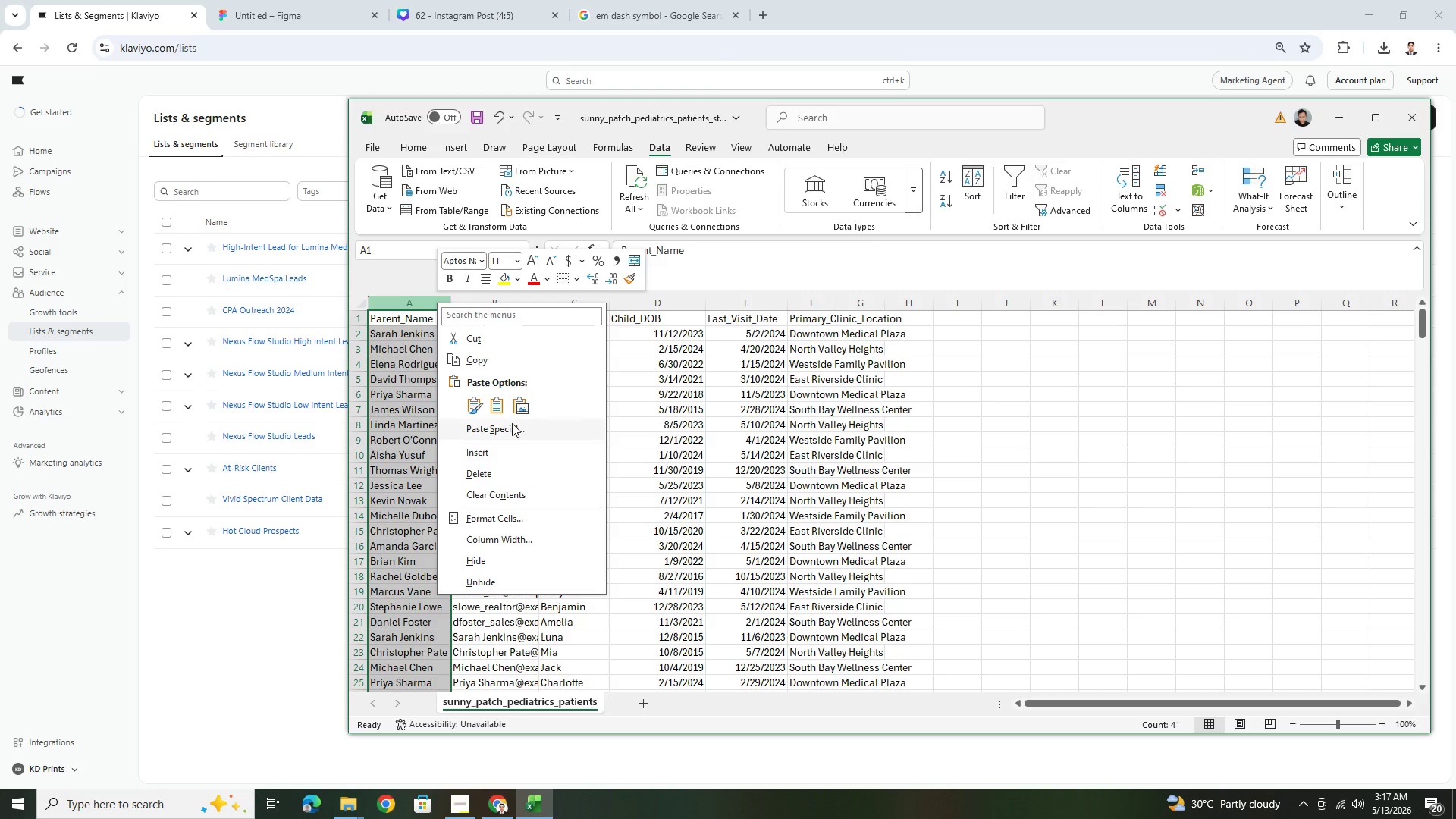 
left_click([473, 298])
 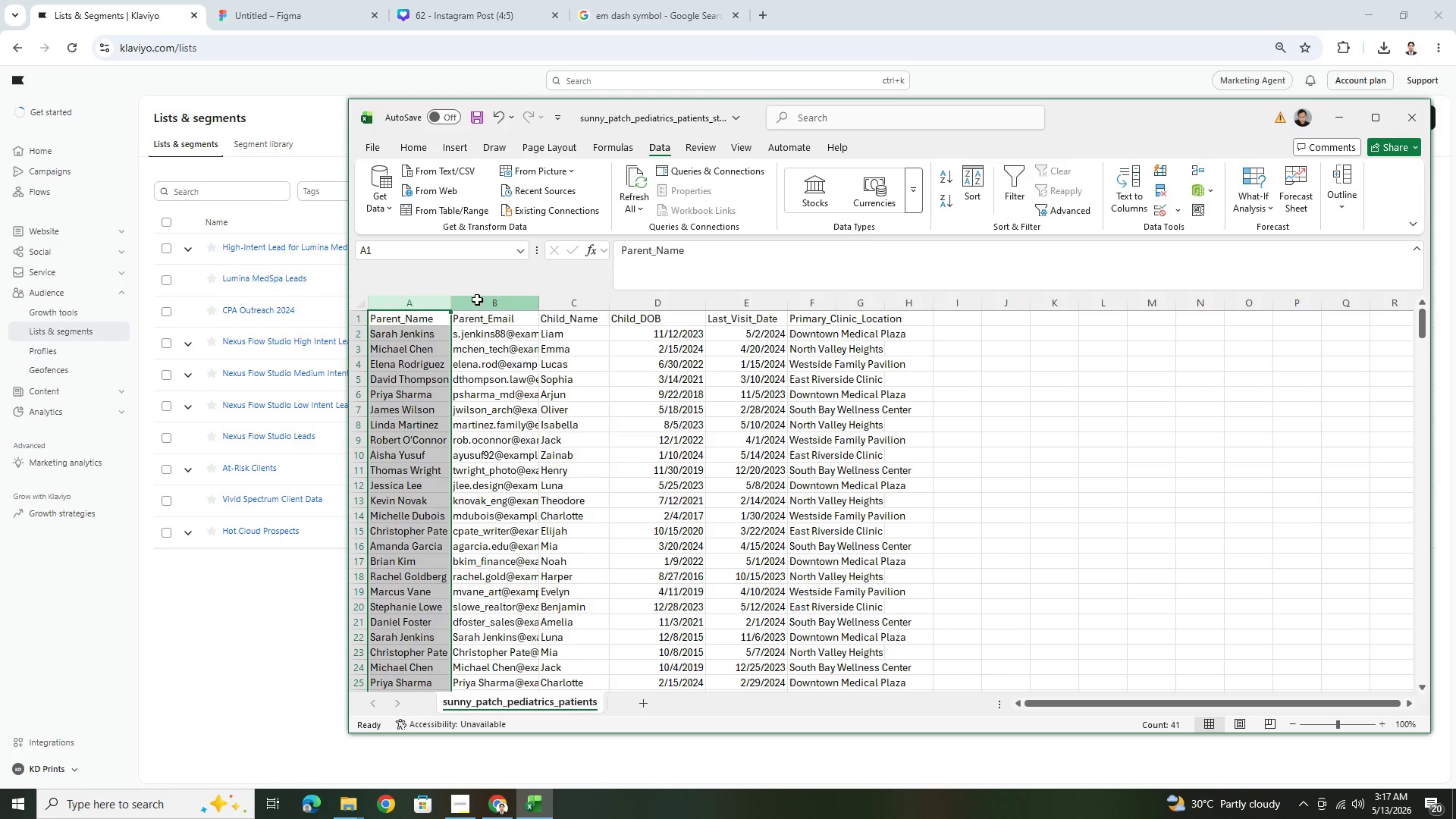 
left_click([477, 300])
 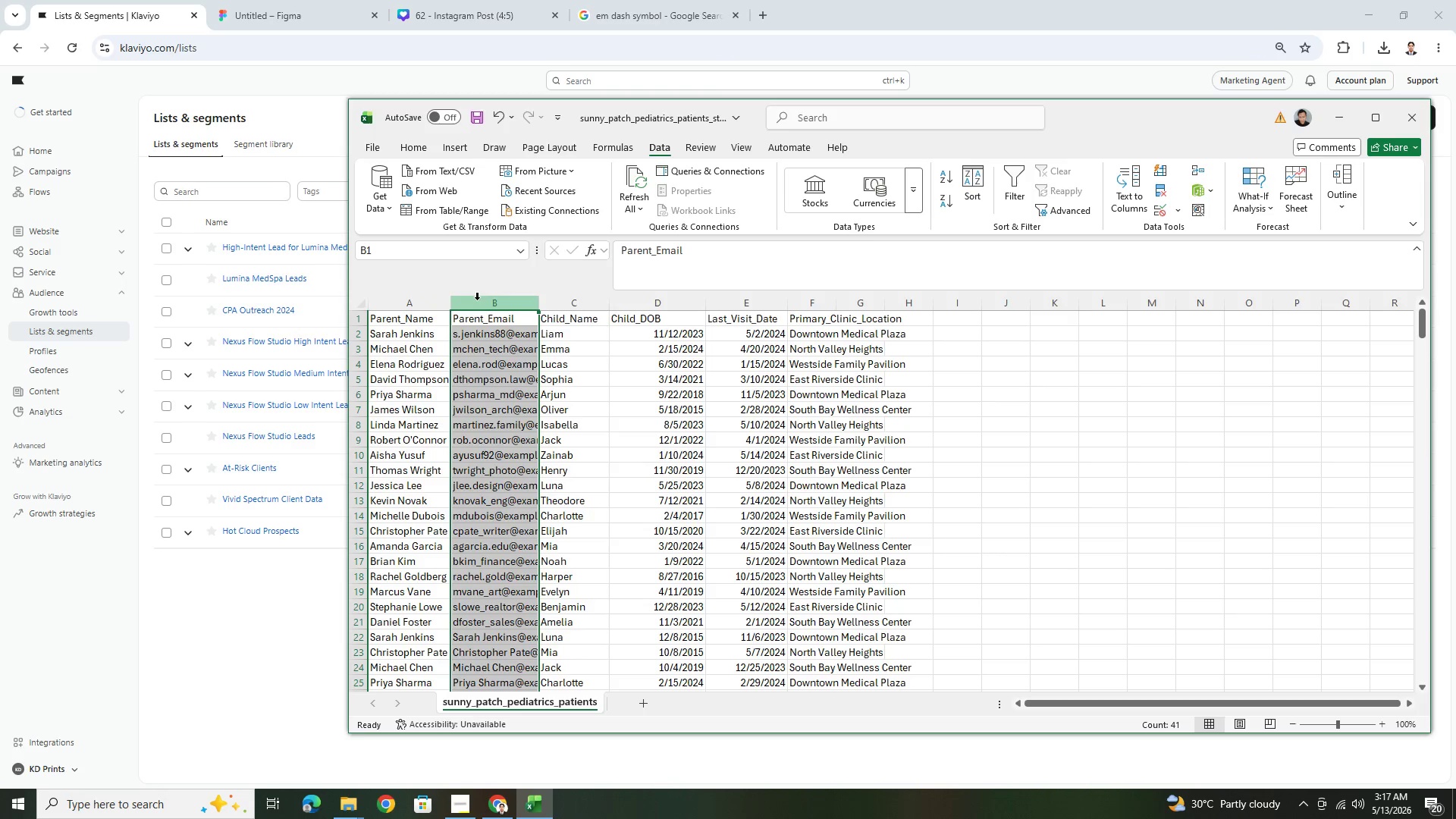 
right_click([477, 300])
 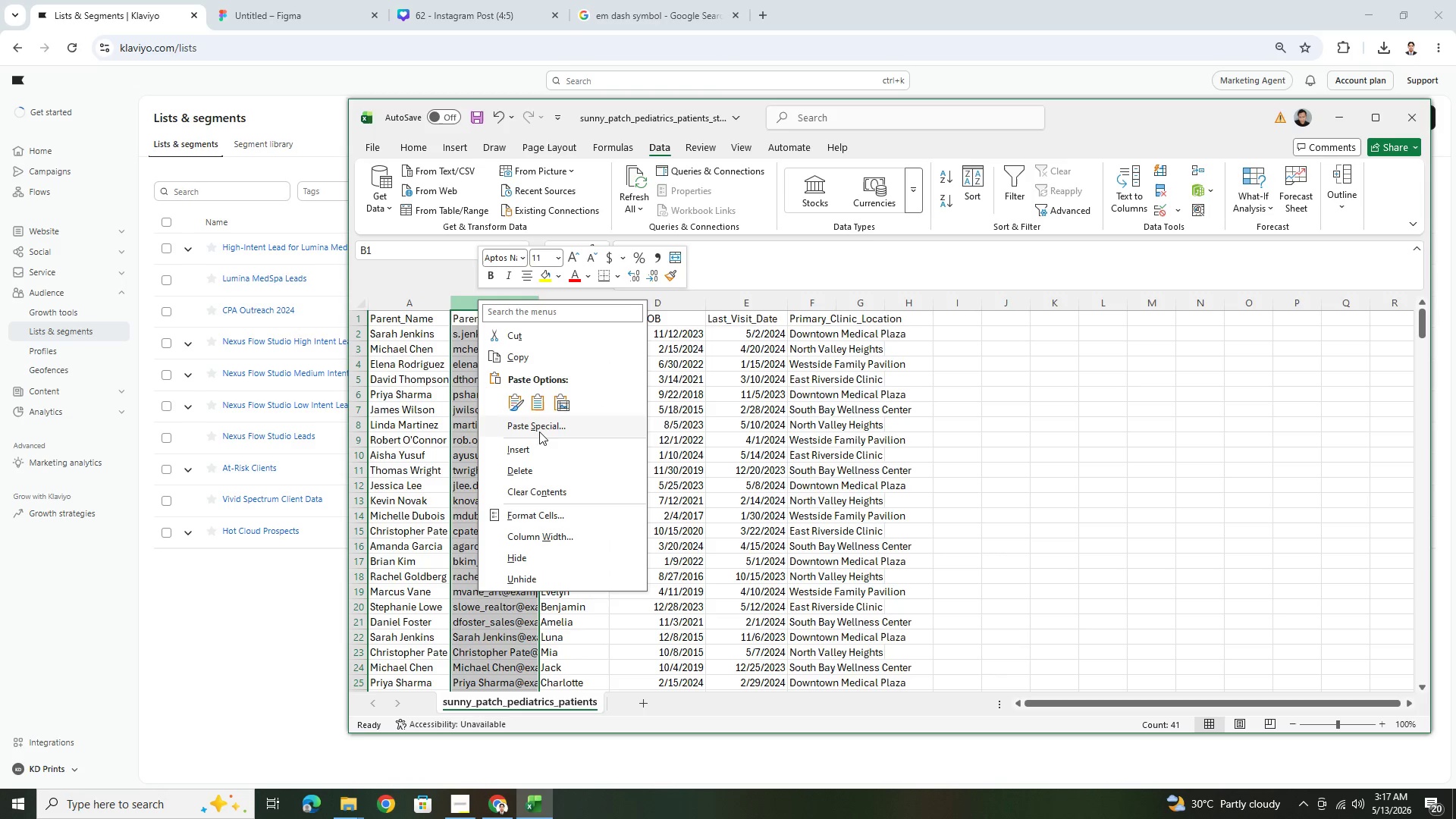 
left_click([534, 446])
 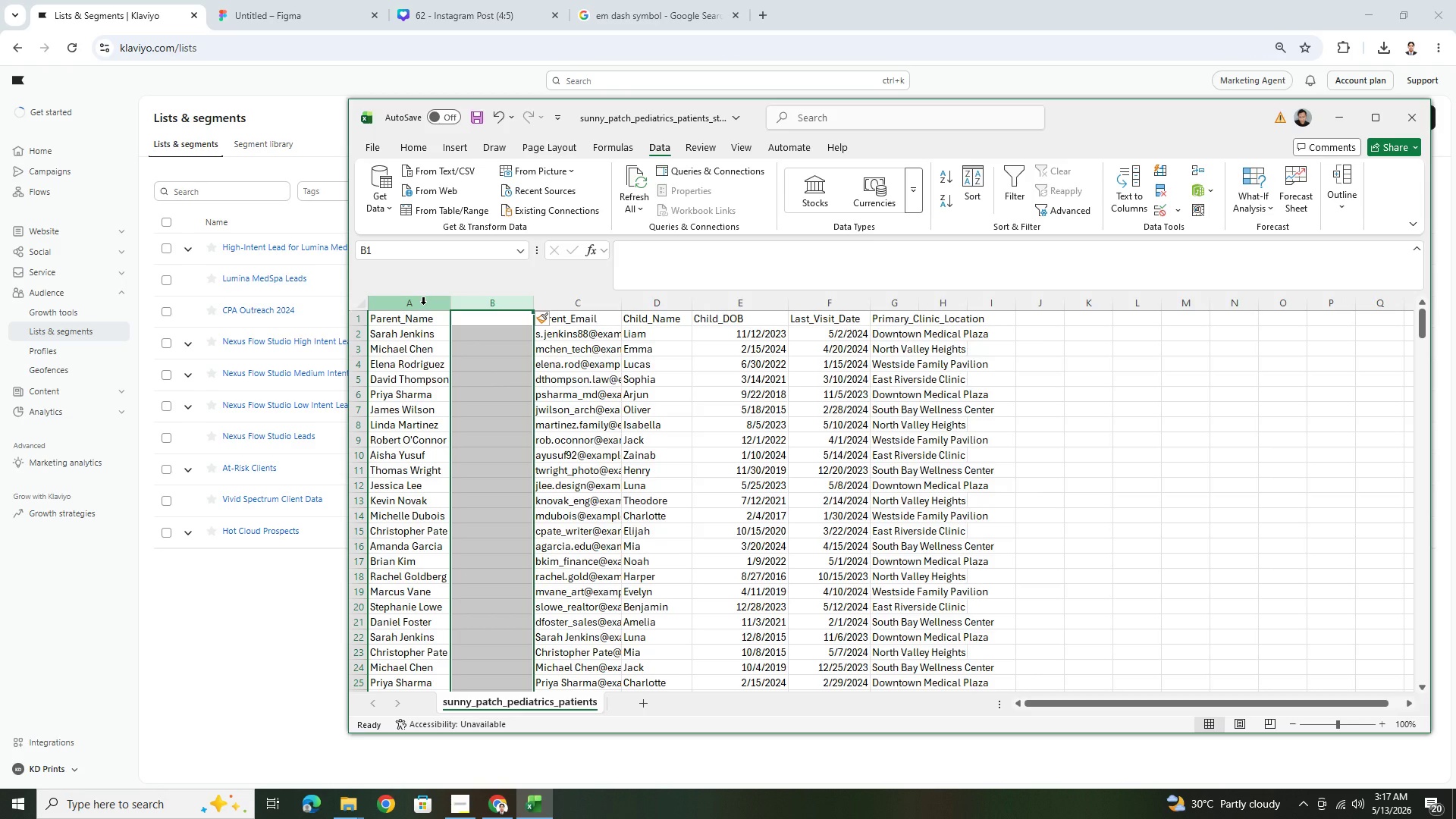 
left_click([424, 304])
 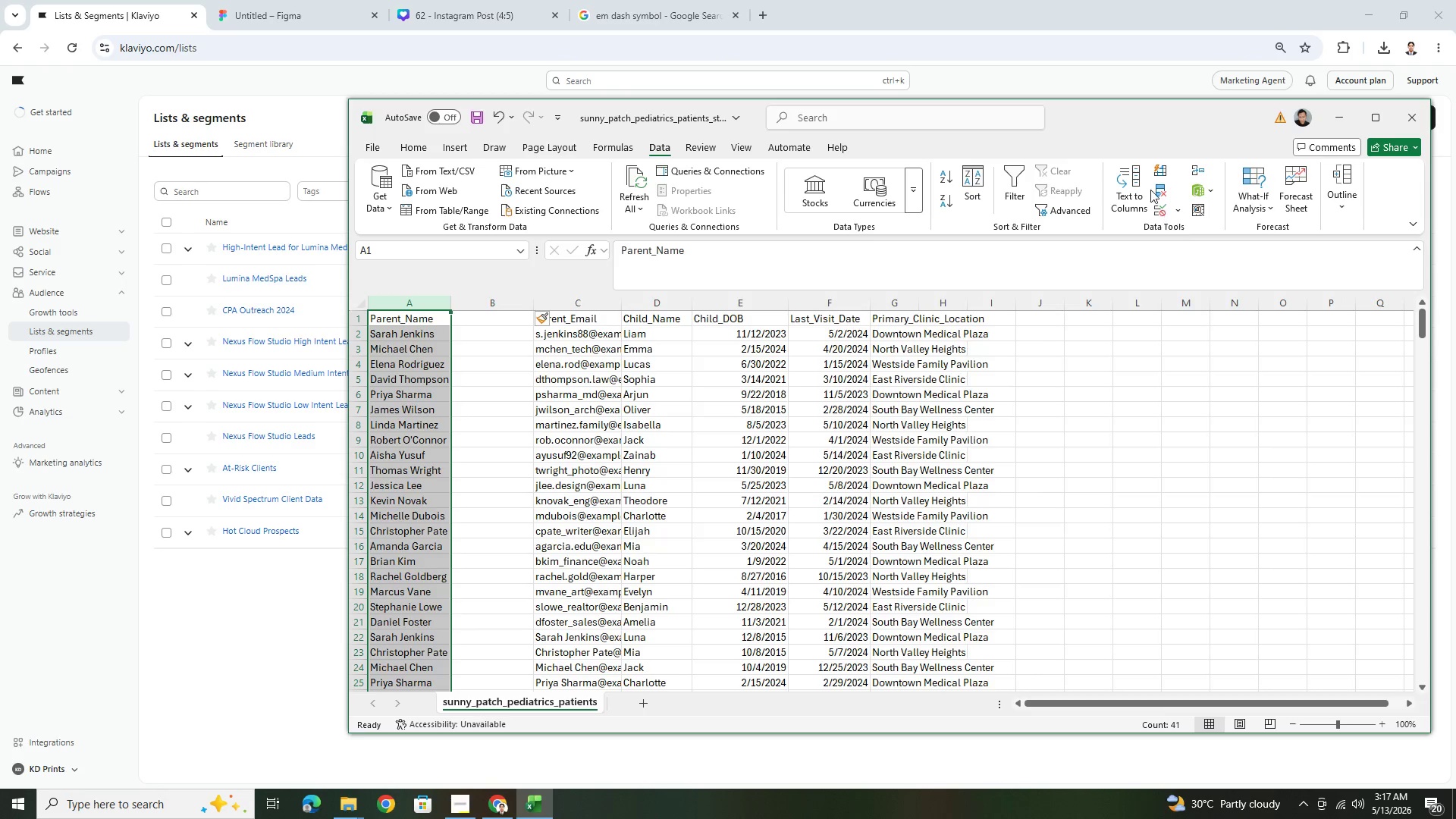 
left_click([1134, 187])
 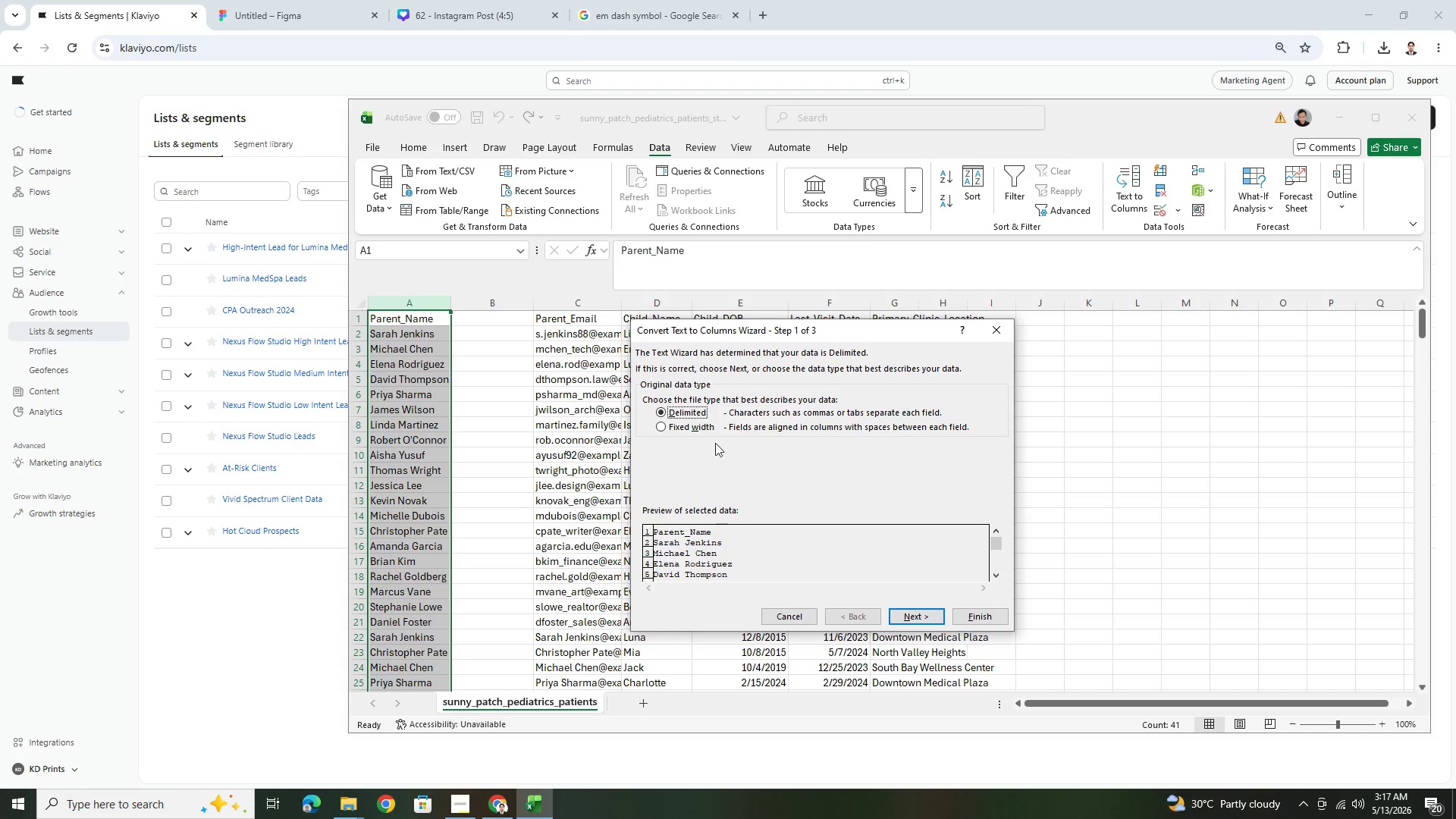 
left_click([917, 618])
 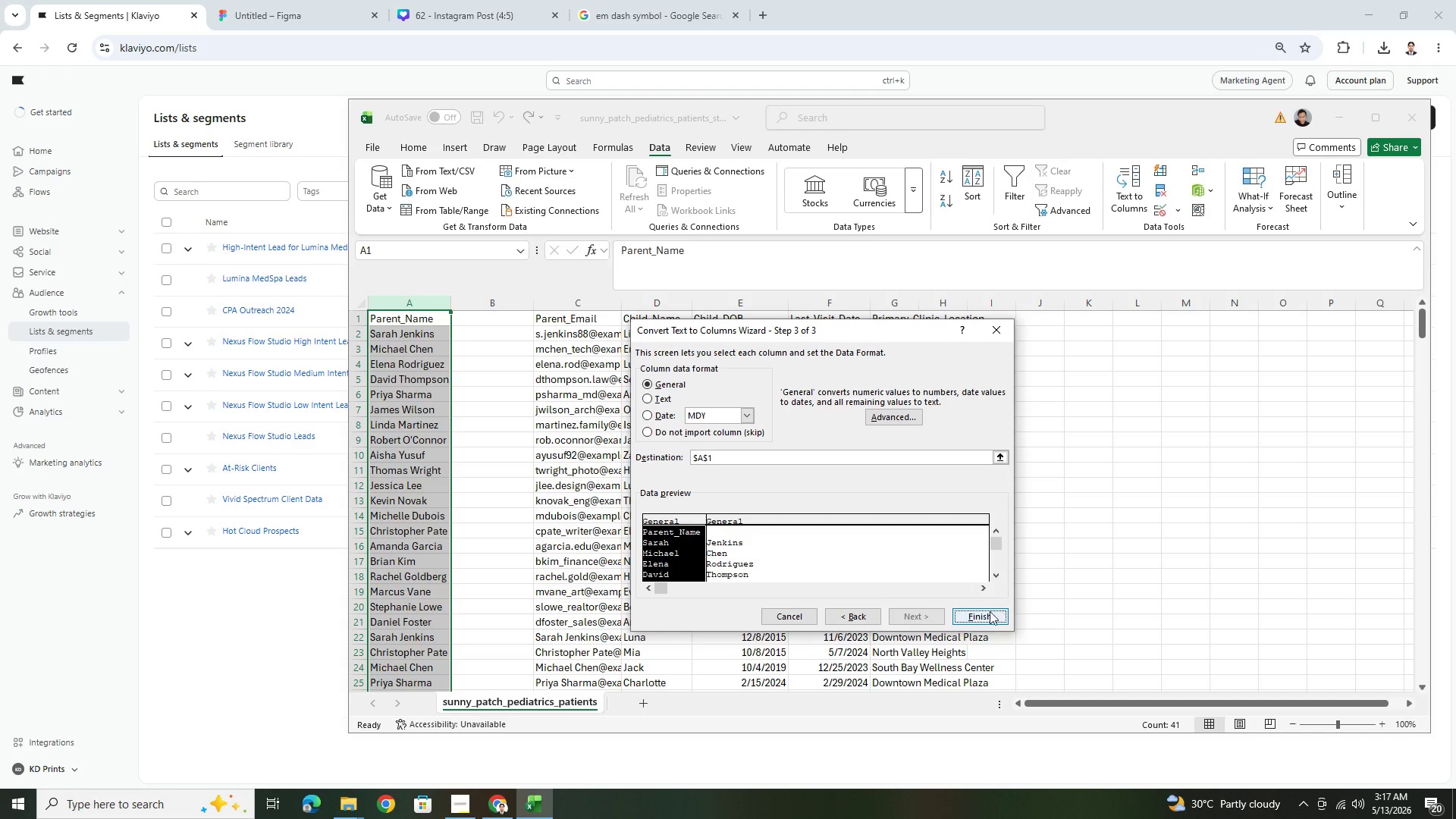 
left_click([984, 610])
 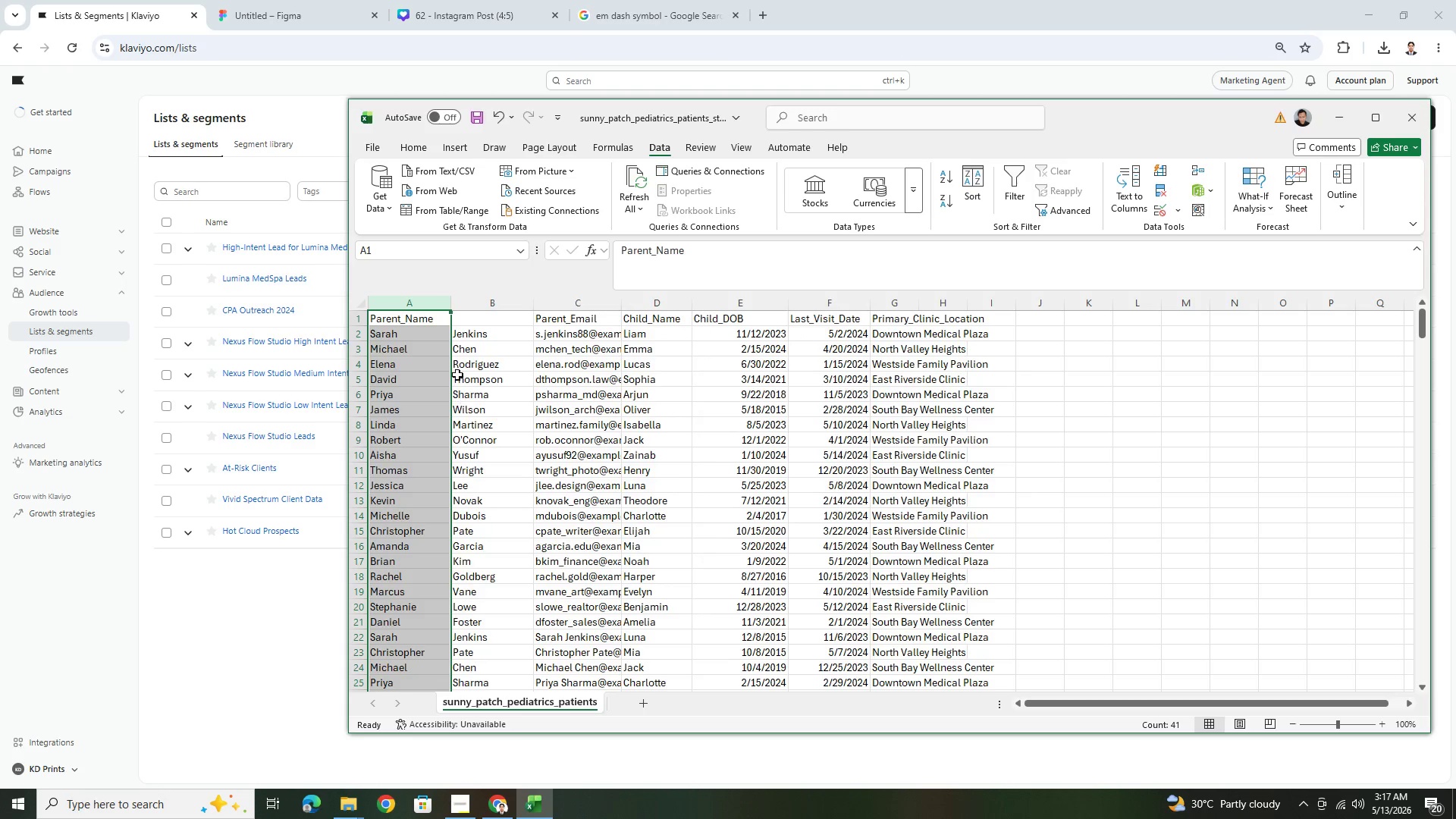 
left_click([433, 318])
 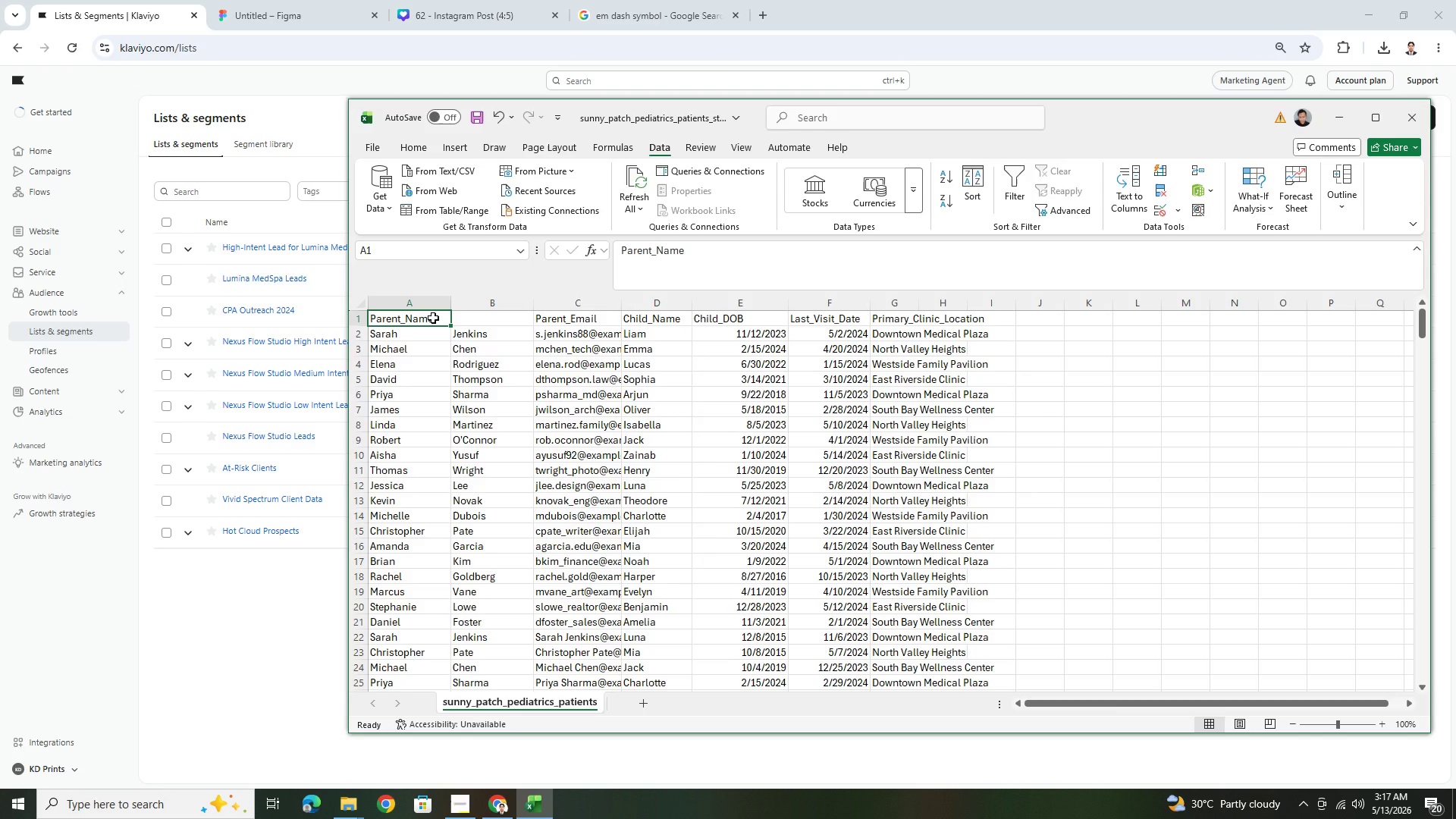 
left_click([433, 318])
 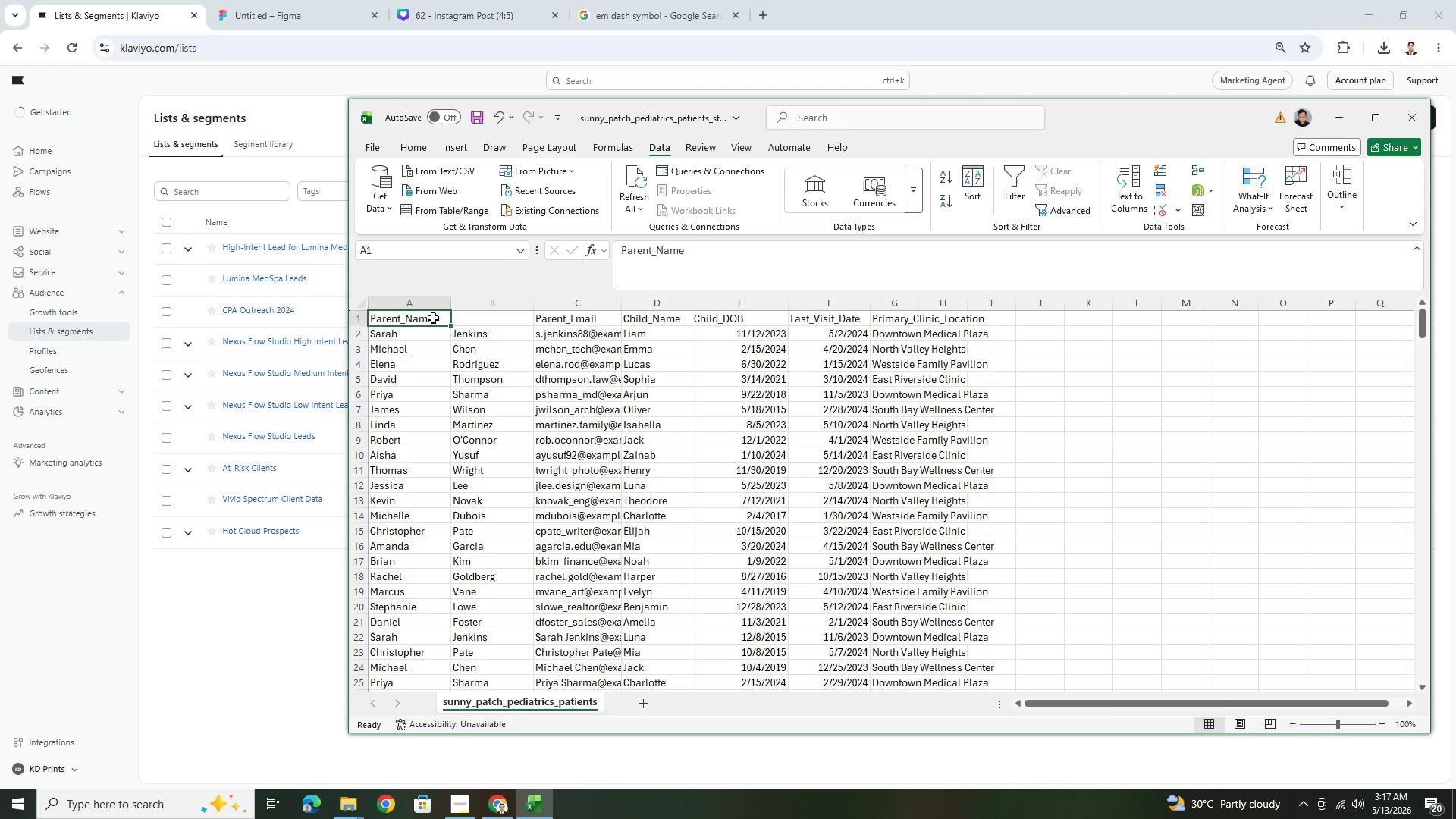 
double_click([433, 318])
 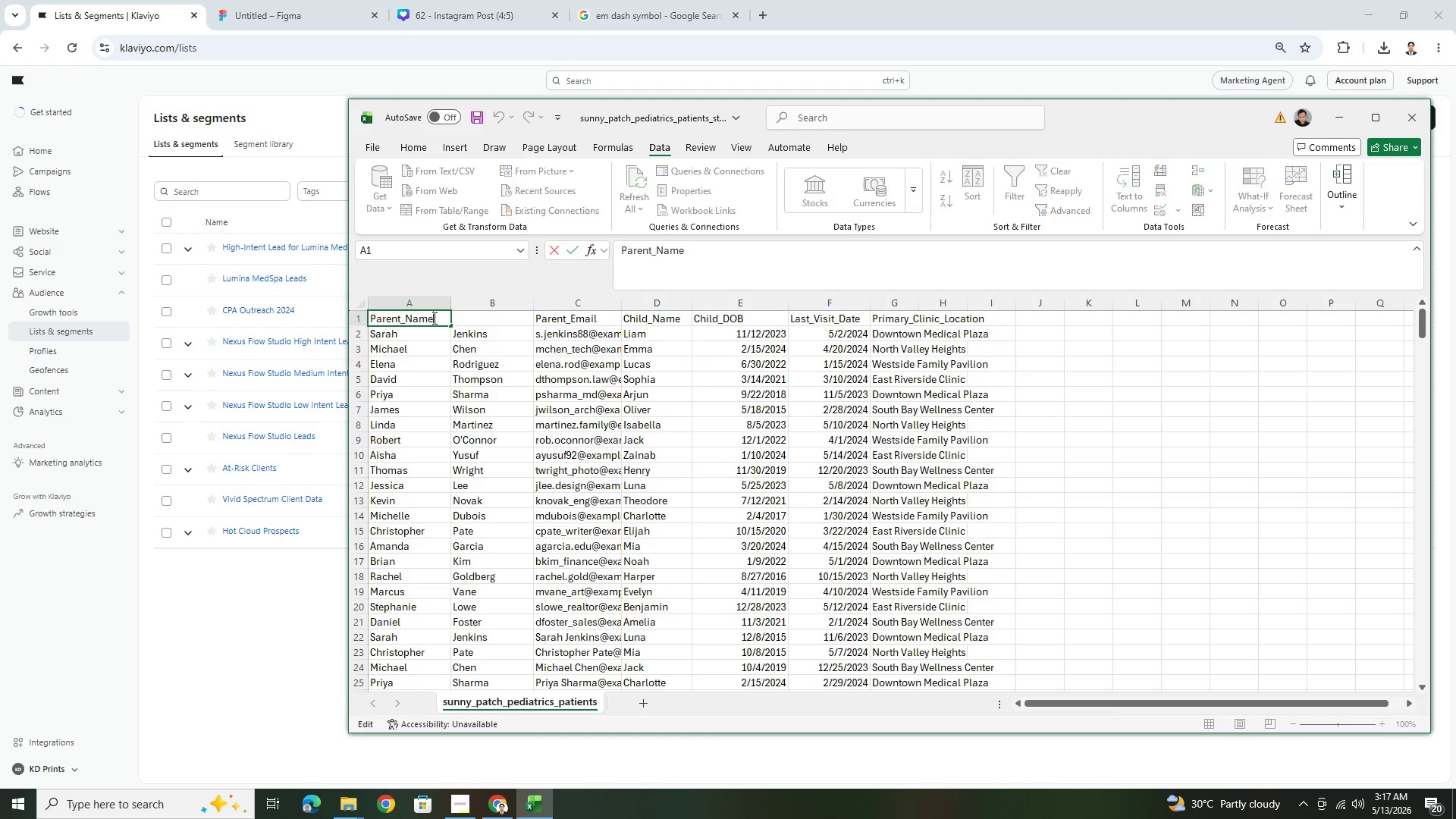 
triple_click([433, 318])
 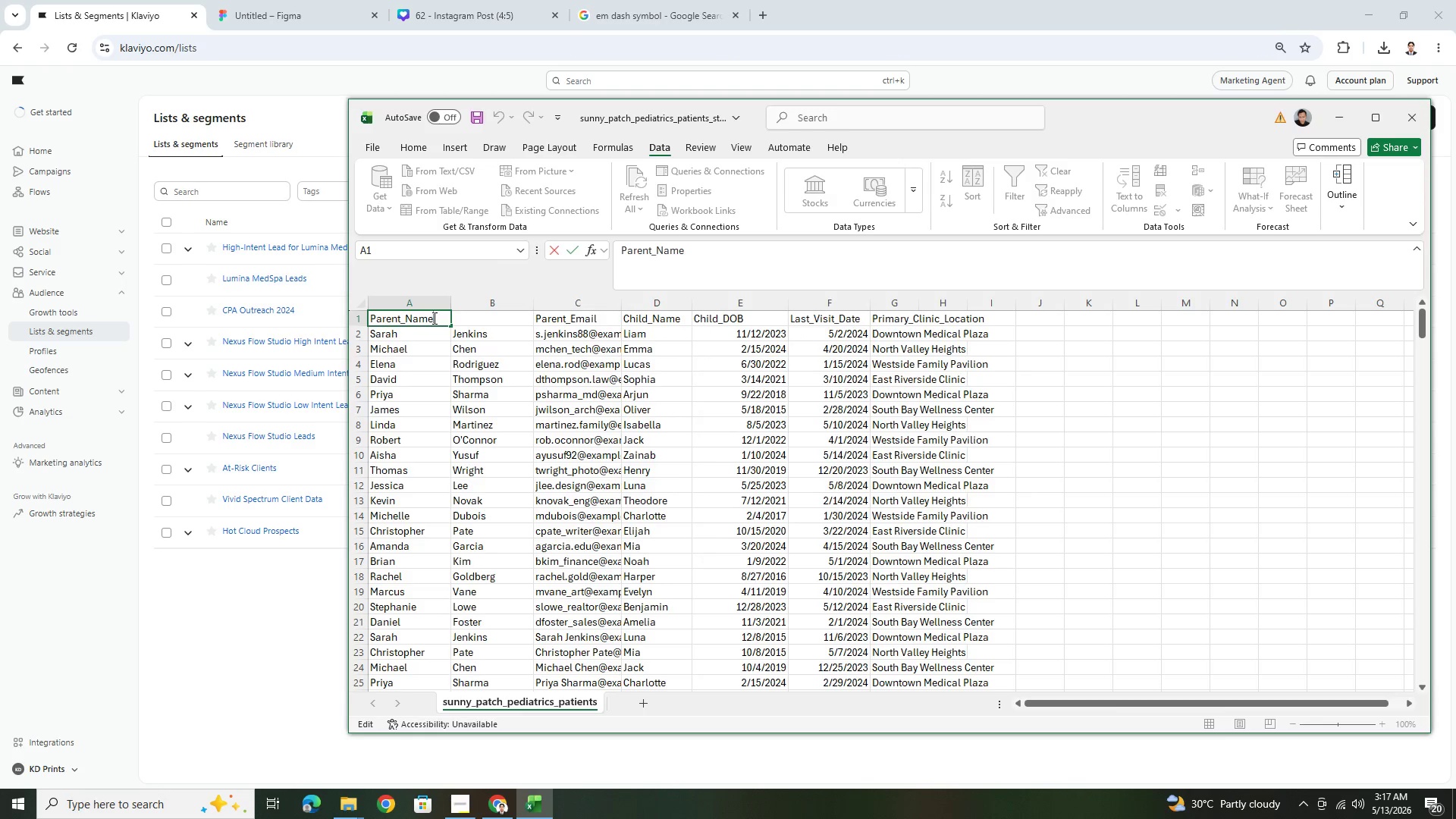 
left_click_drag(start_coordinate=[433, 318], to_coordinate=[377, 316])
 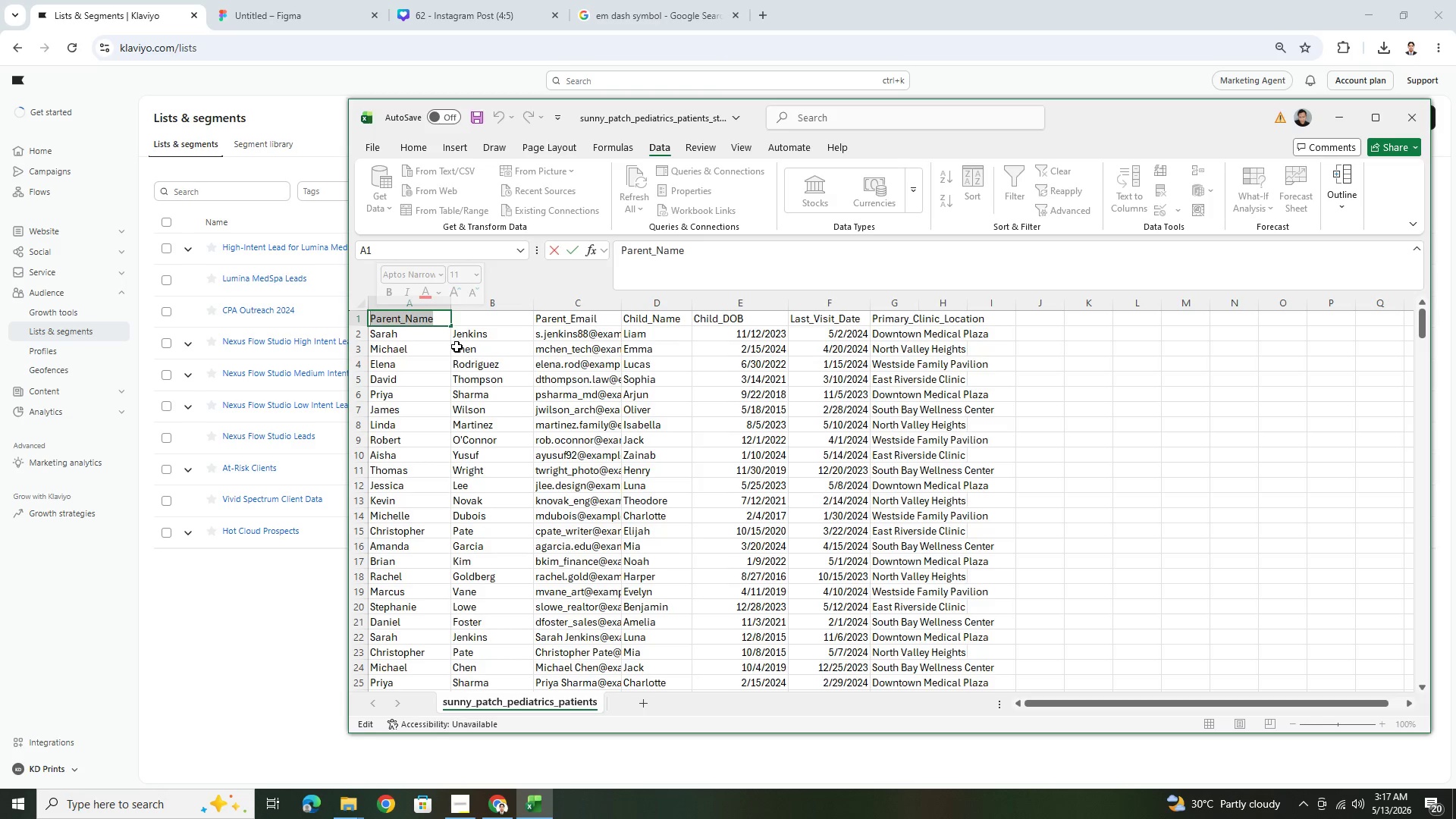 
type(First Name)
key(Tab)
type(Last Name)
 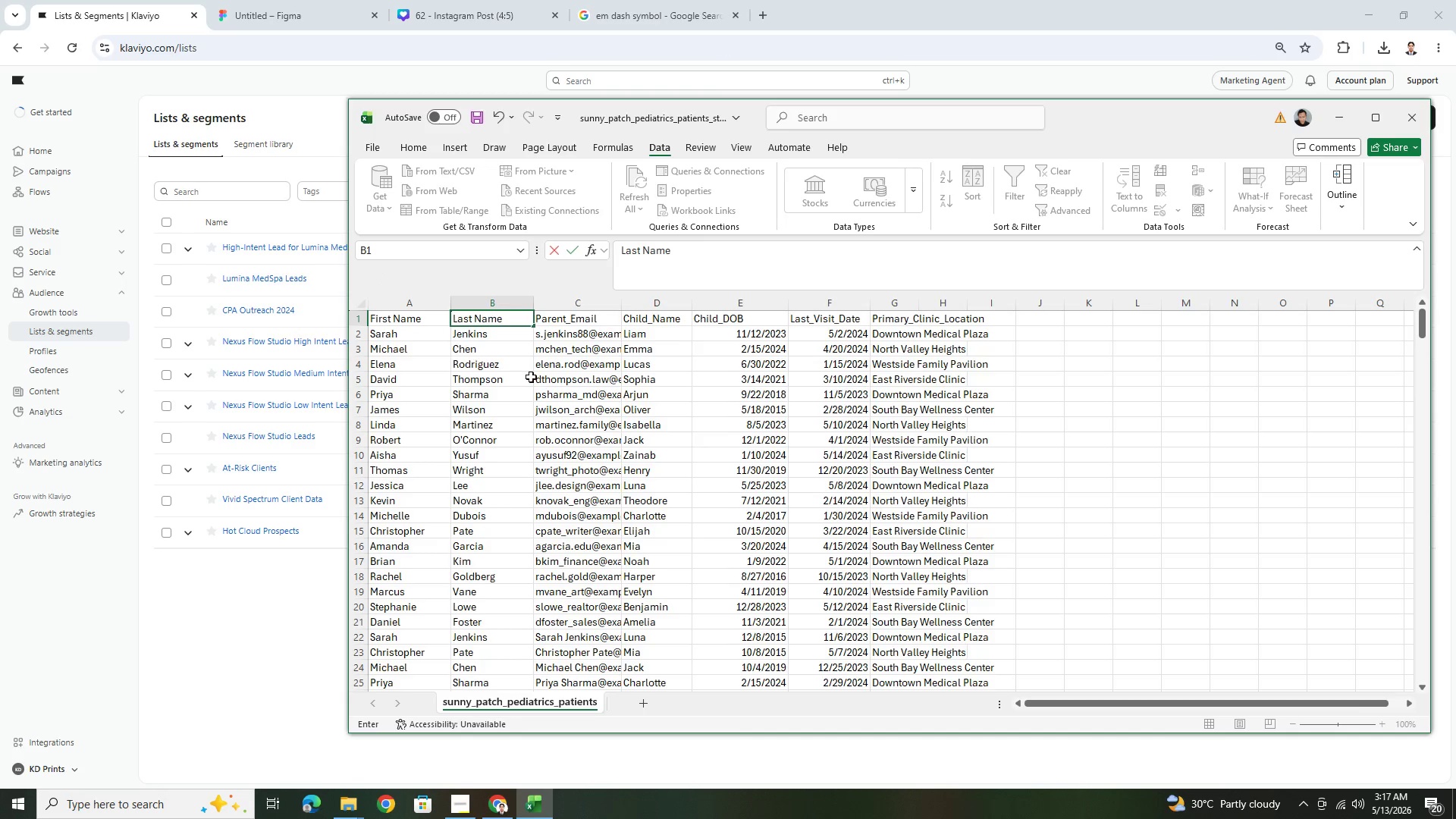 
left_click([692, 384])
 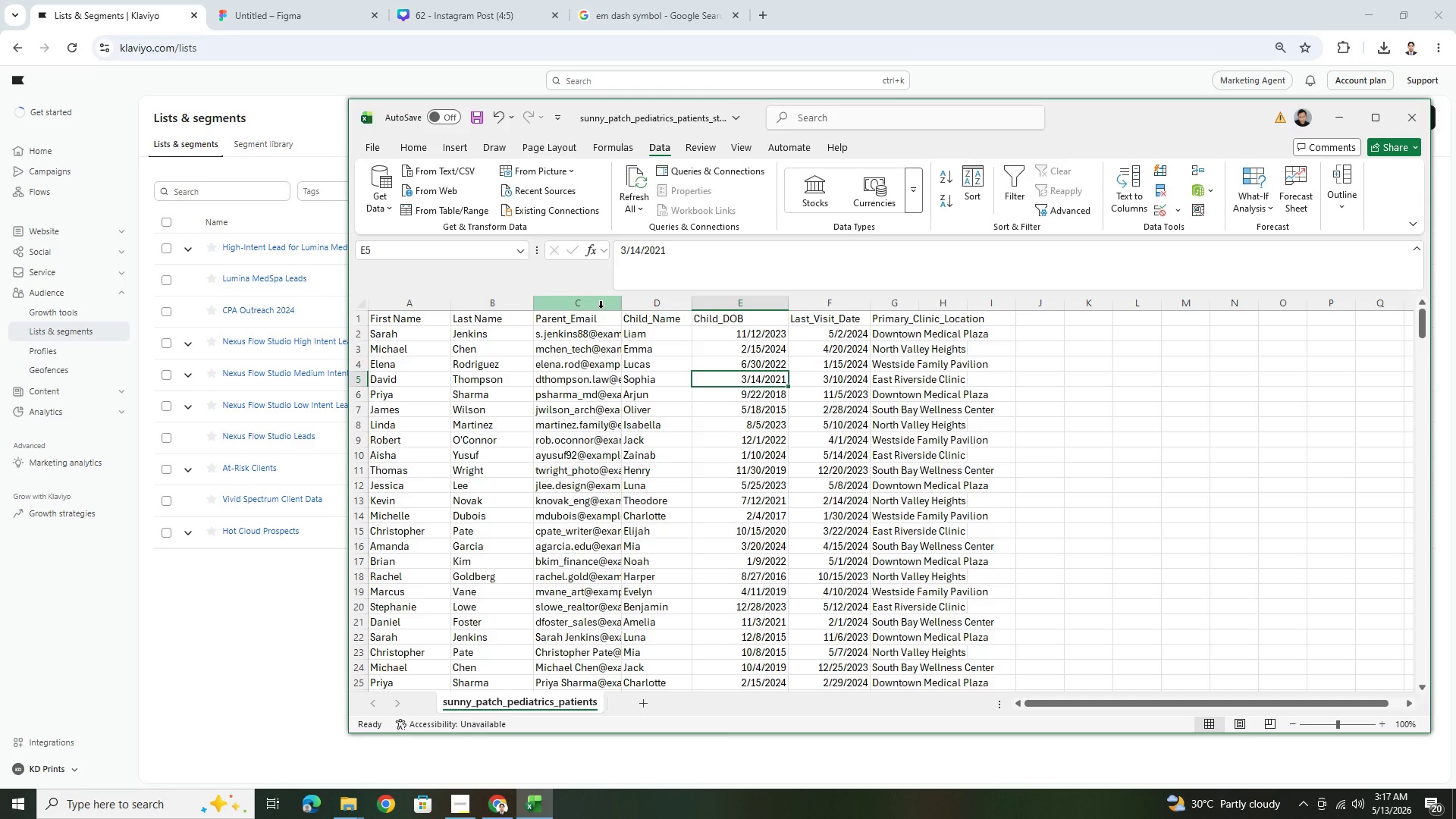 
left_click([733, 306])
 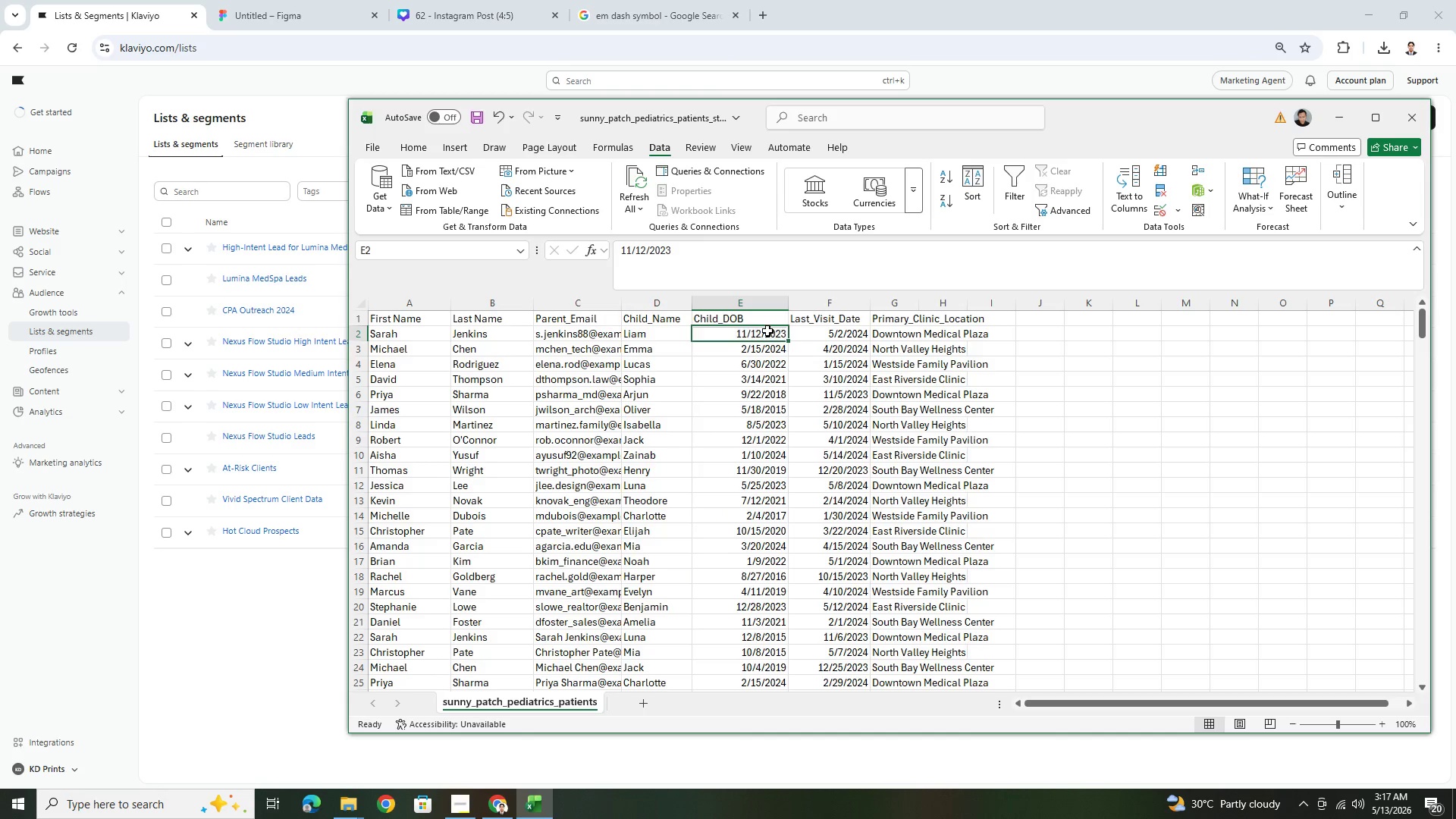 
key(Control+Shift+ArrowDown)
 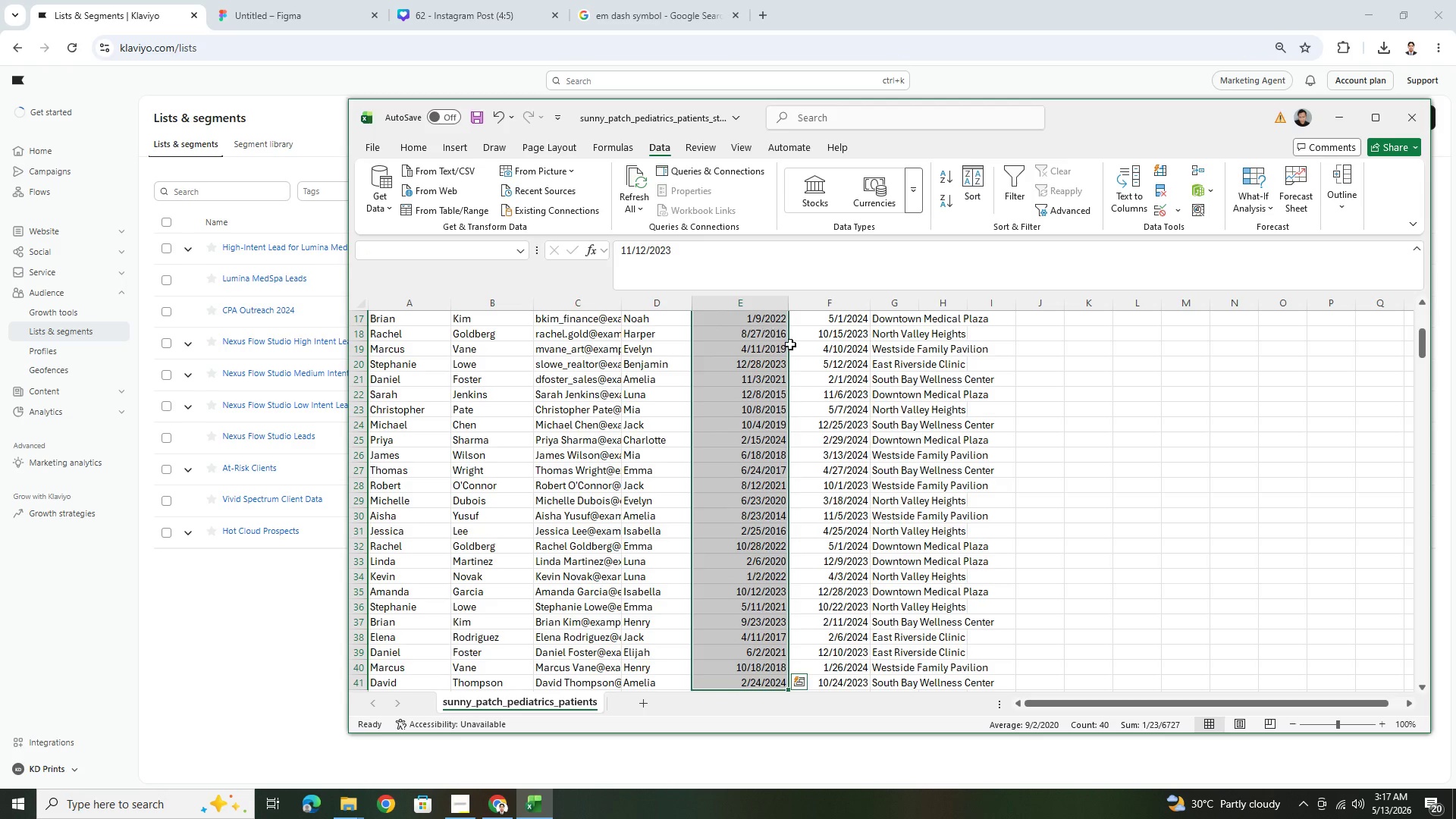 
scroll: coordinate [944, 518], scroll_direction: down, amount: 3.0
 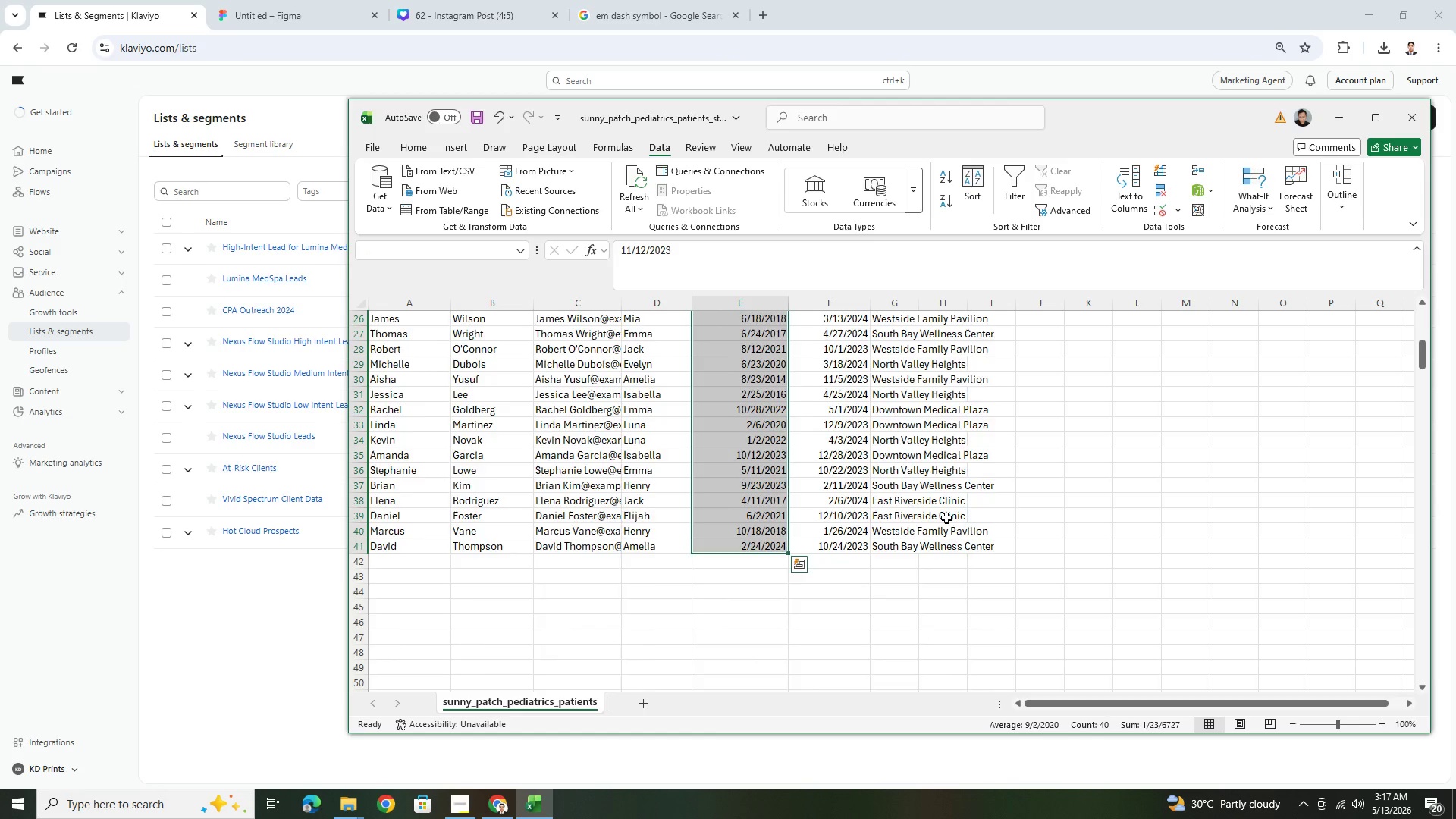 
scroll: coordinate [952, 522], scroll_direction: up, amount: 12.0
 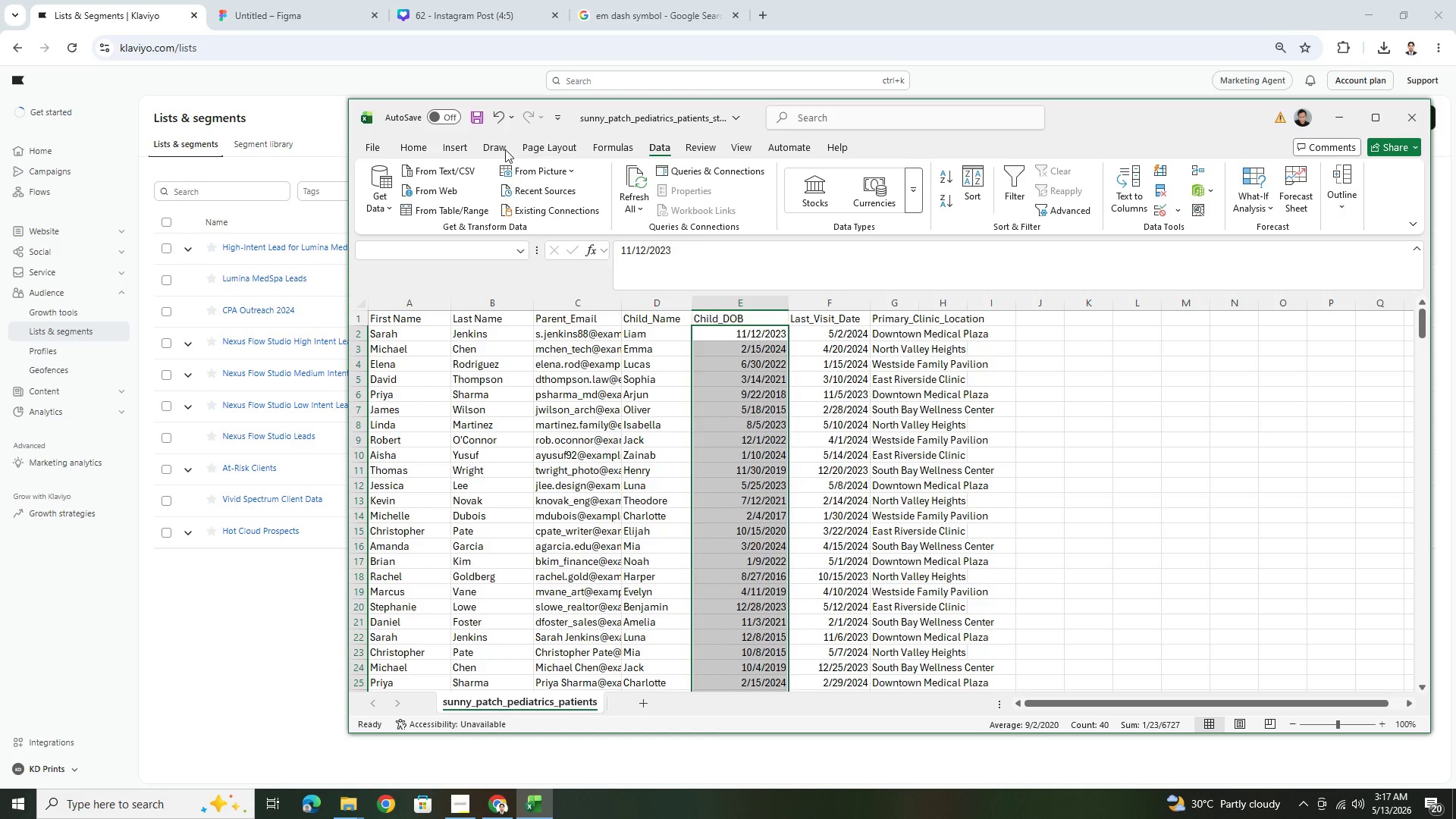 
wait(5.29)
 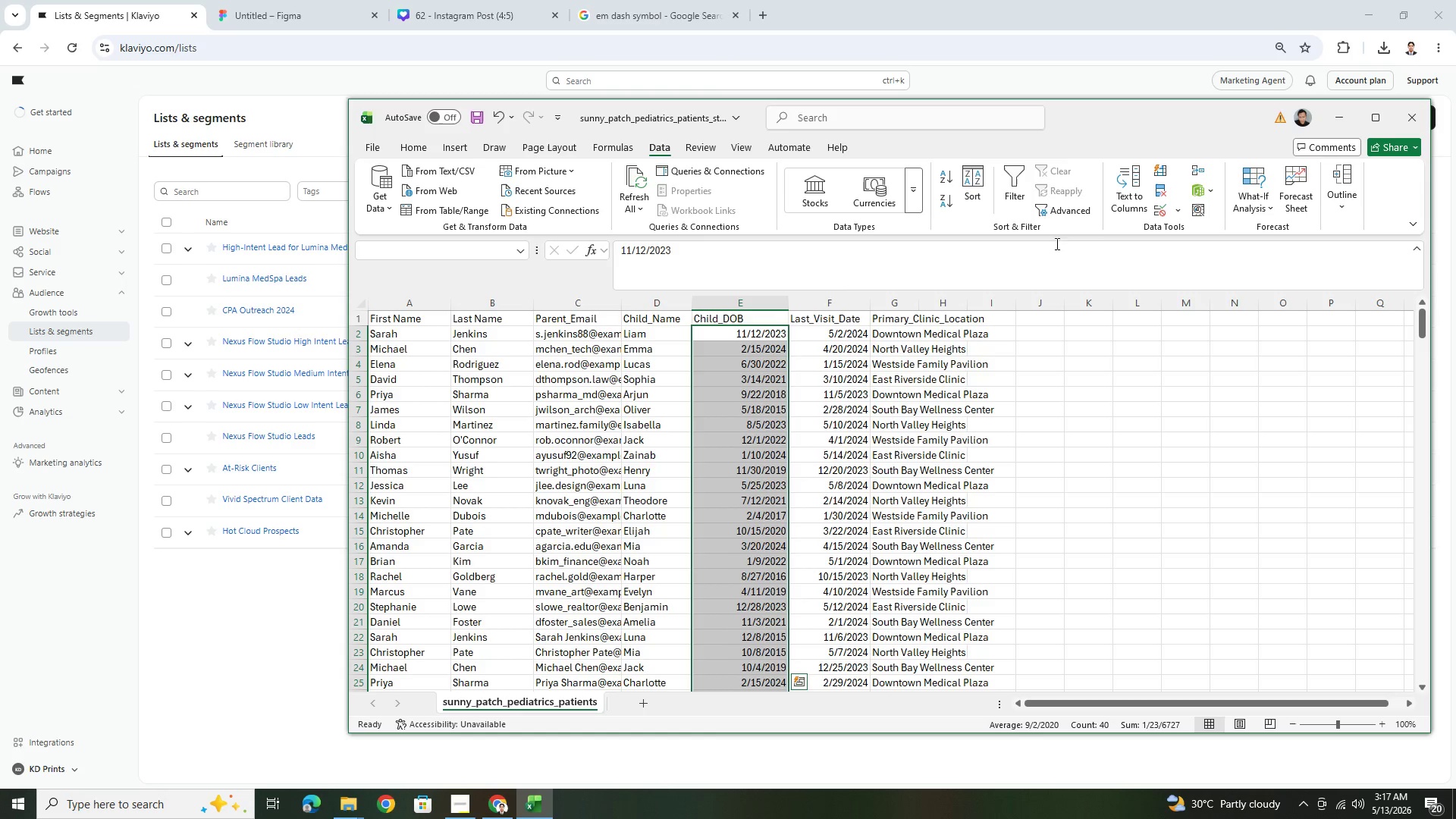 
left_click([419, 149])
 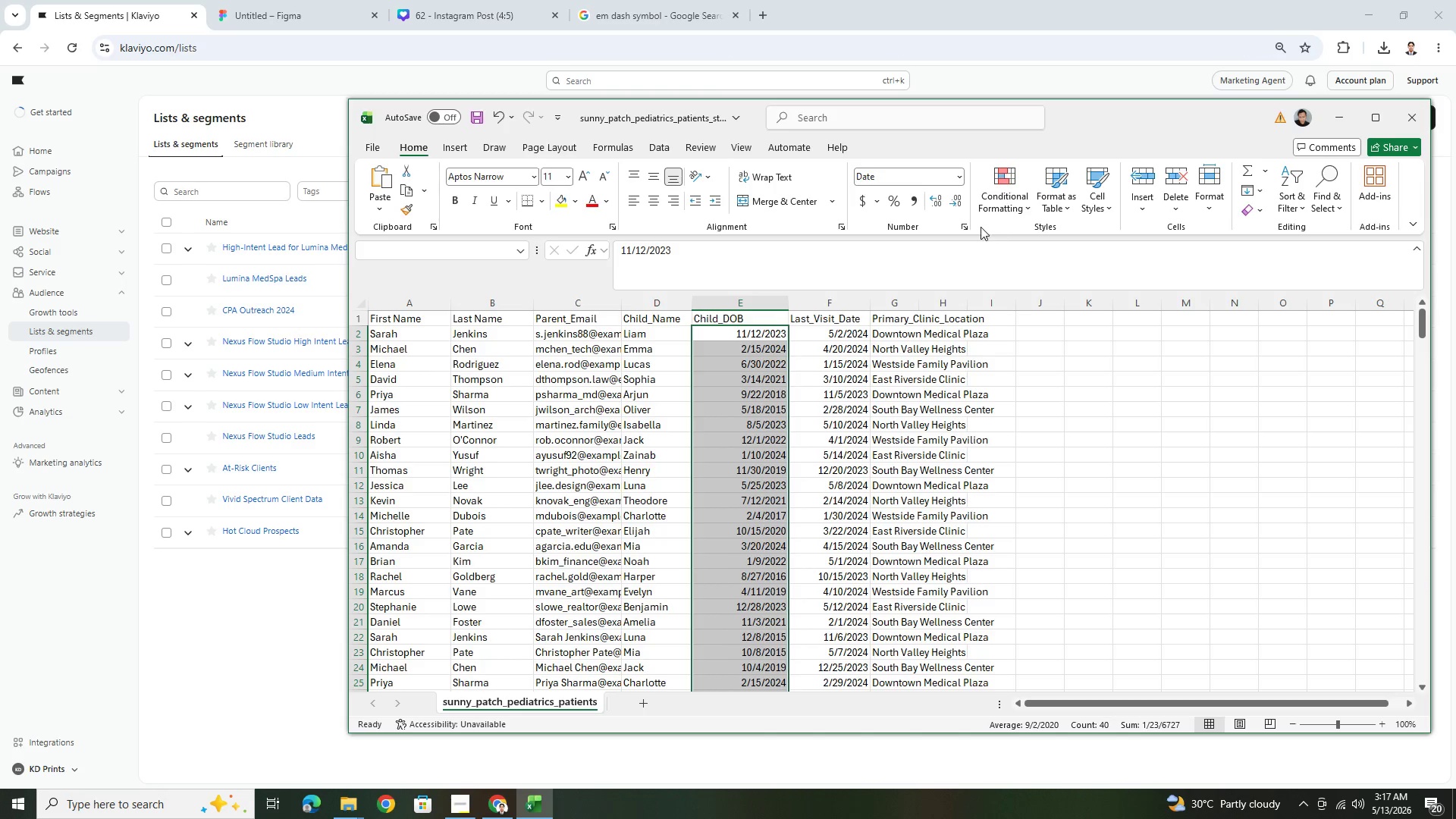 
left_click([967, 225])
 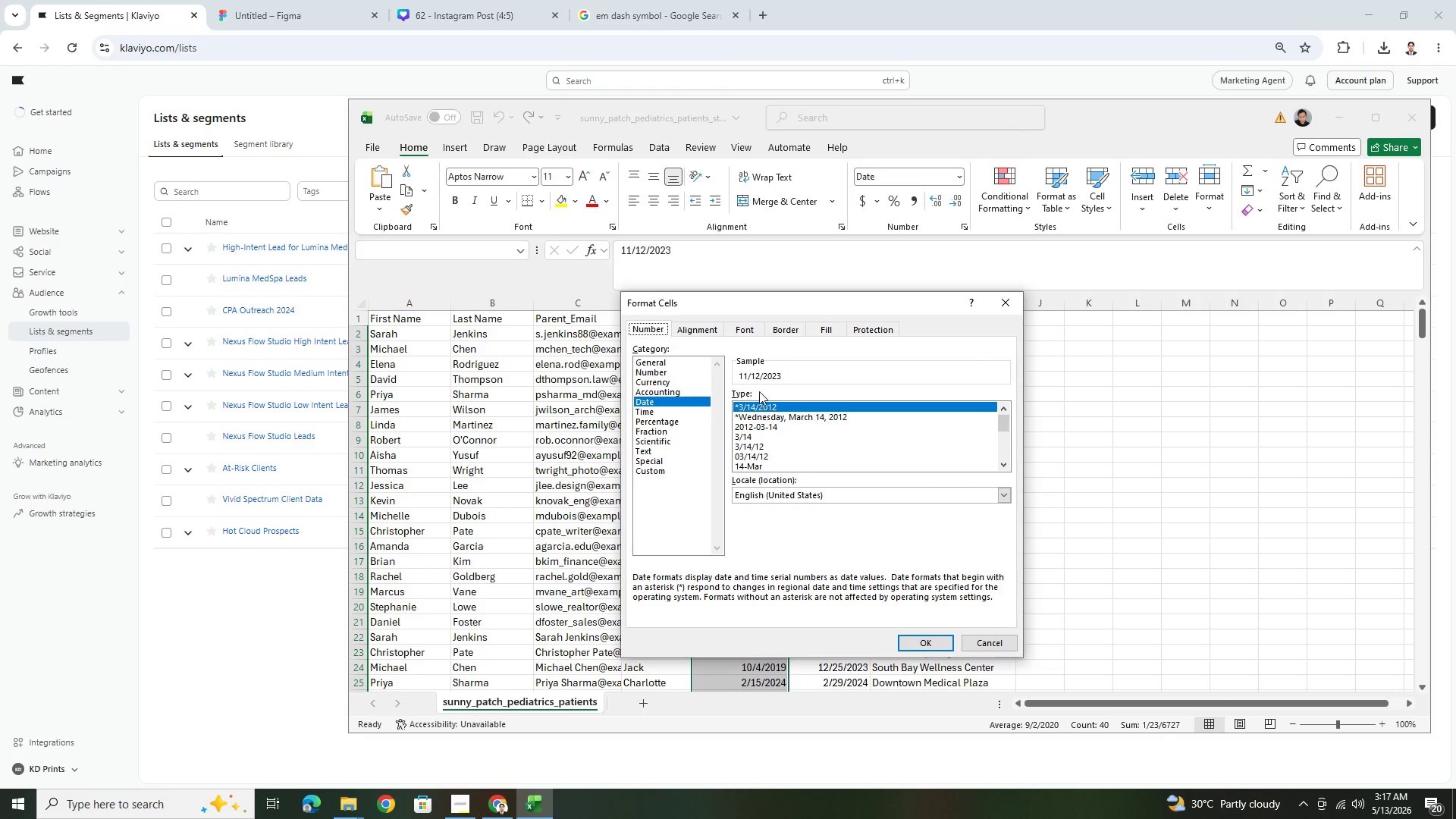 
left_click([654, 470])
 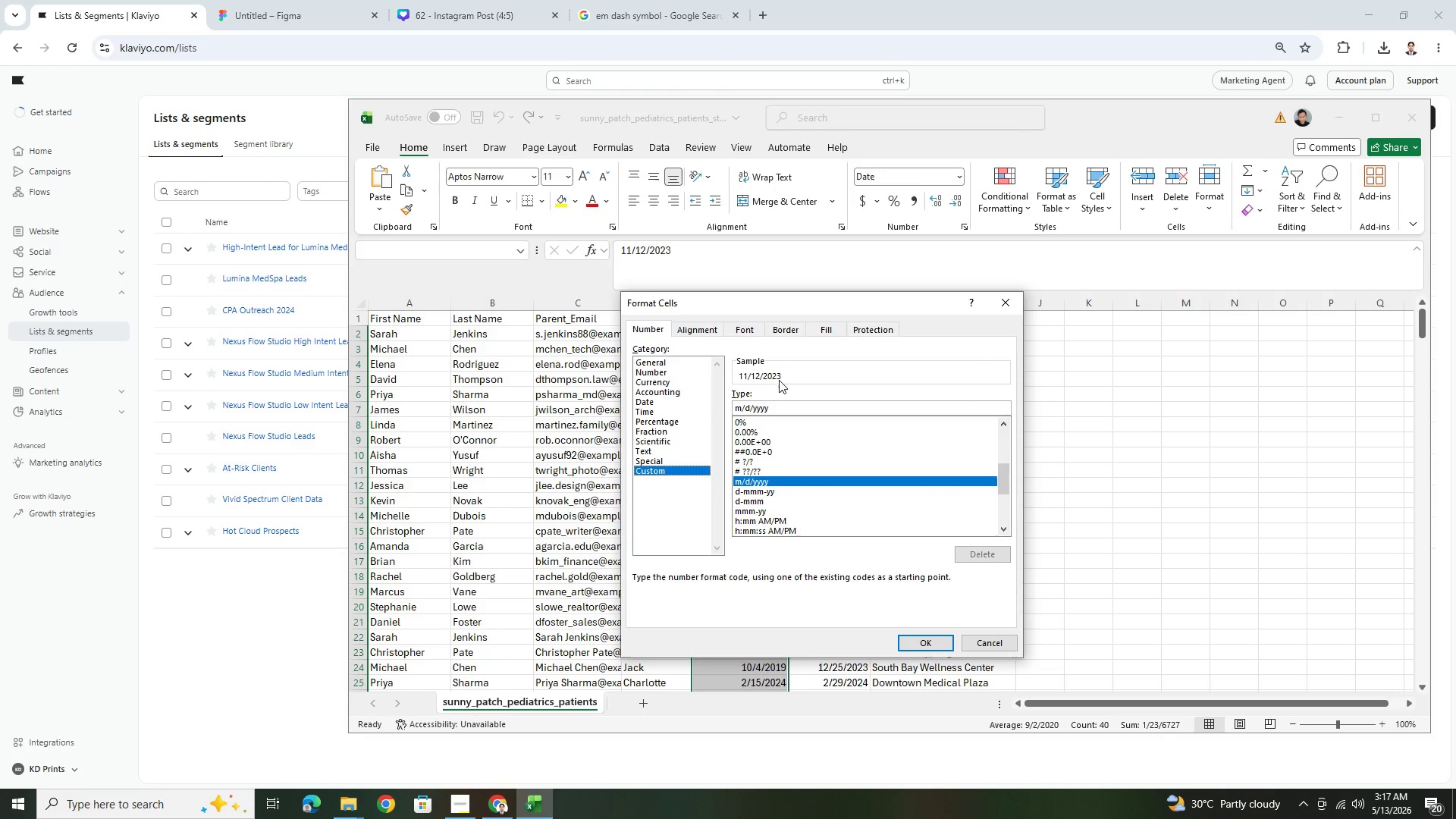 
left_click([780, 378])
 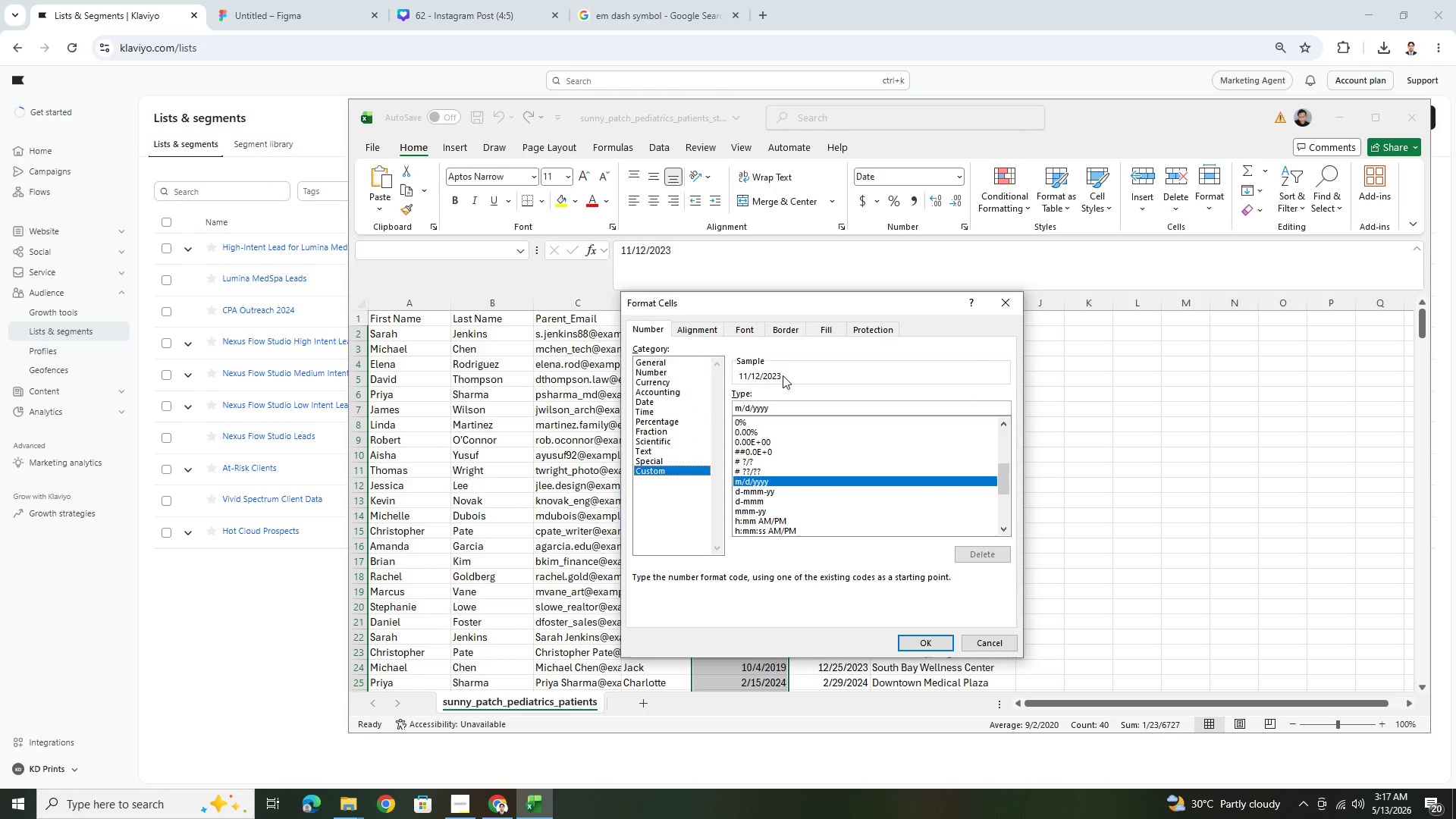 
left_click([783, 375])
 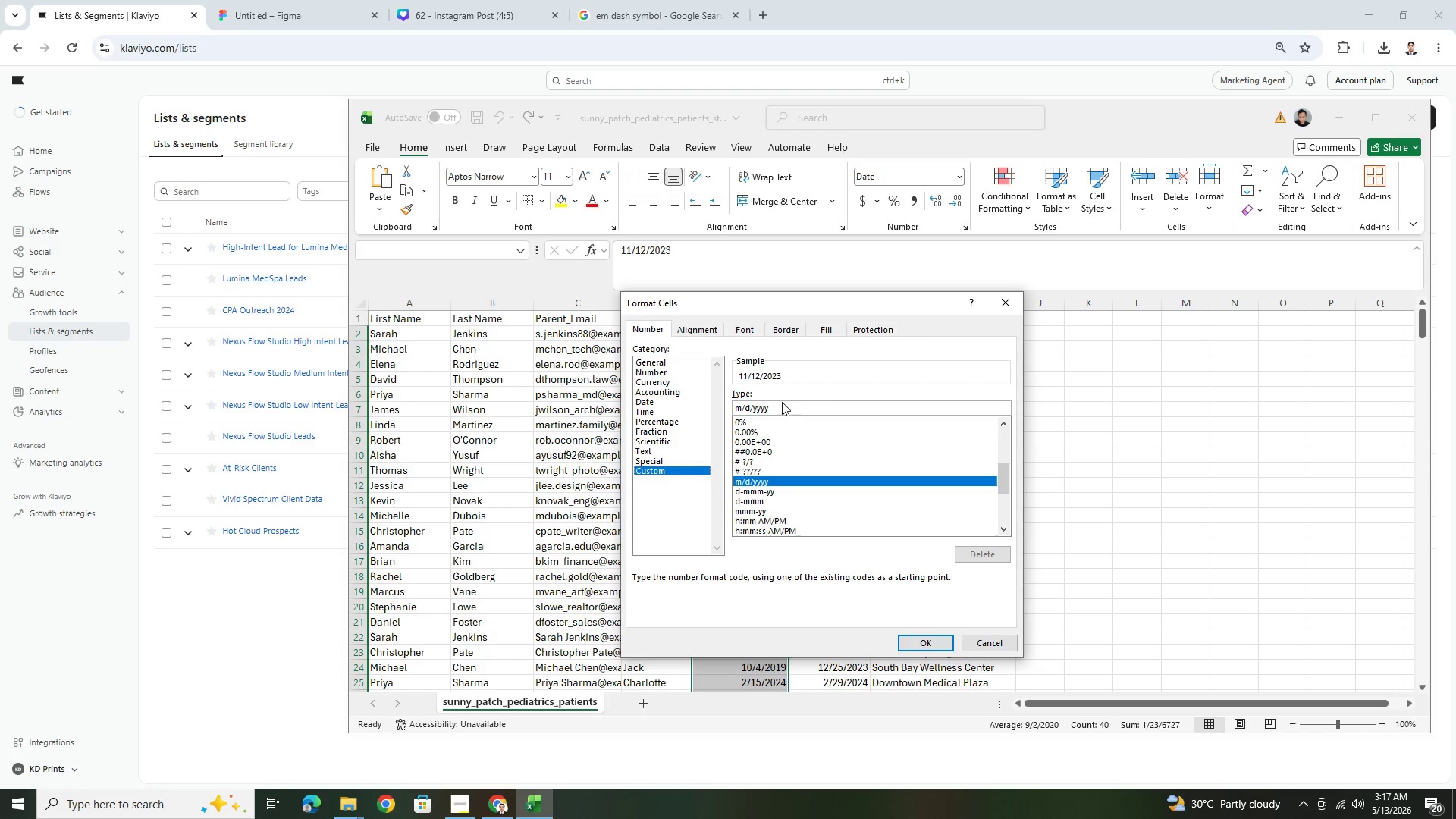 
double_click([783, 406])
 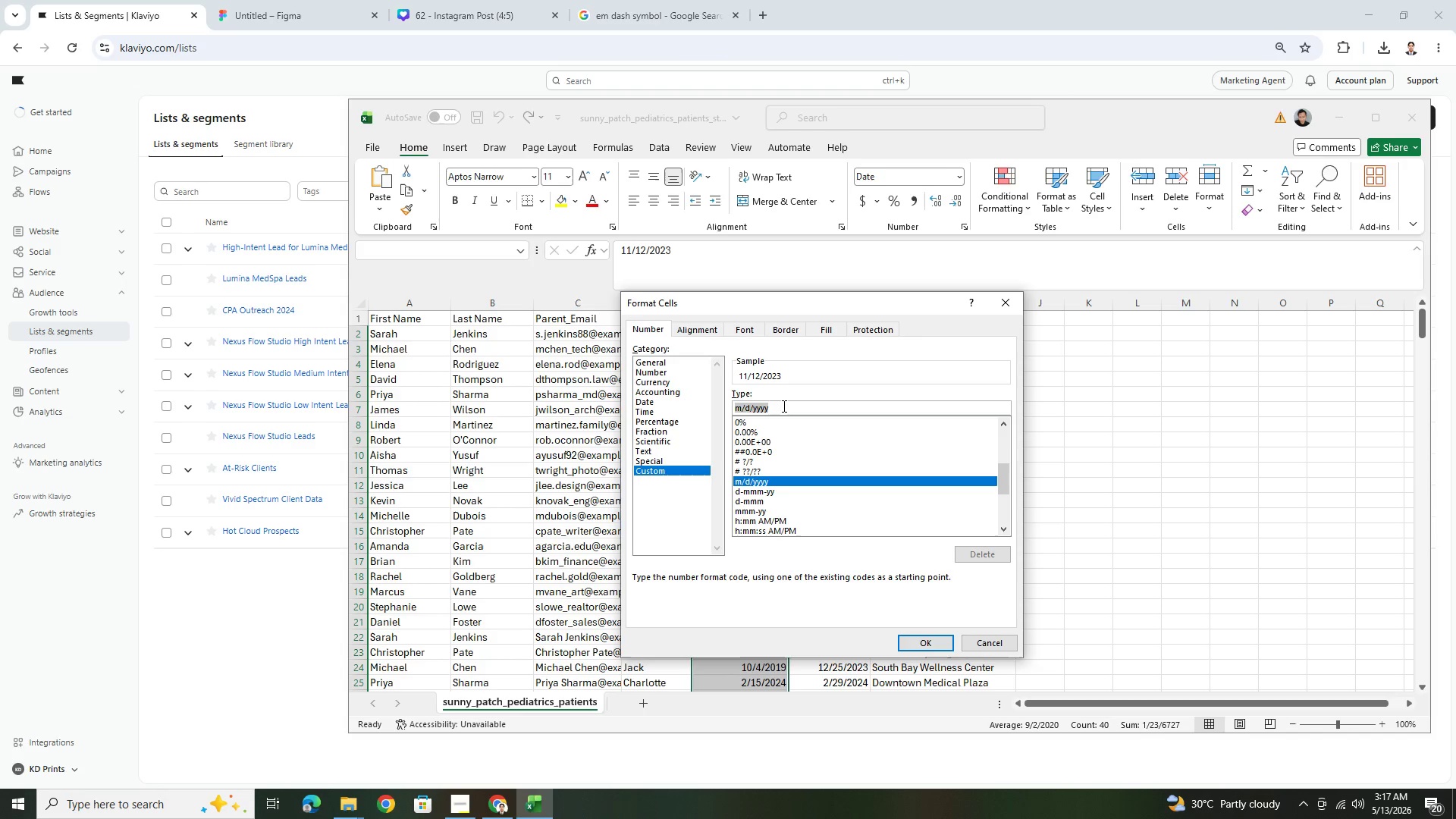 
triple_click([783, 406])
 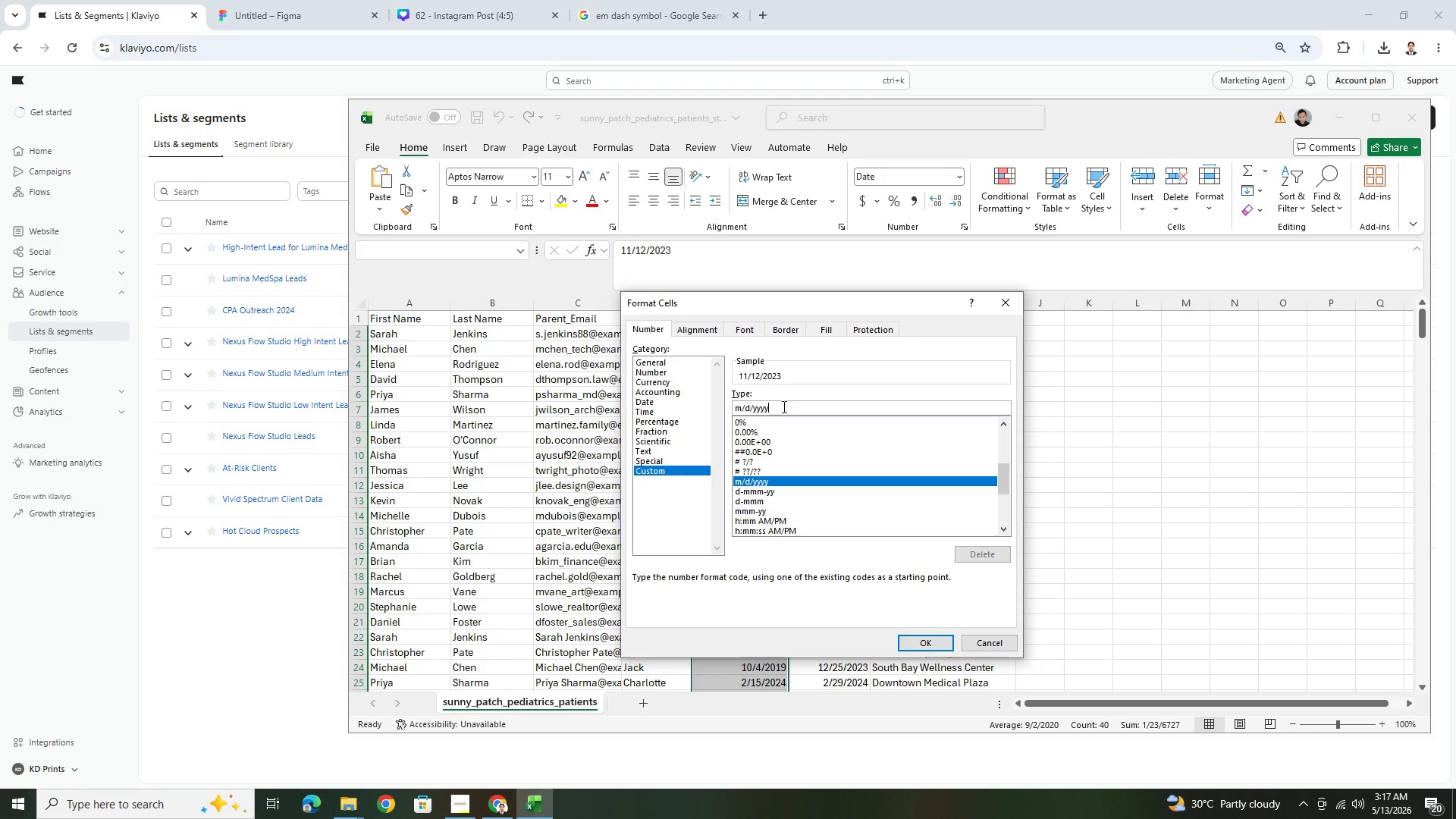 
left_click_drag(start_coordinate=[783, 407], to_coordinate=[709, 406])